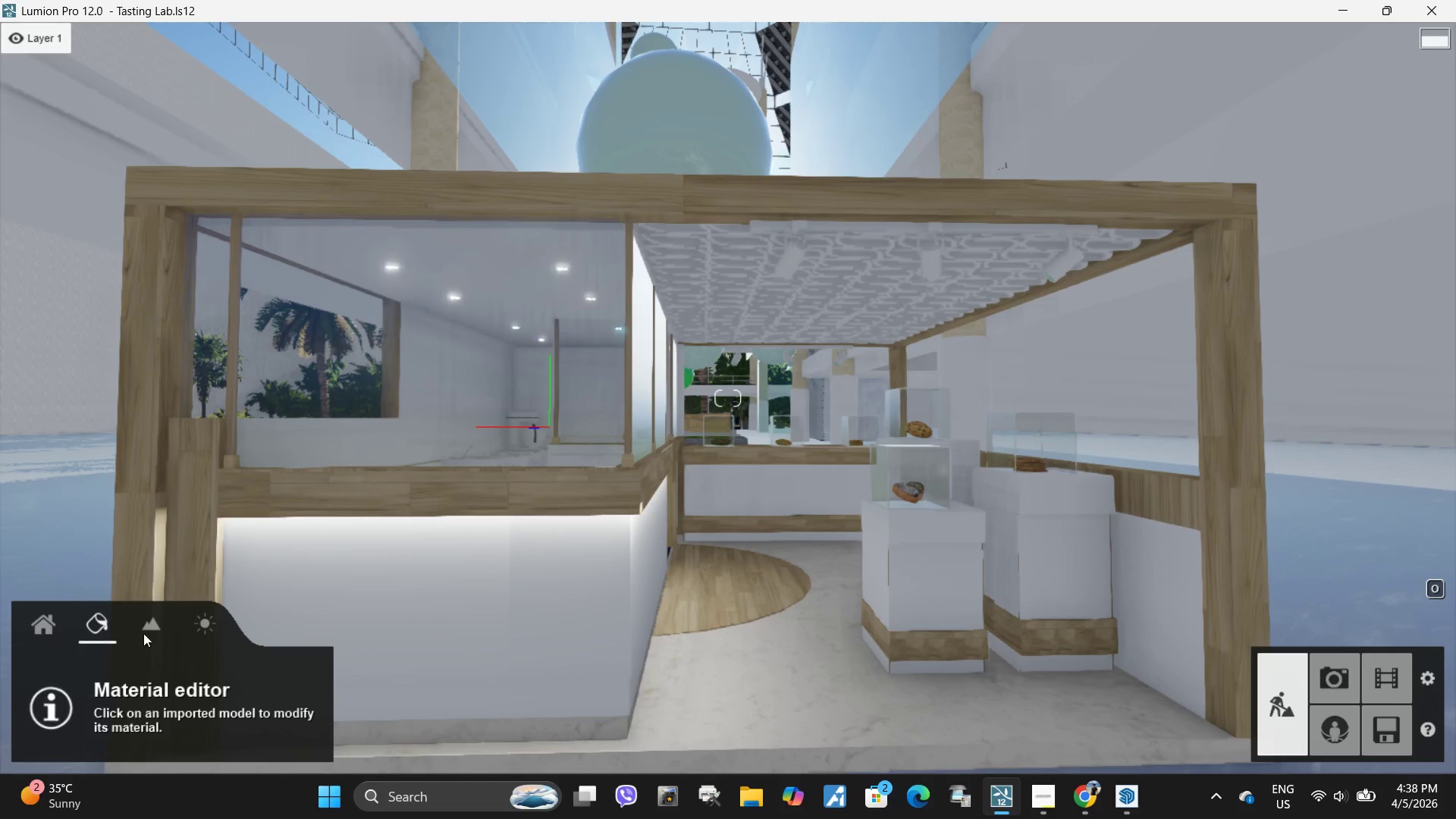 
left_click([30, 620])
 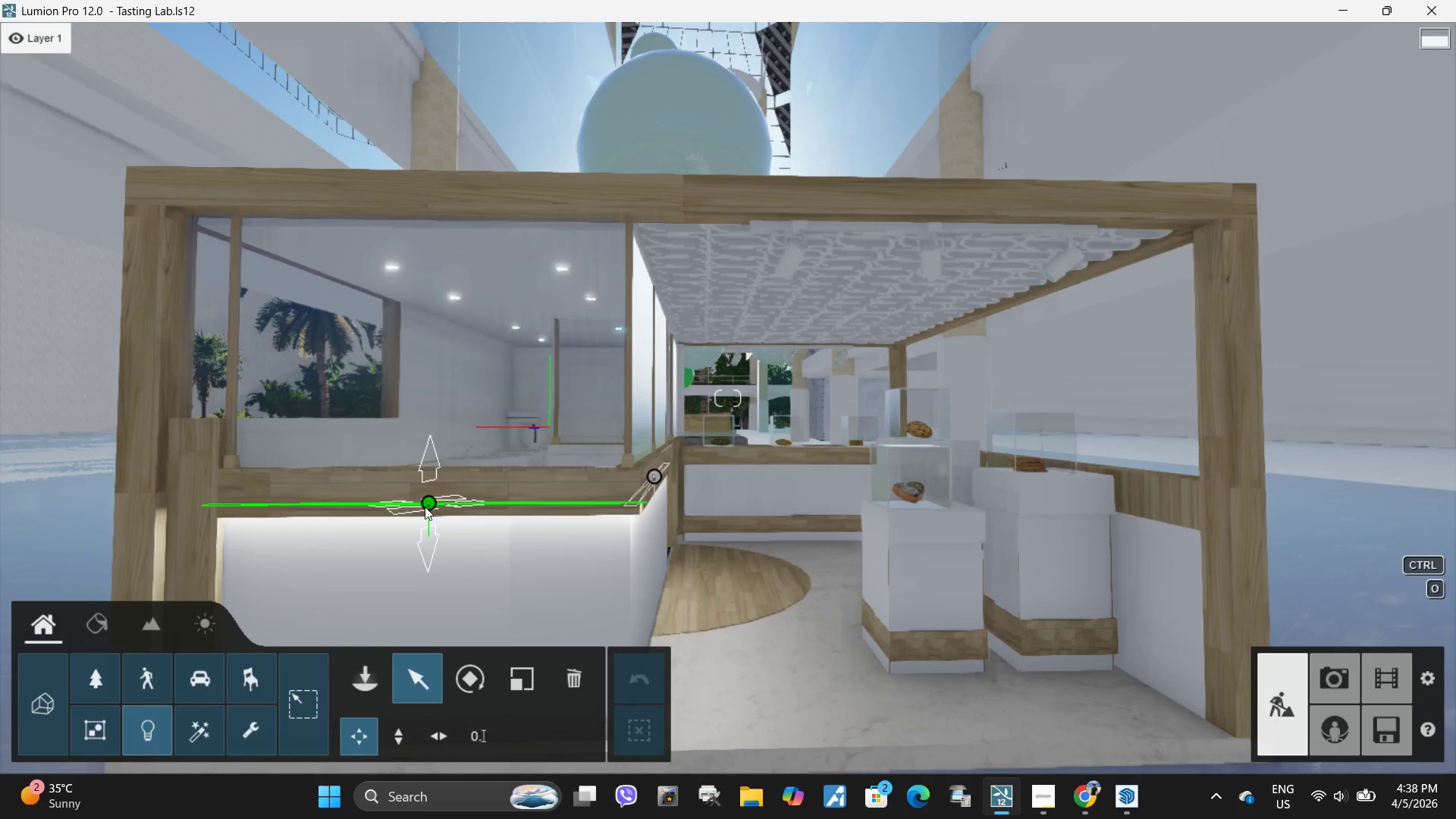 
hold_key(key=AltLeft, duration=1.5)
left_click_drag(start_coordinate=[429, 505], to_coordinate=[780, 463])
 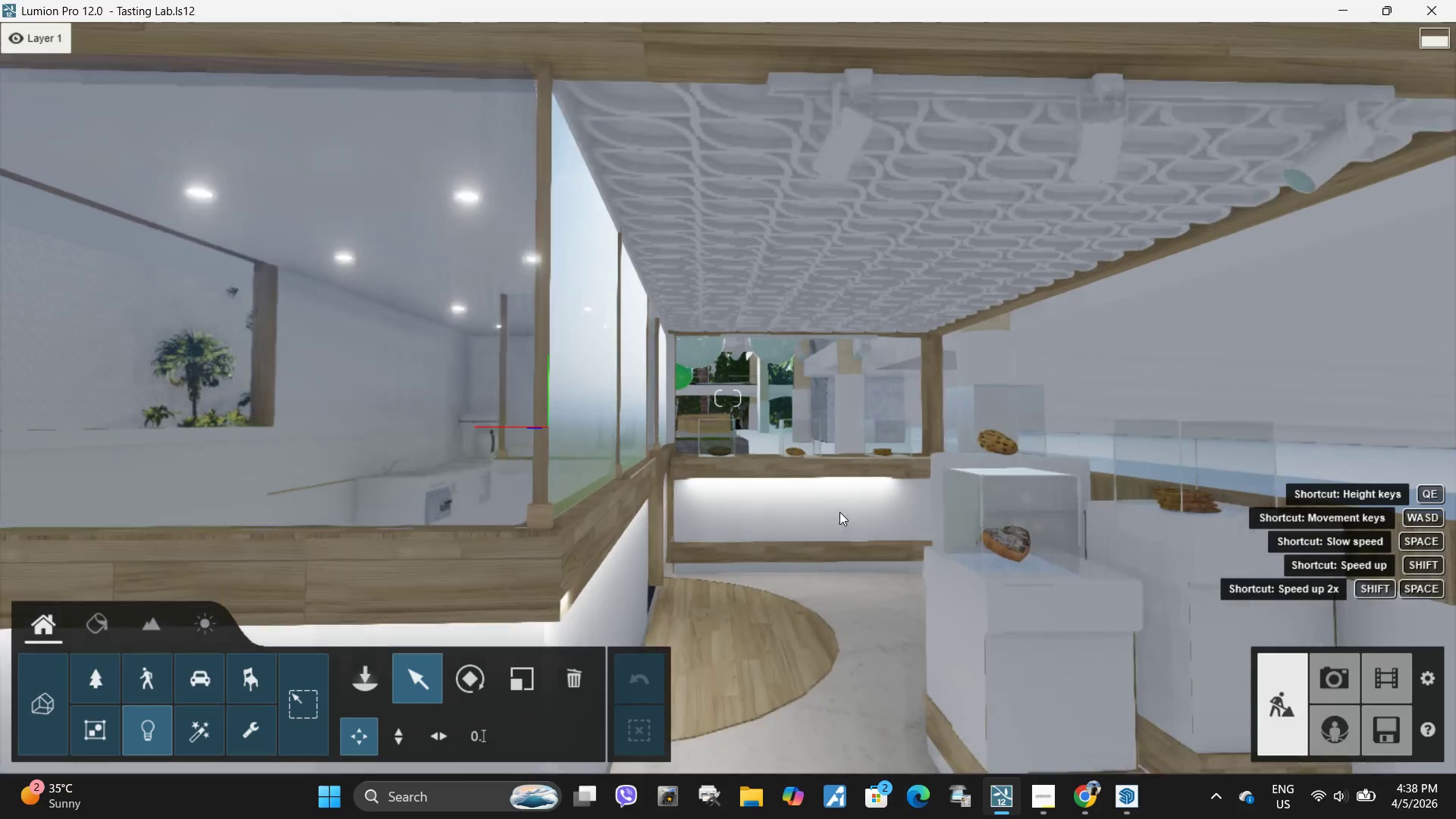 
hold_key(key=AltLeft, duration=25.3)
 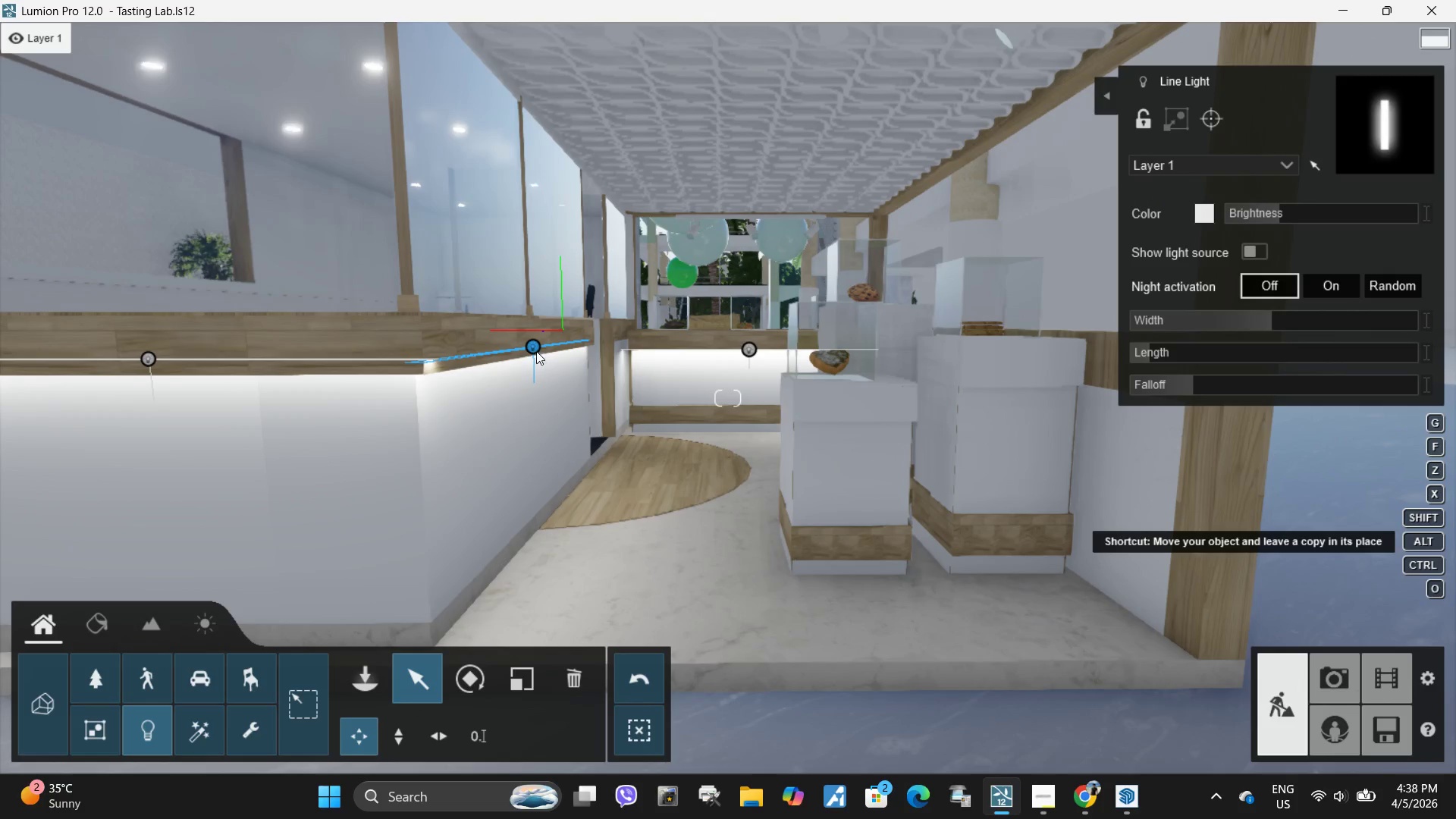 
hold_key(key=W, duration=0.83)
 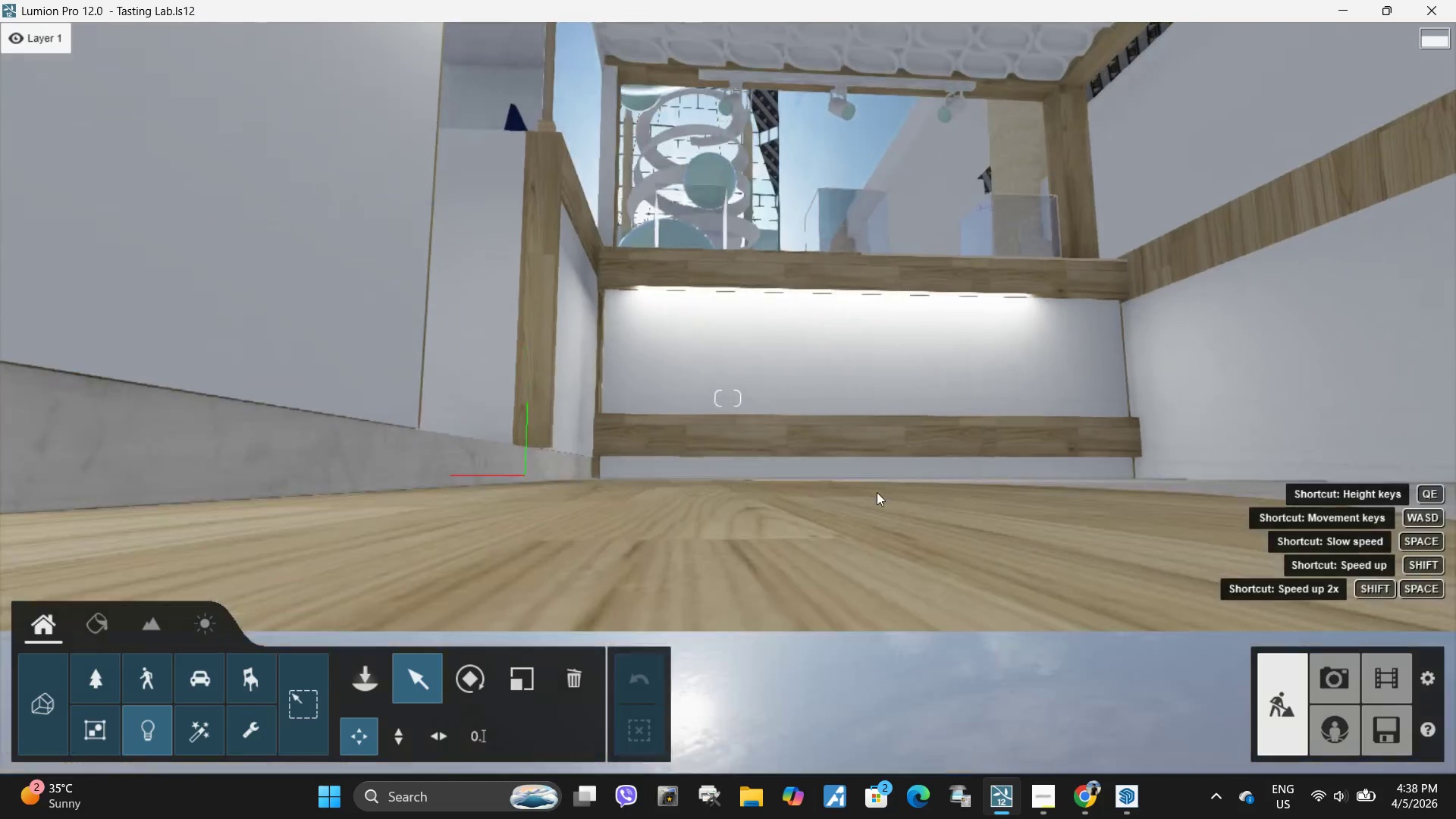 
hold_key(key=E, duration=0.33)
 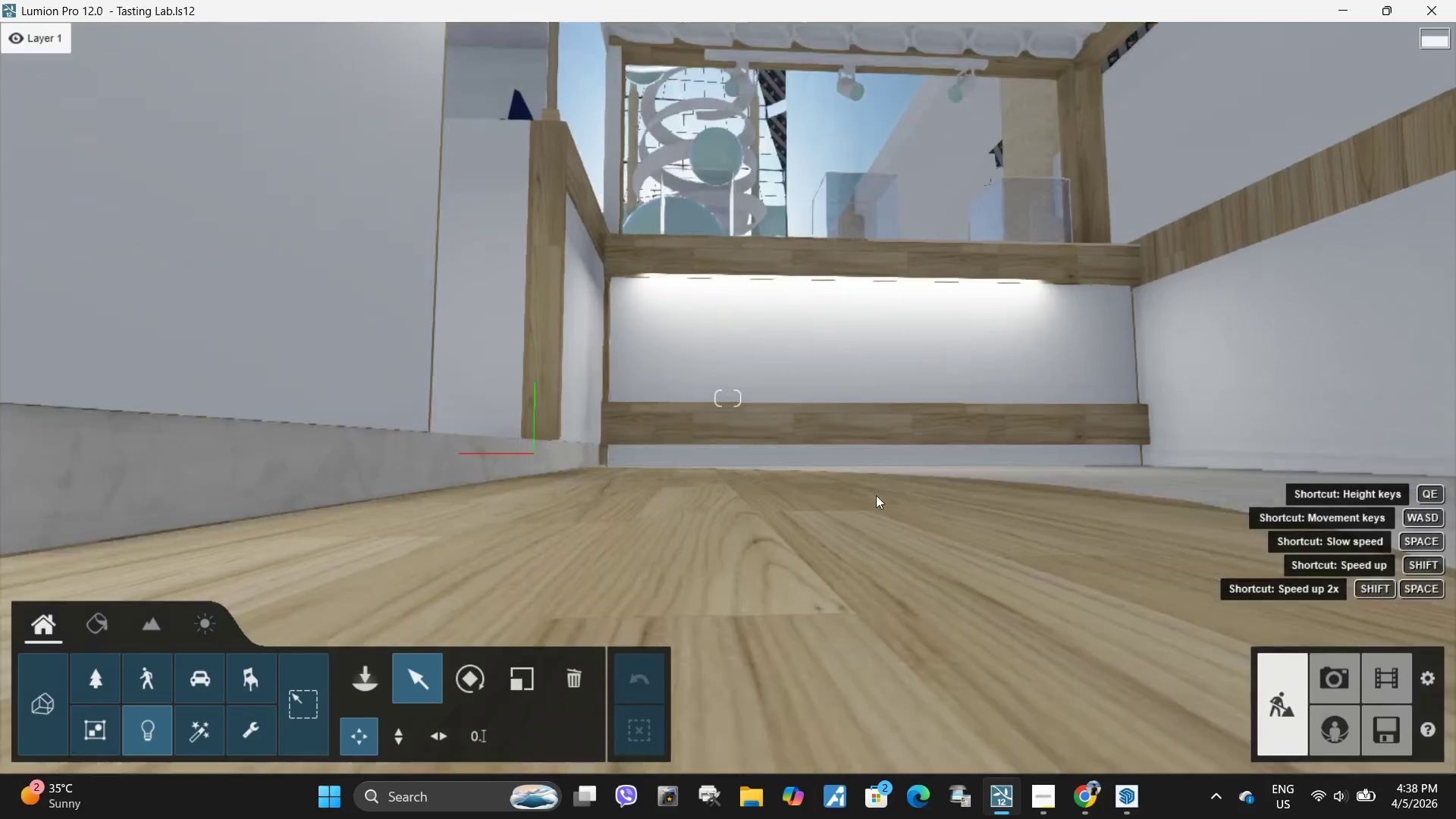 
type(wwd)
 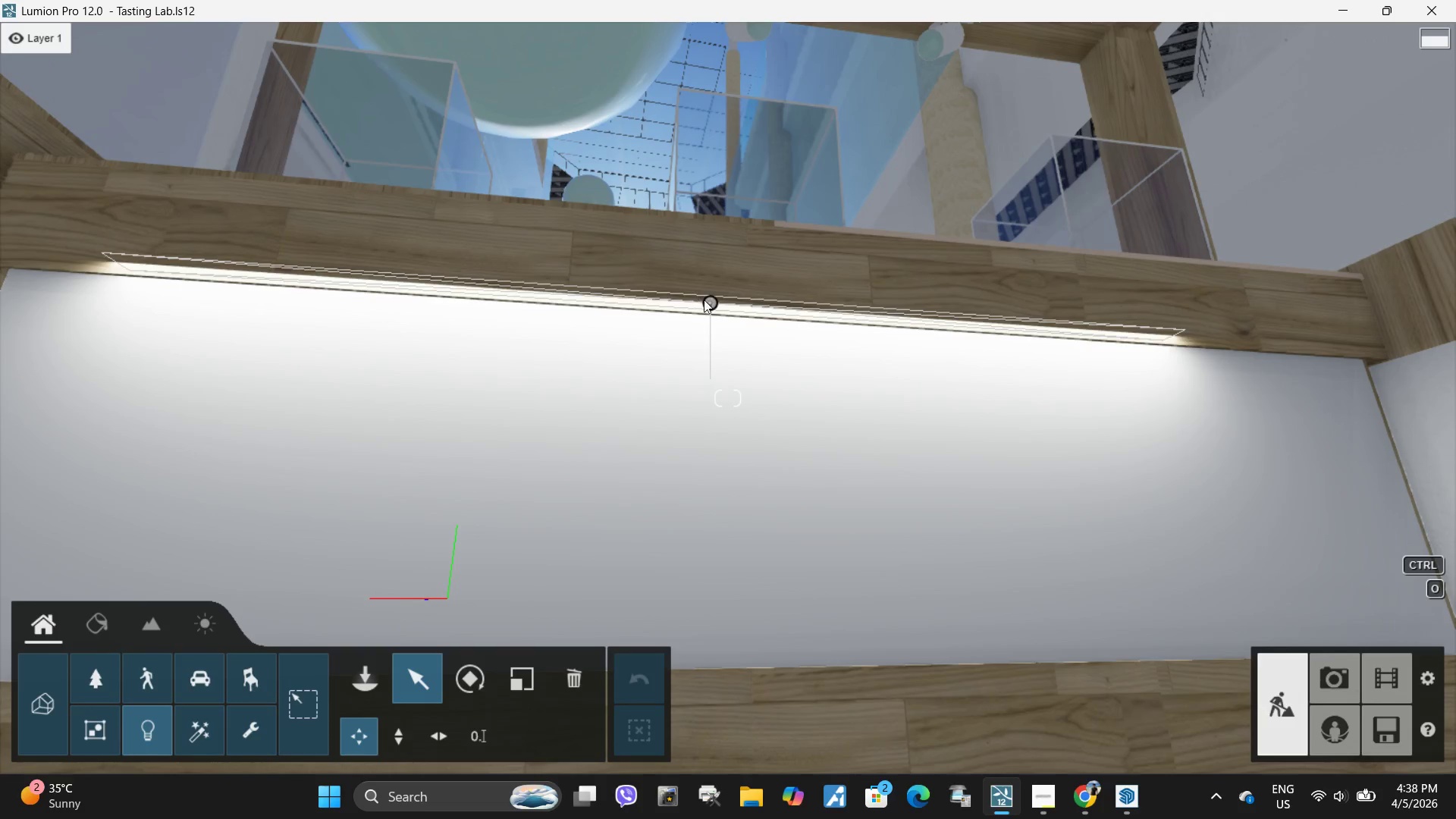 
left_click_drag(start_coordinate=[712, 302], to_coordinate=[713, 315])
 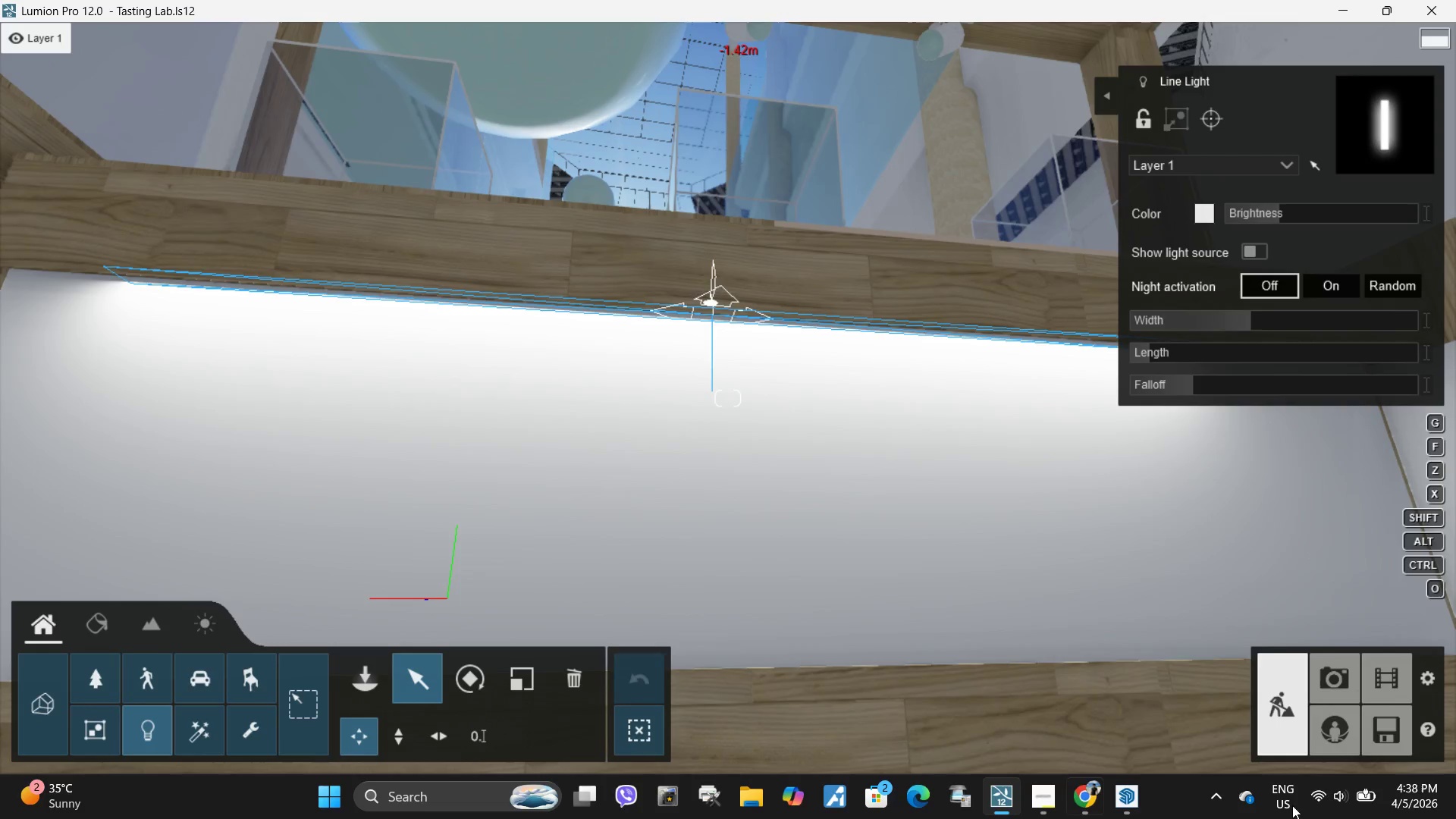 
type(sd)
 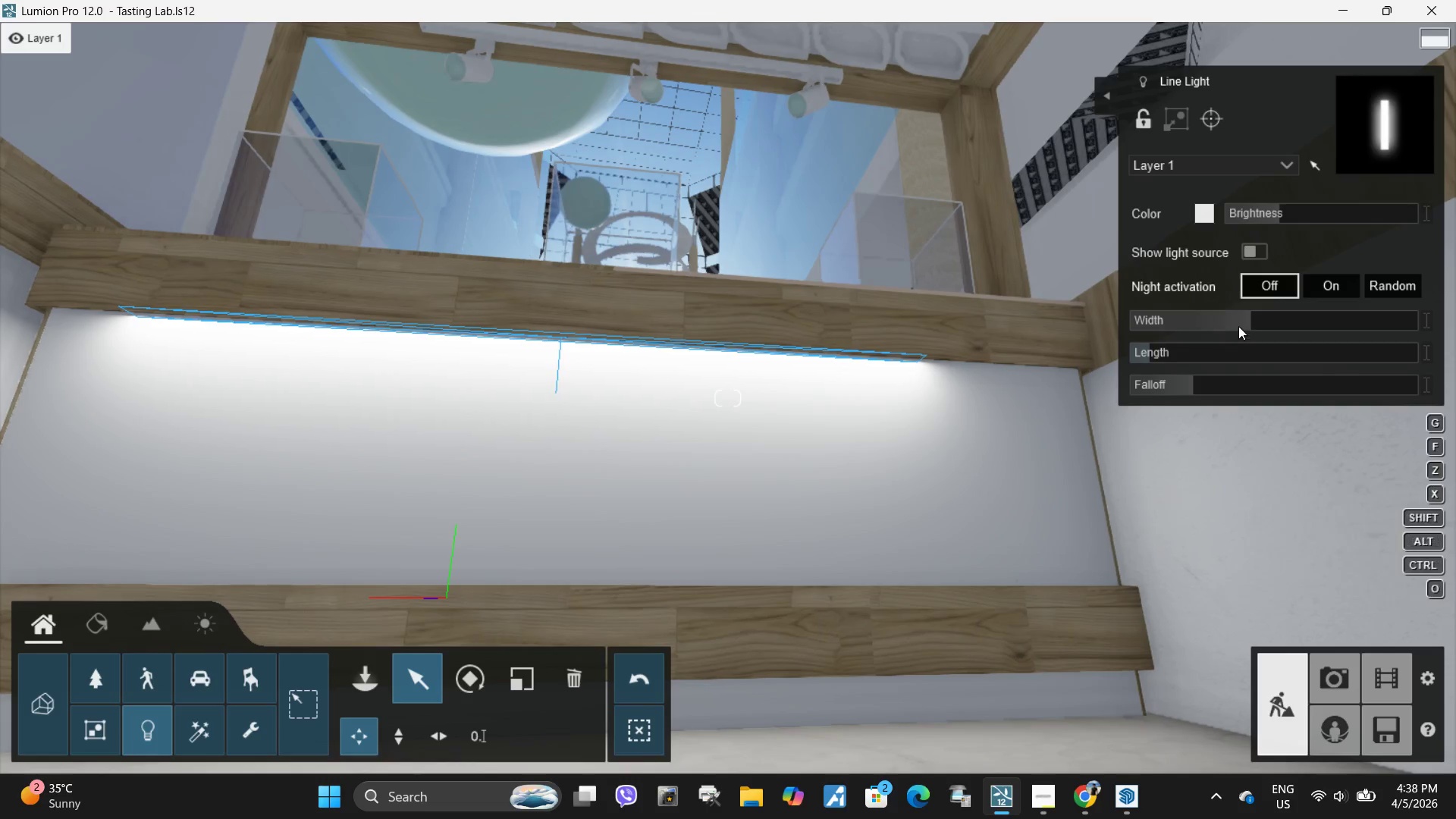 
left_click_drag(start_coordinate=[1250, 322], to_coordinate=[1273, 313])
 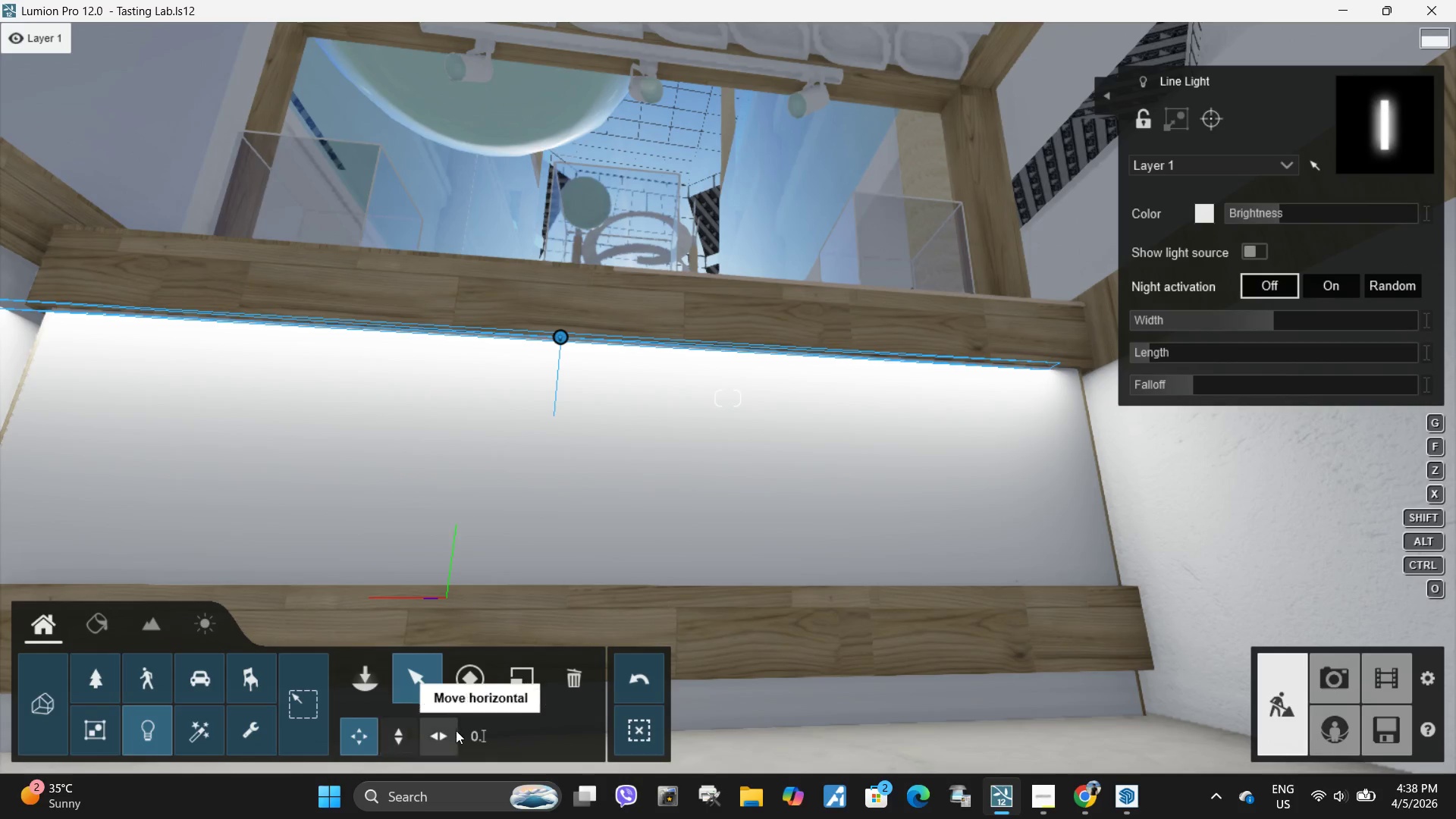 
left_click([444, 733])
 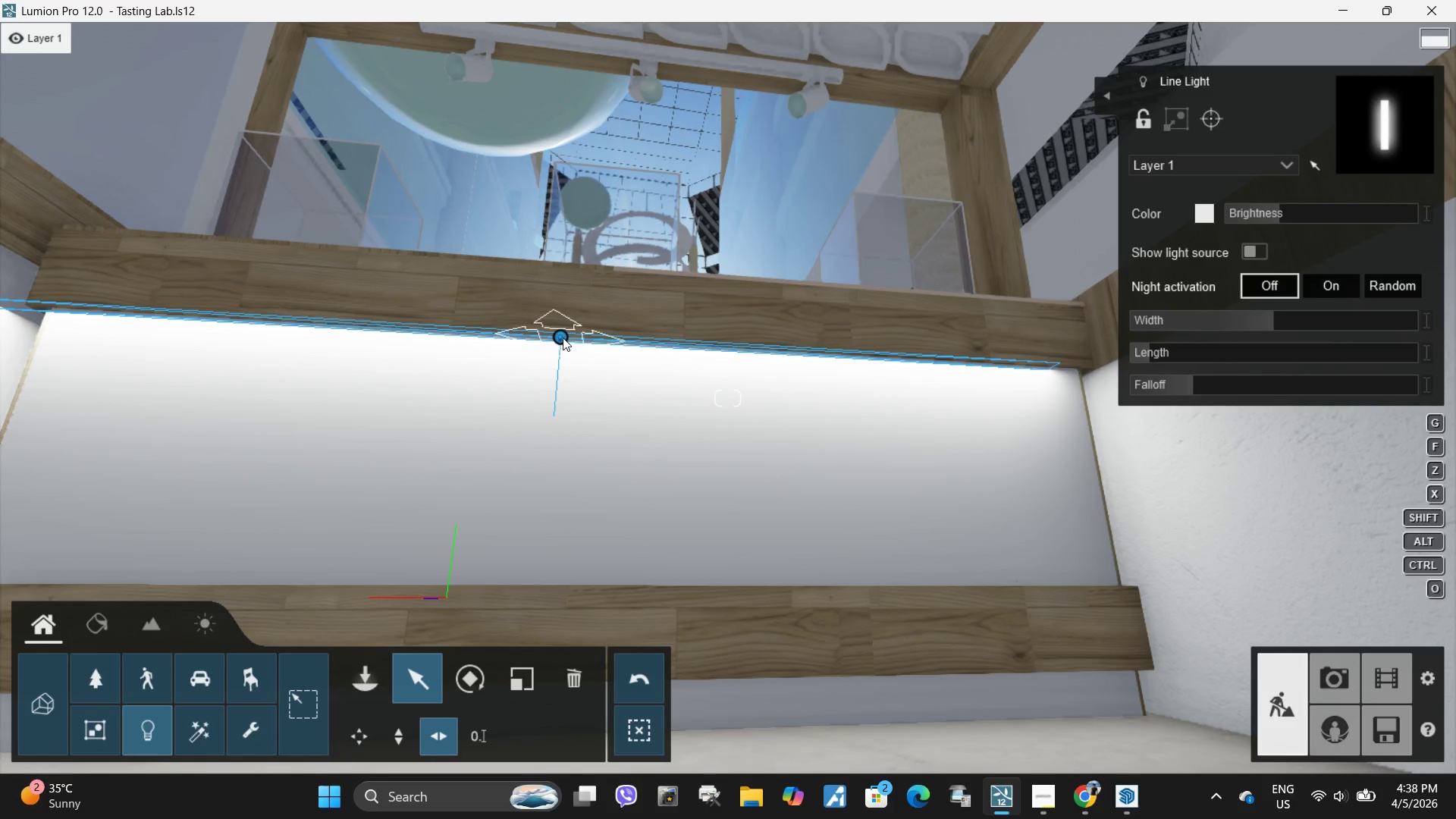 
left_click_drag(start_coordinate=[560, 337], to_coordinate=[609, 337])
 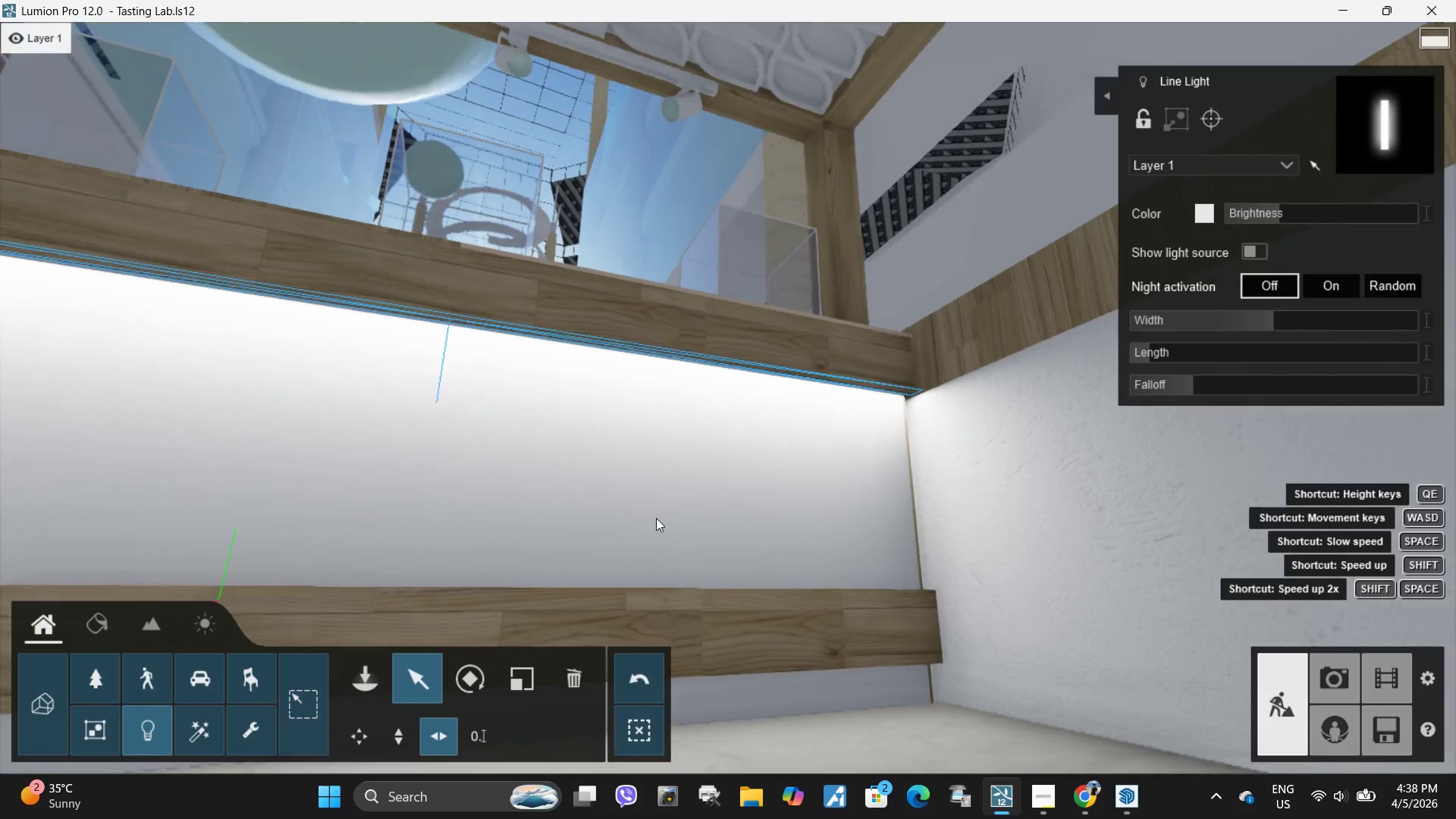 
hold_key(key=S, duration=1.47)
 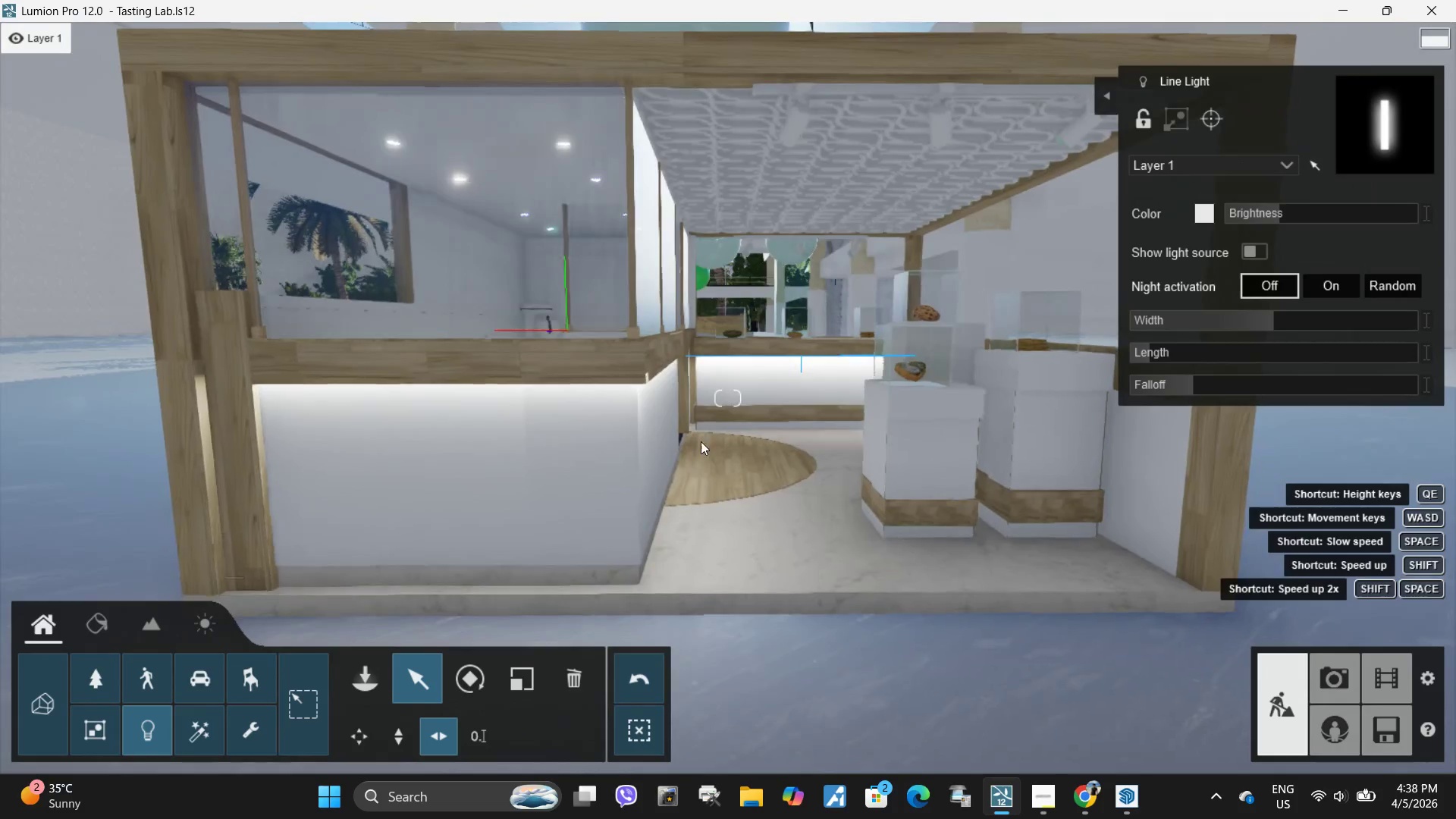 
hold_key(key=Q, duration=0.44)
 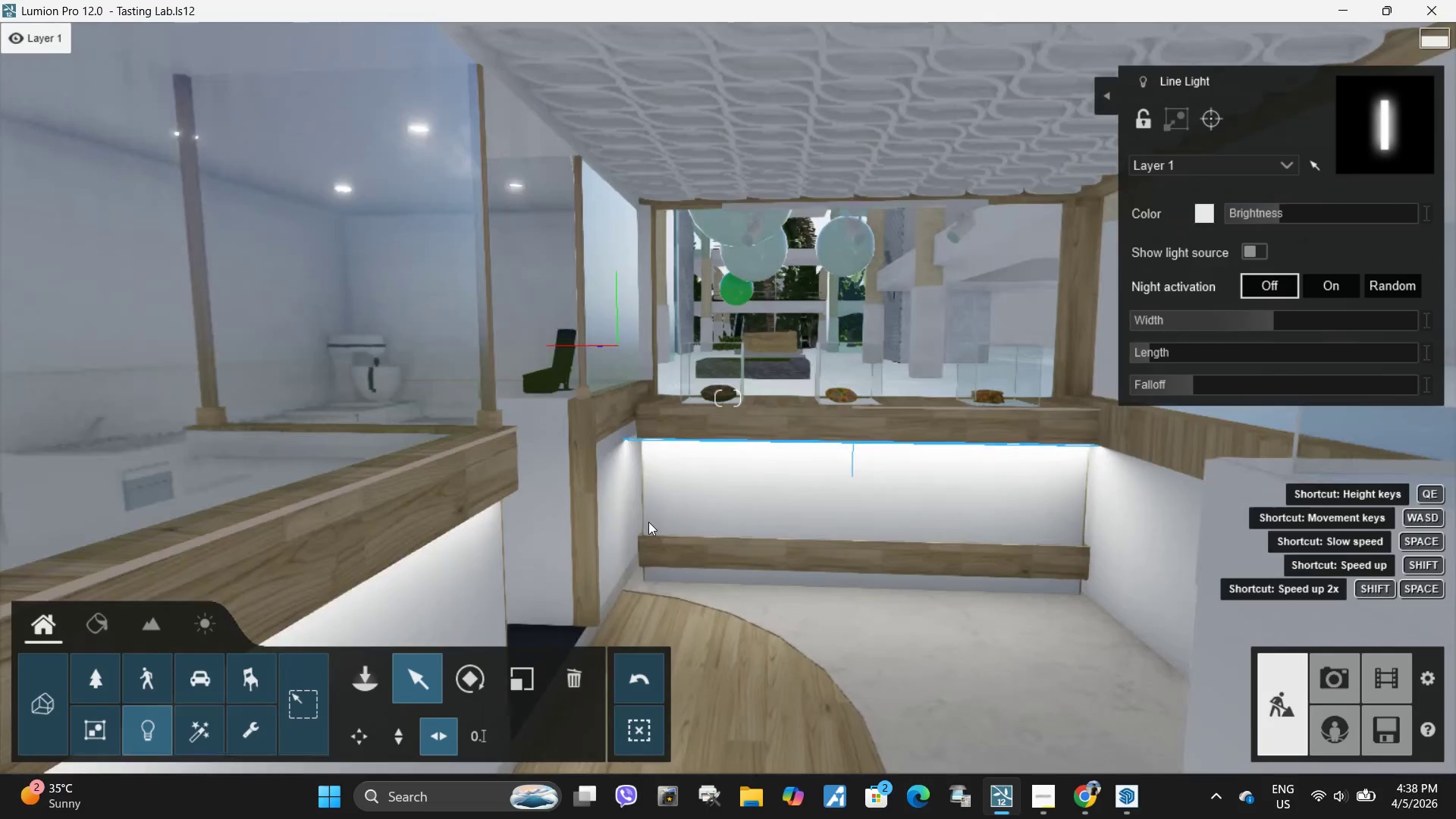 
type(ae)
 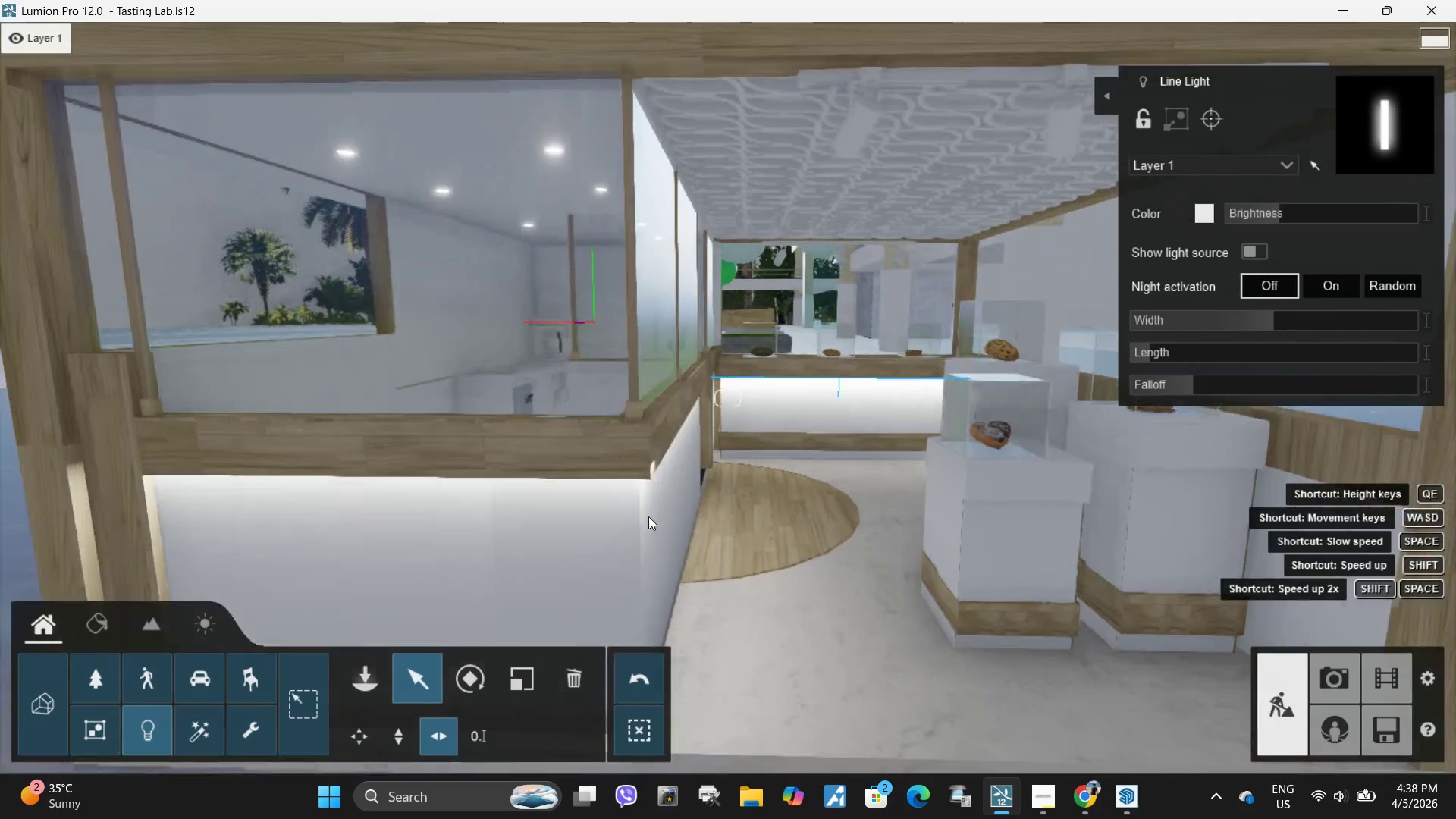 
right_click([648, 516])
 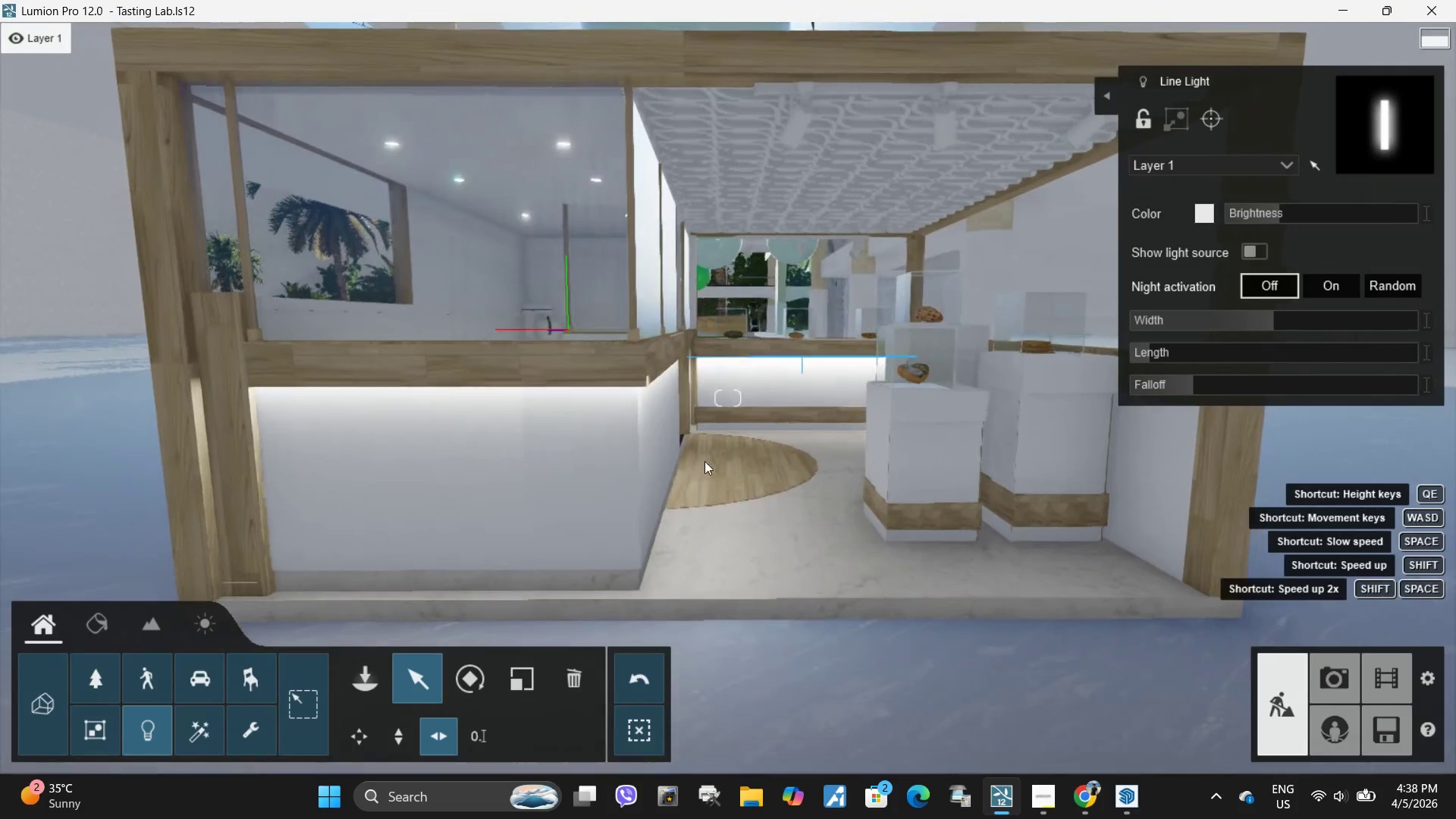 
type(dw)
 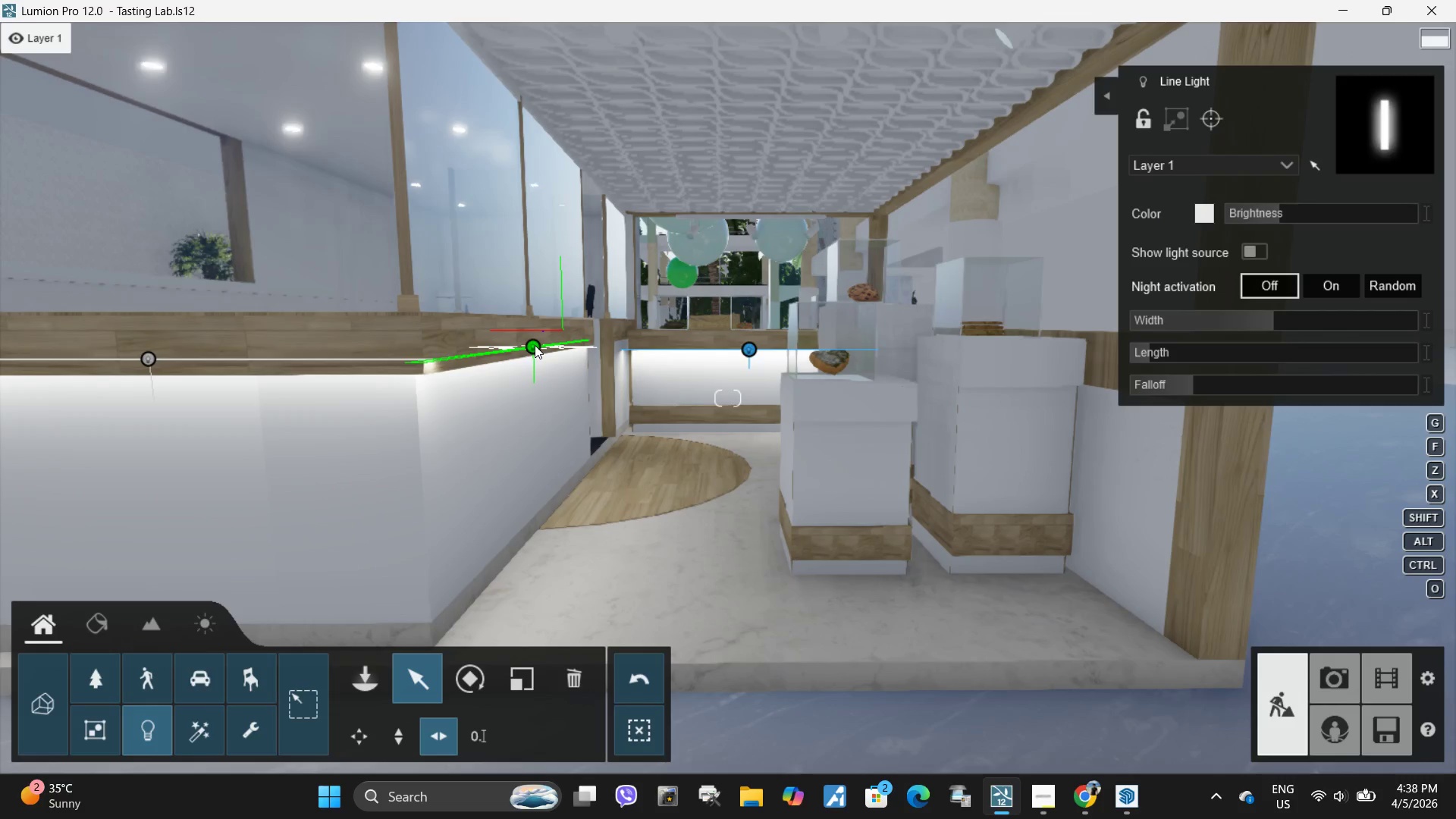 
left_click([356, 735])
 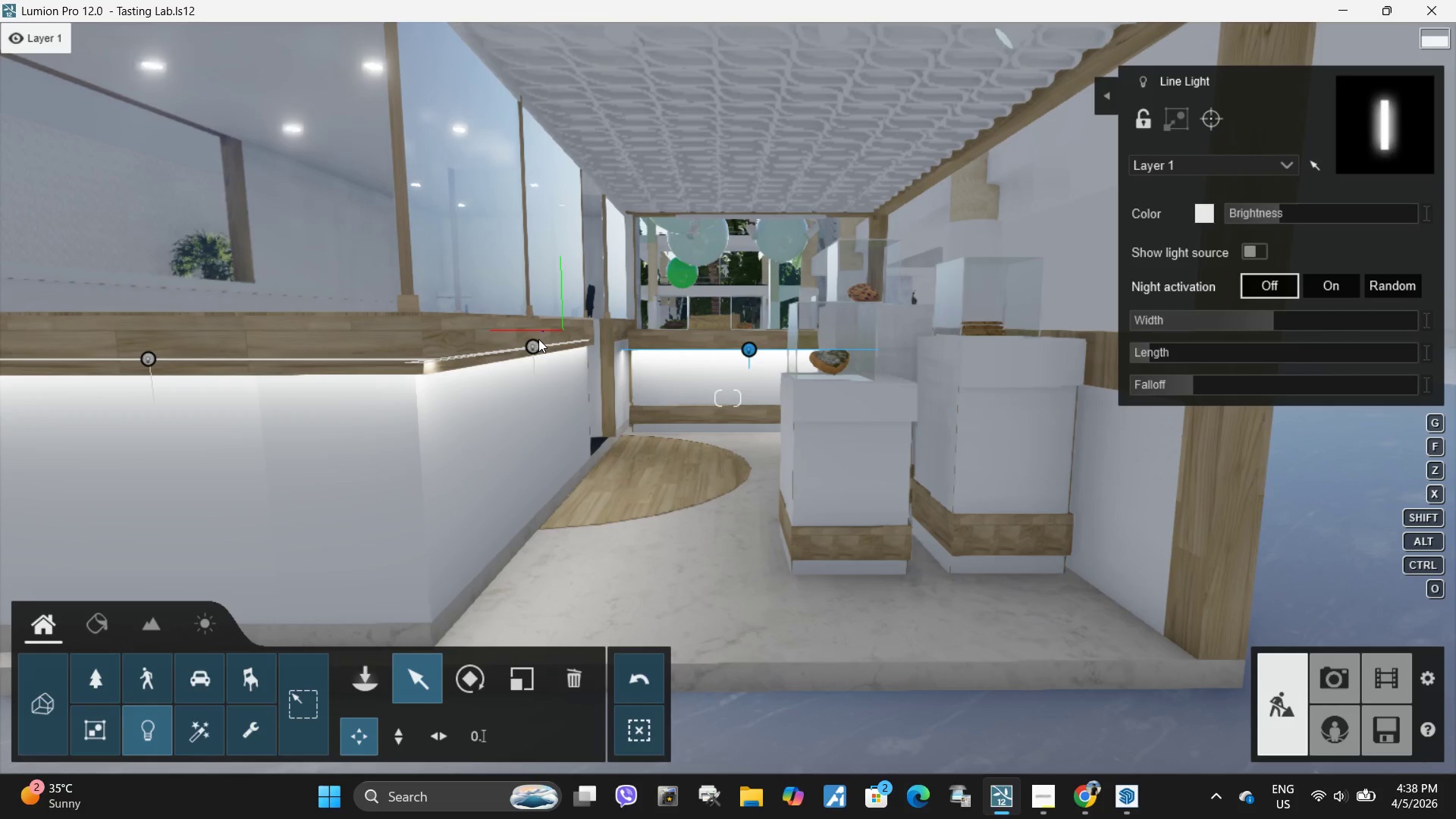 
hold_key(key=Z, duration=1.06)
 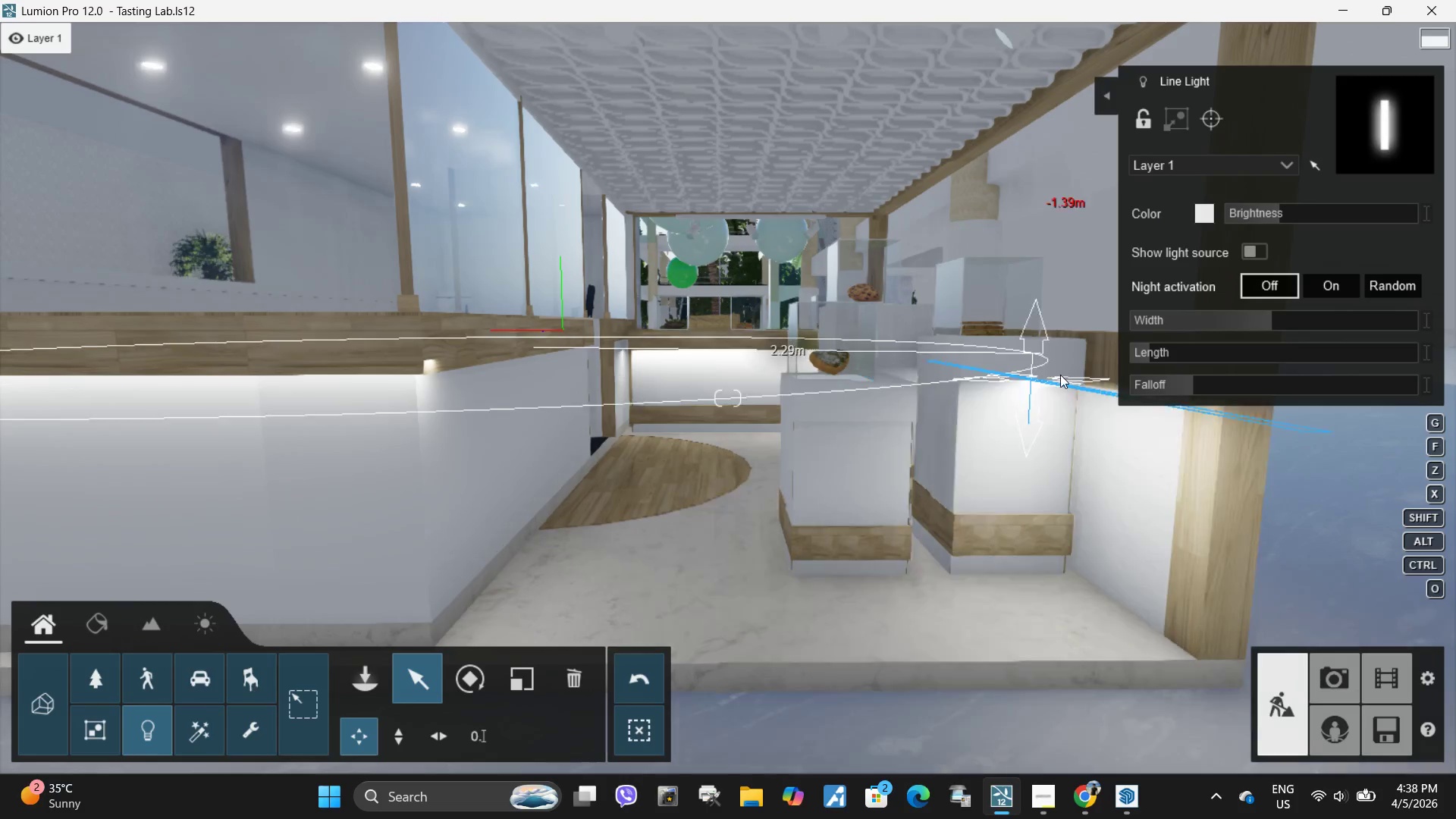 
left_click_drag(start_coordinate=[534, 345], to_coordinate=[1109, 397])
 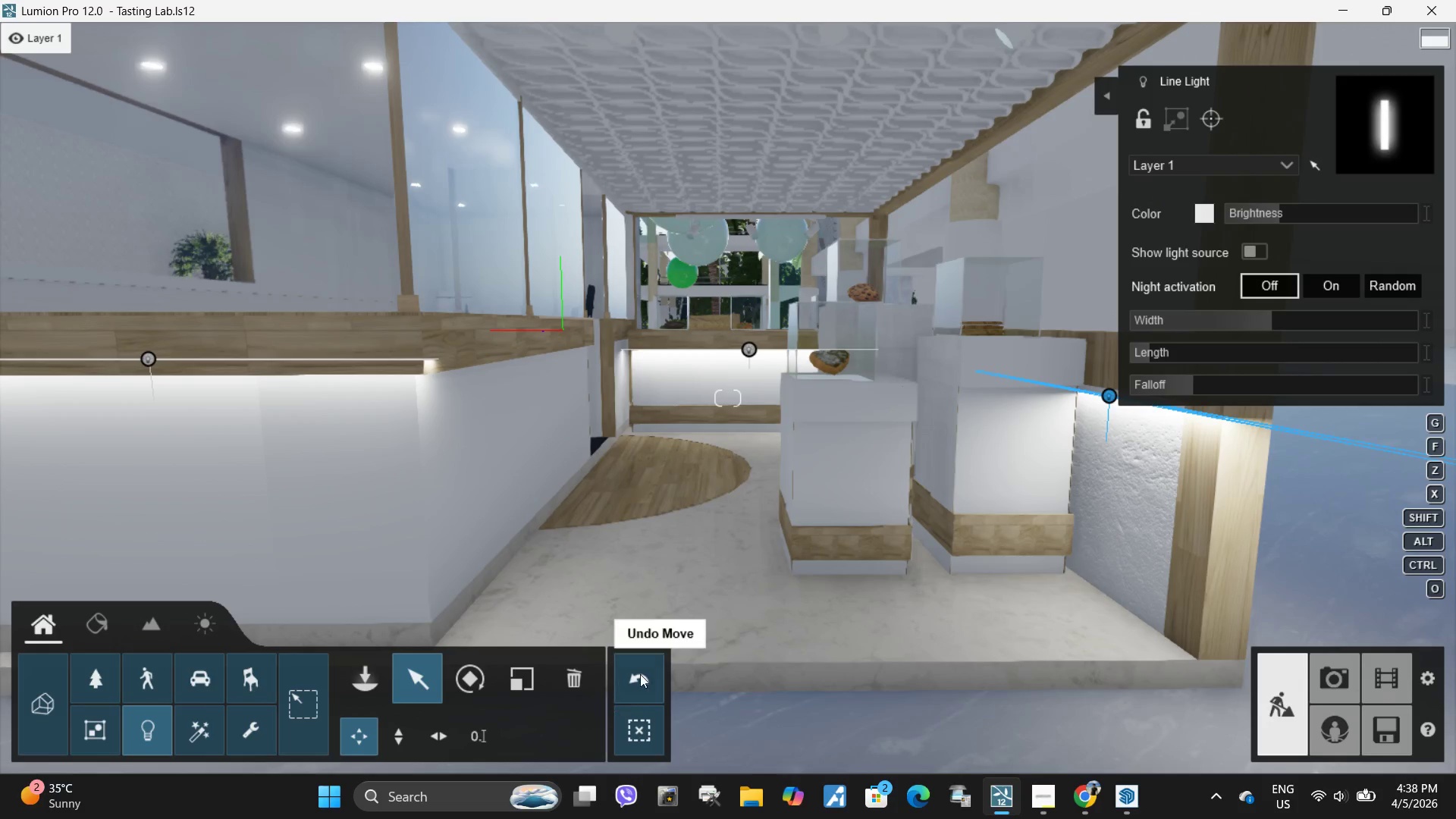 
left_click([639, 674])
 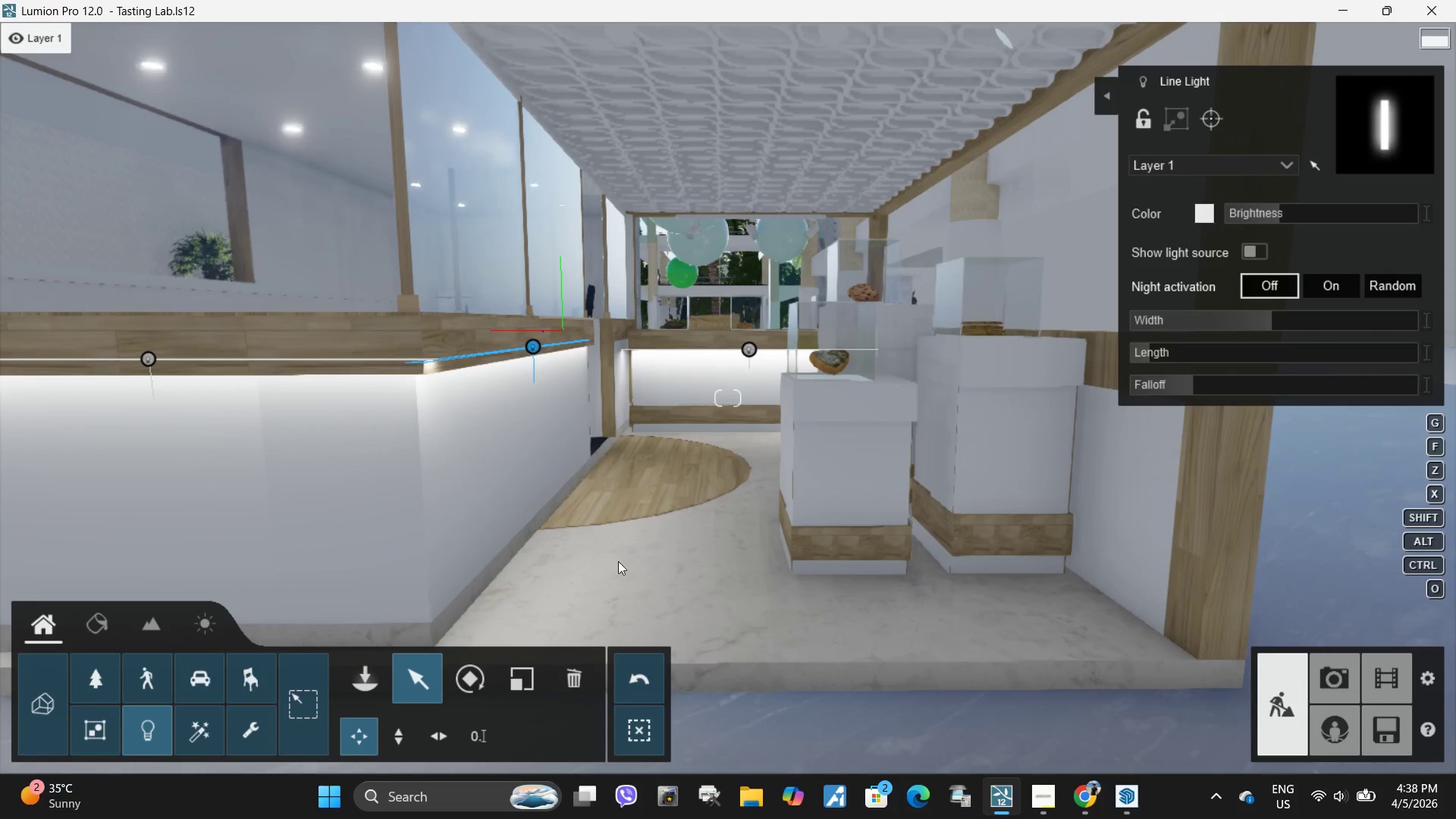 
hold_key(key=AltLeft, duration=1.5)
left_click_drag(start_coordinate=[535, 347], to_coordinate=[755, 450])
 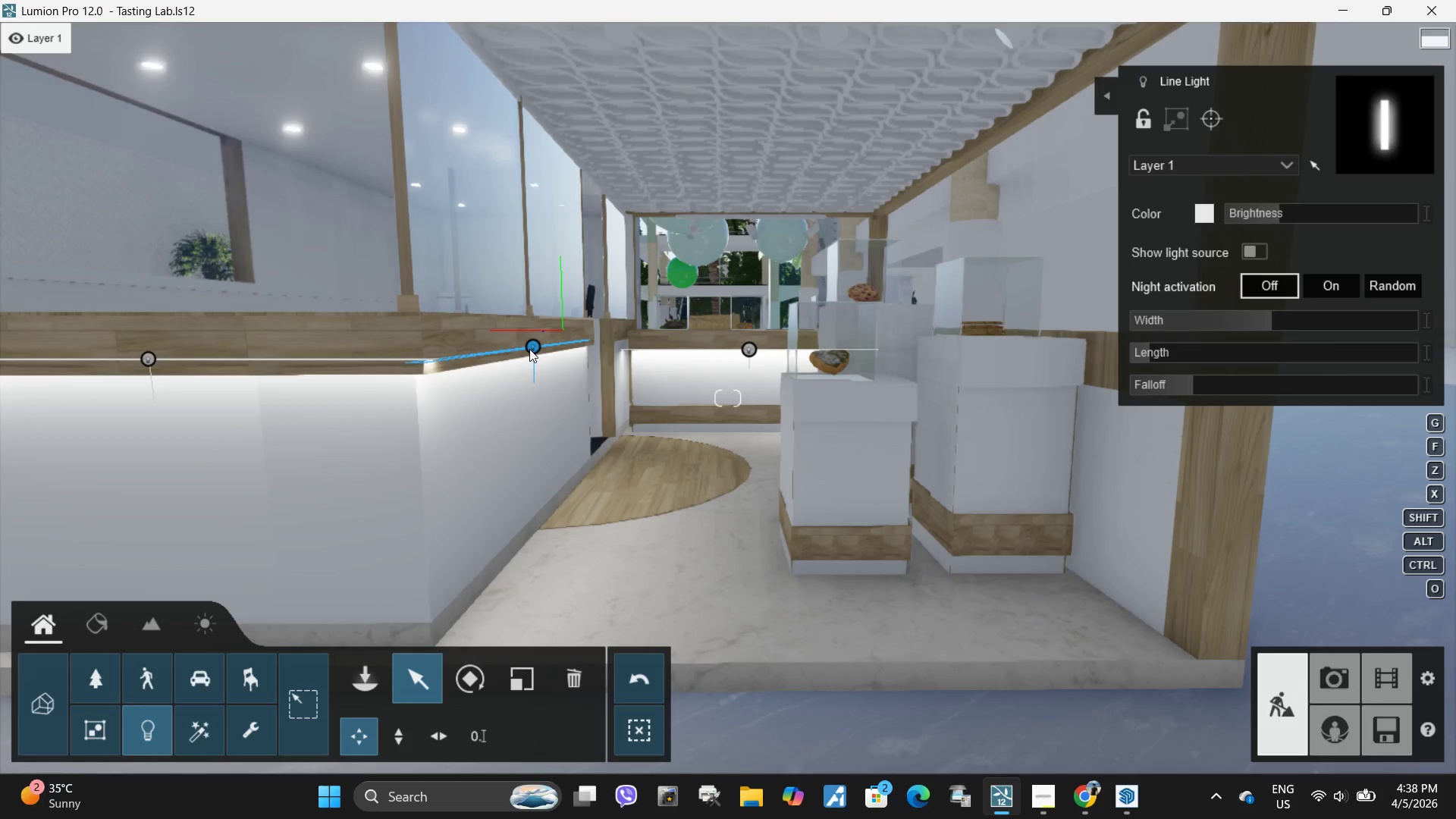 
hold_key(key=AltLeft, duration=0.95)
 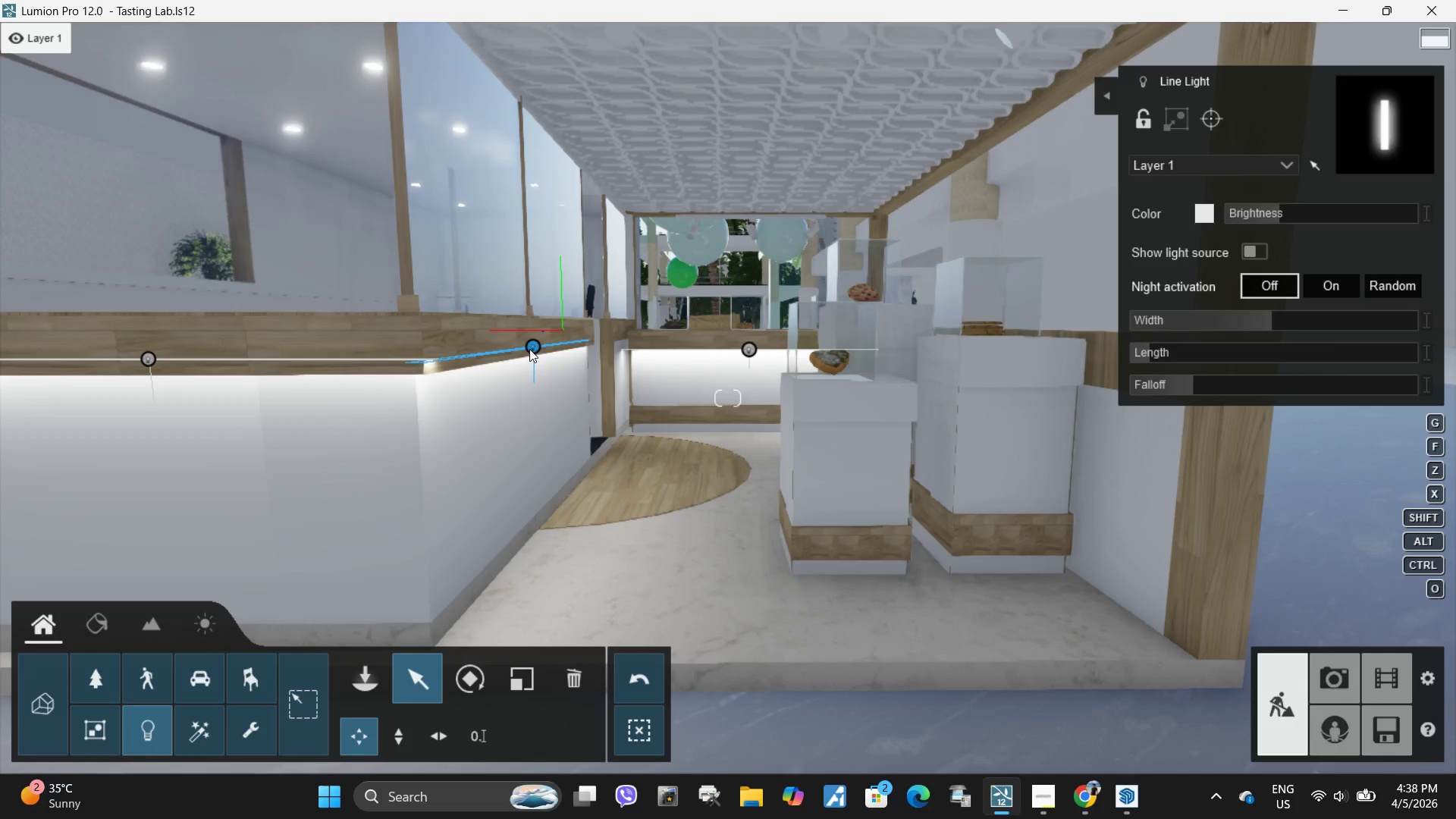 
hold_key(key=AltLeft, duration=18.81)
left_click([644, 451])
 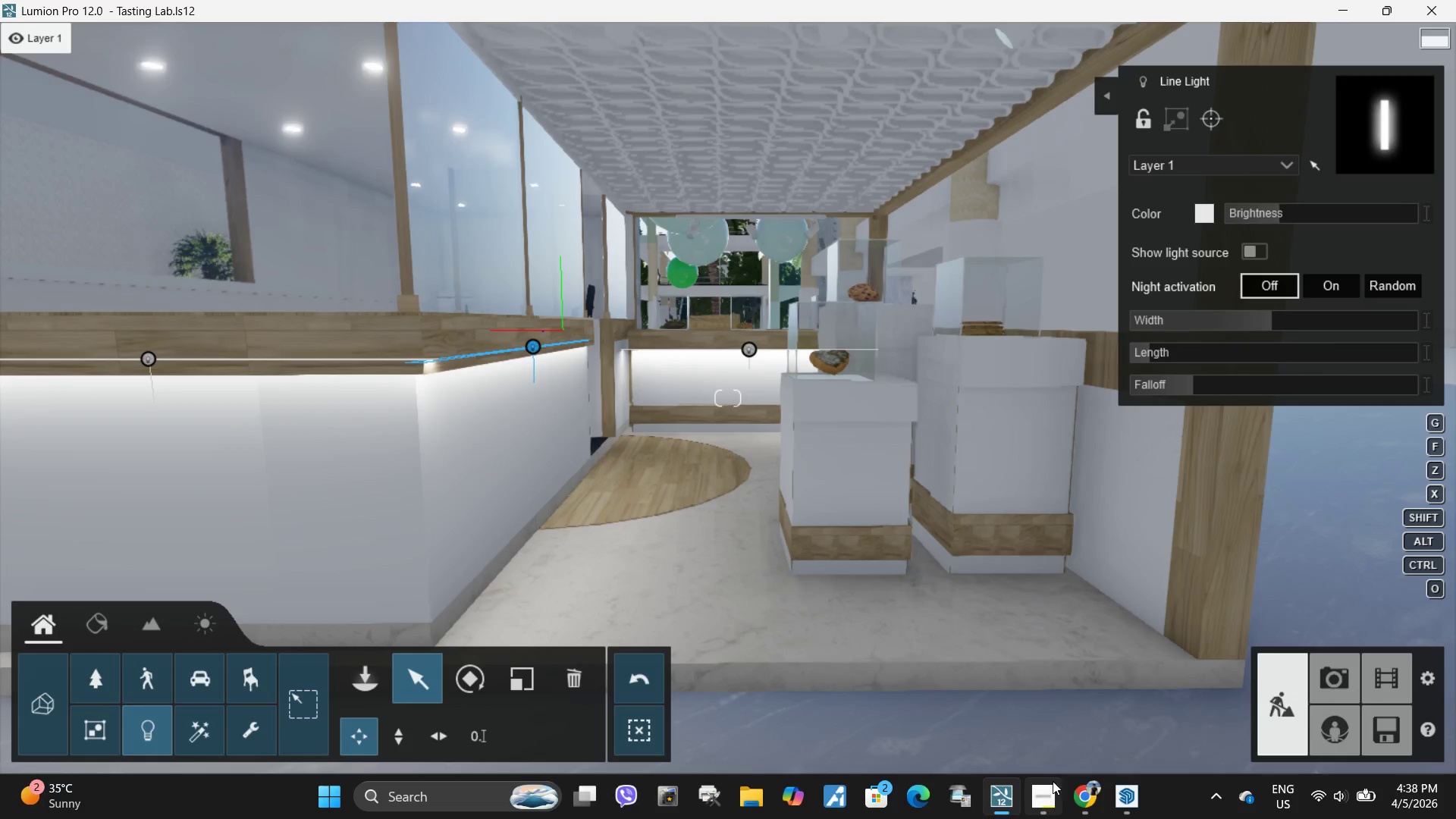 
left_click([1122, 804])
 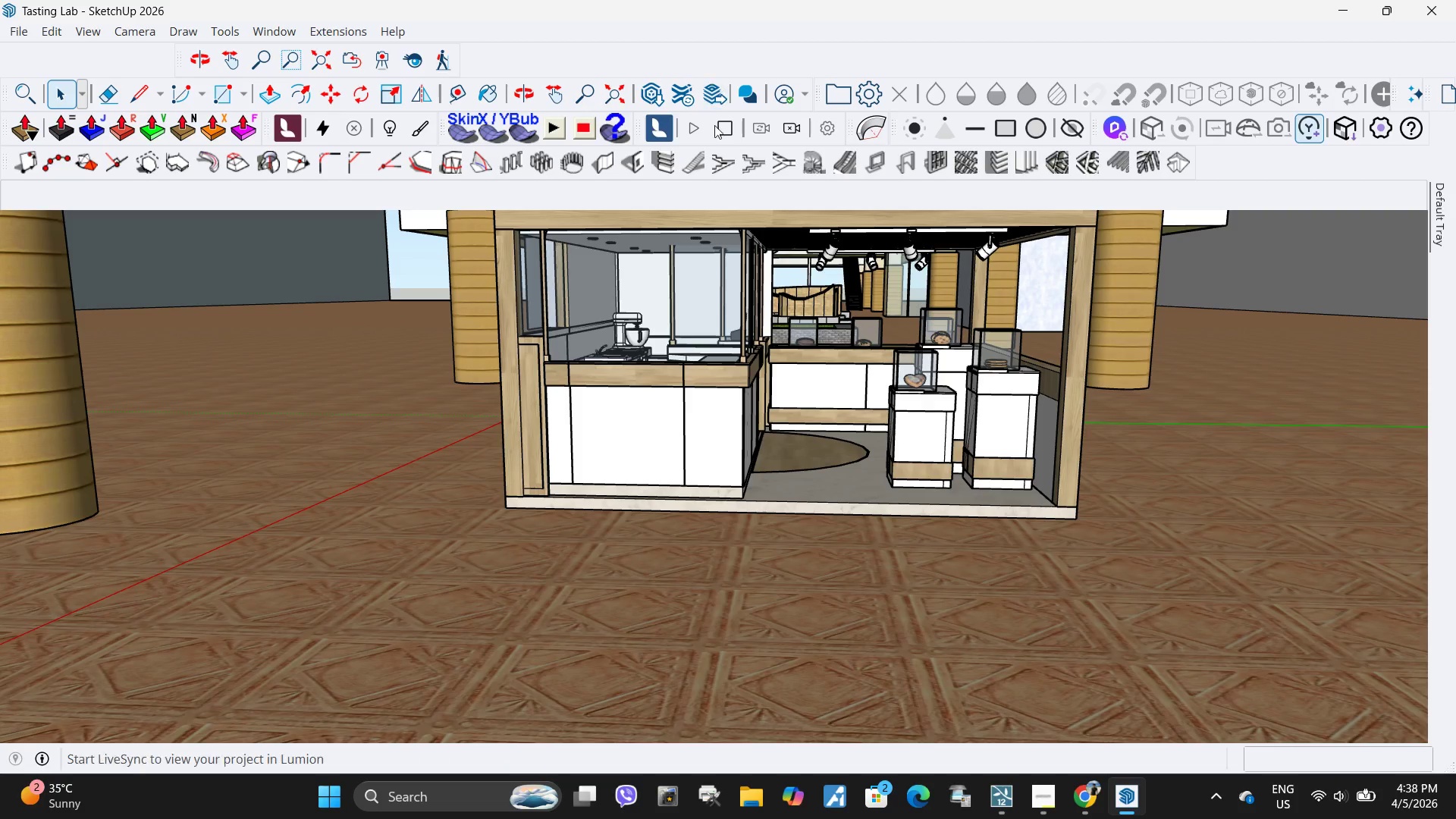 
left_click([733, 137])
 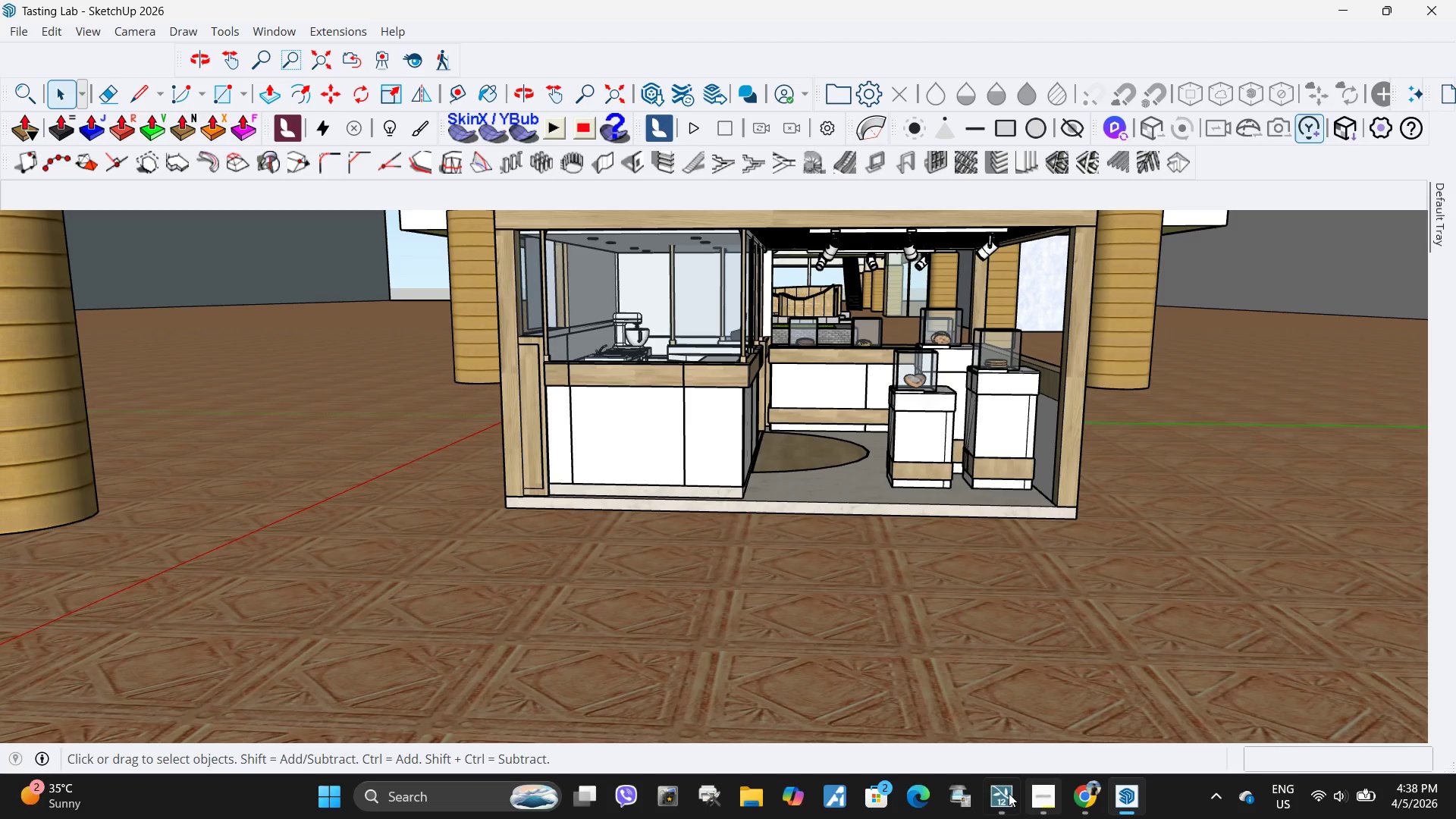 
left_click([1005, 804])
 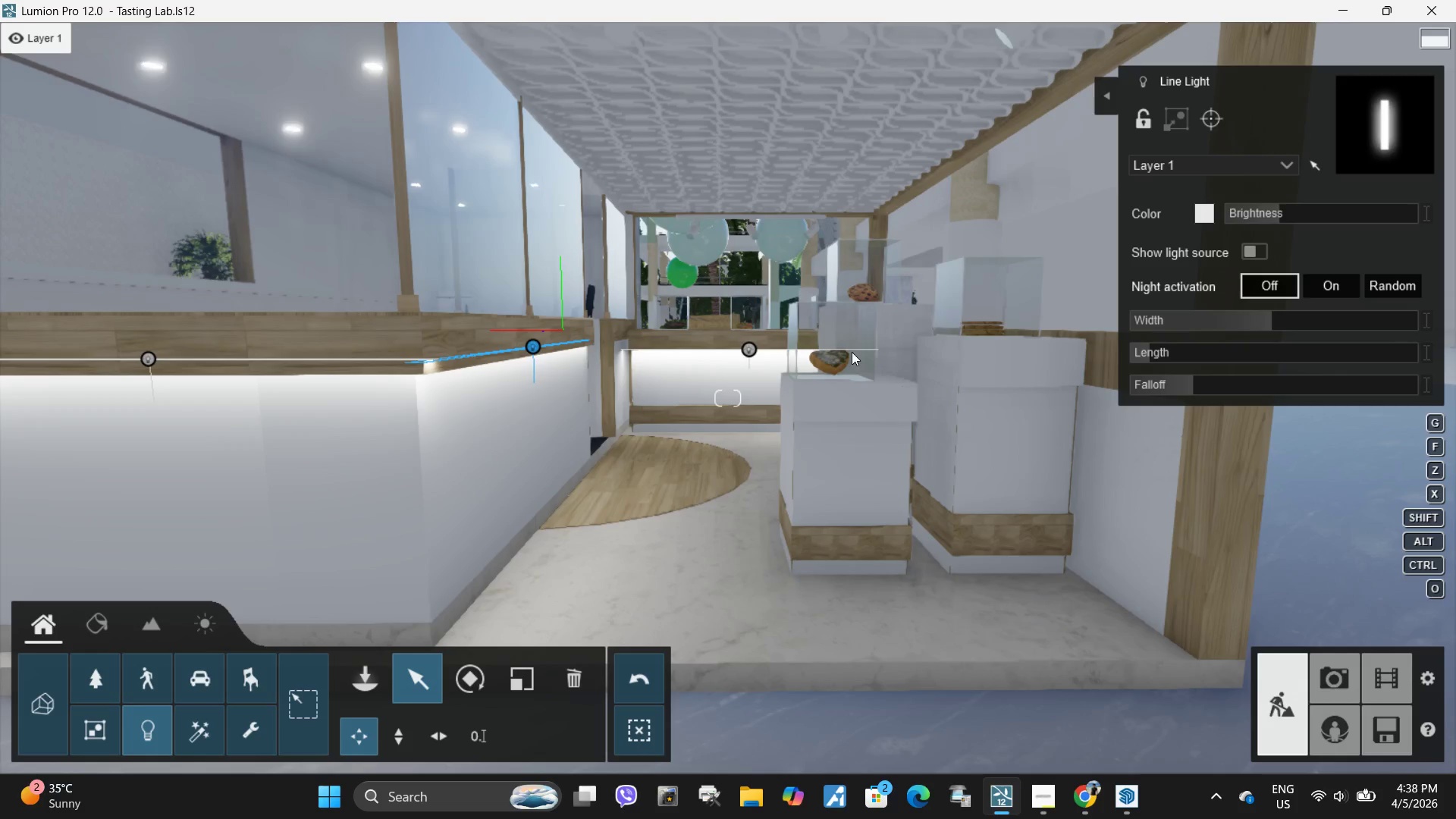 
left_click([744, 349])
 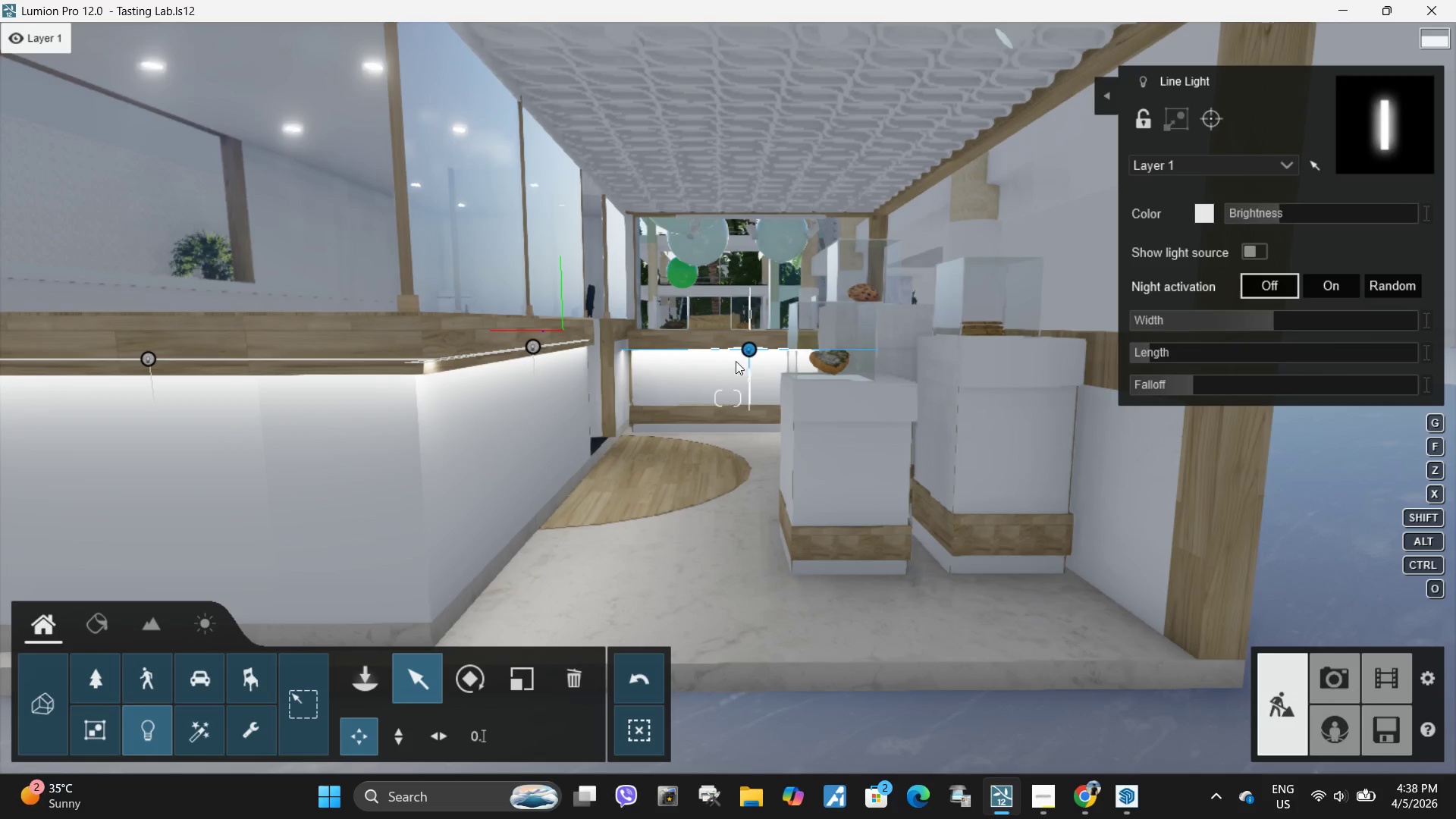 
key(Escape)
 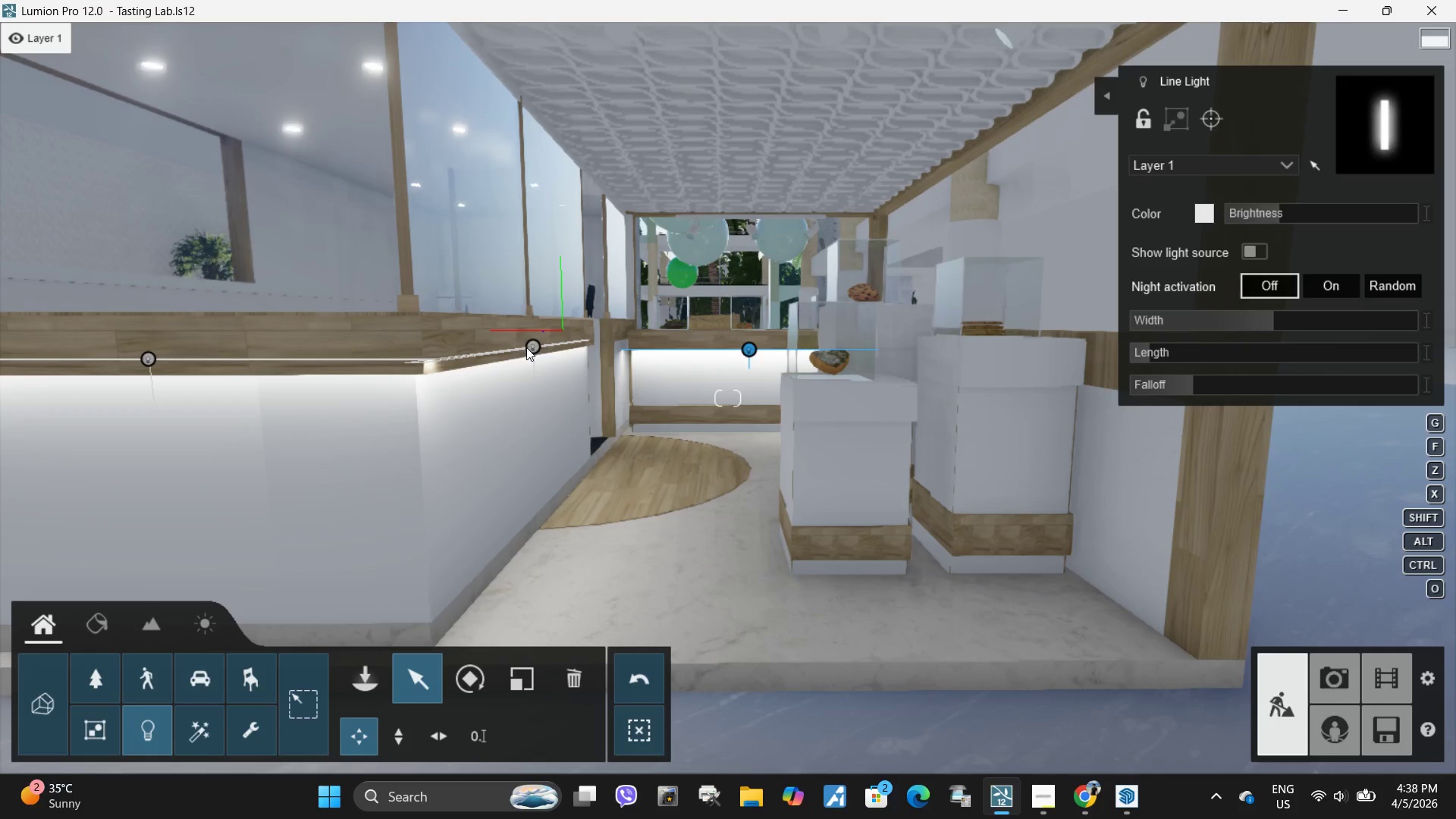 
left_click([532, 347])
 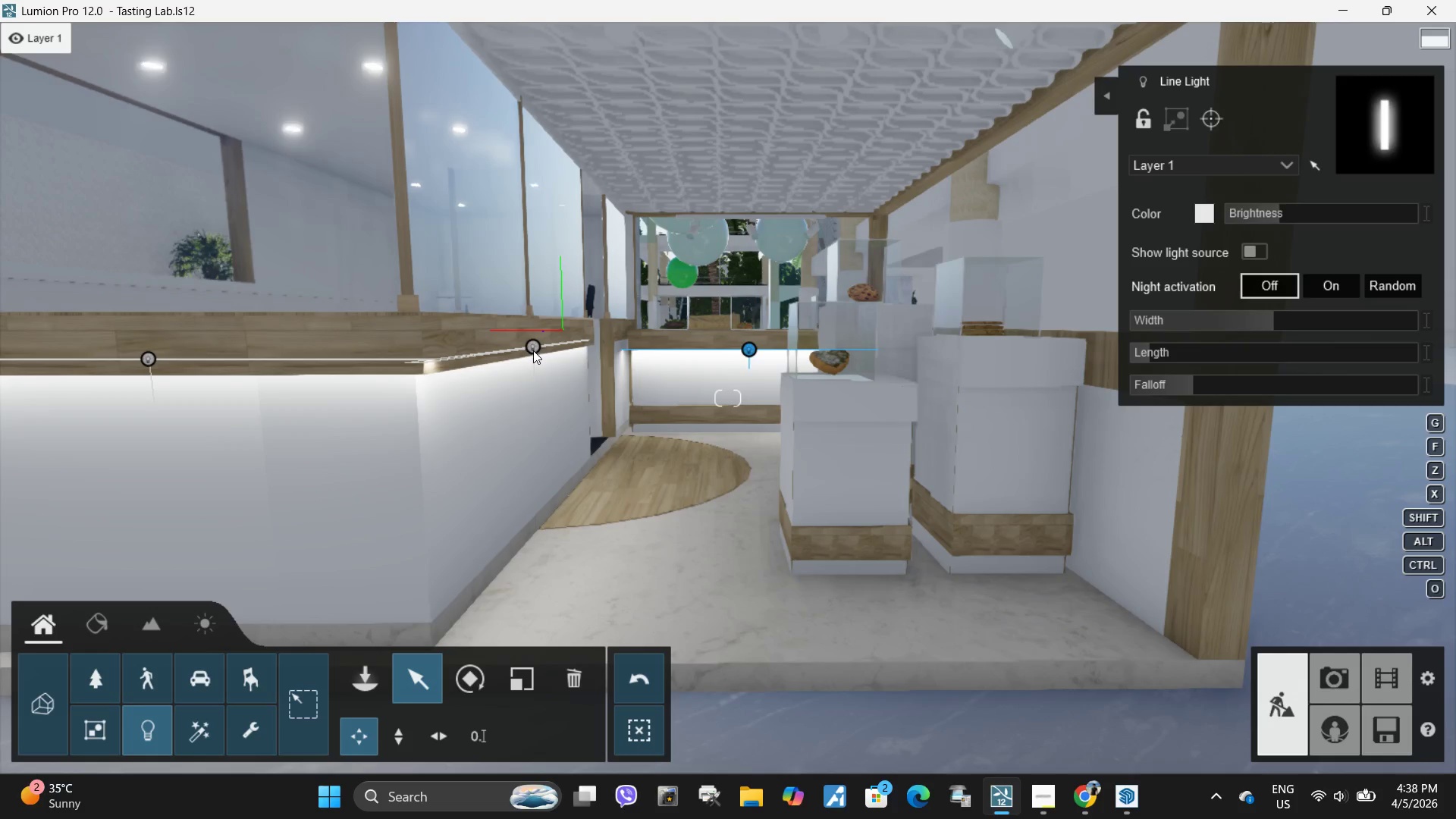 
left_click([533, 350])
 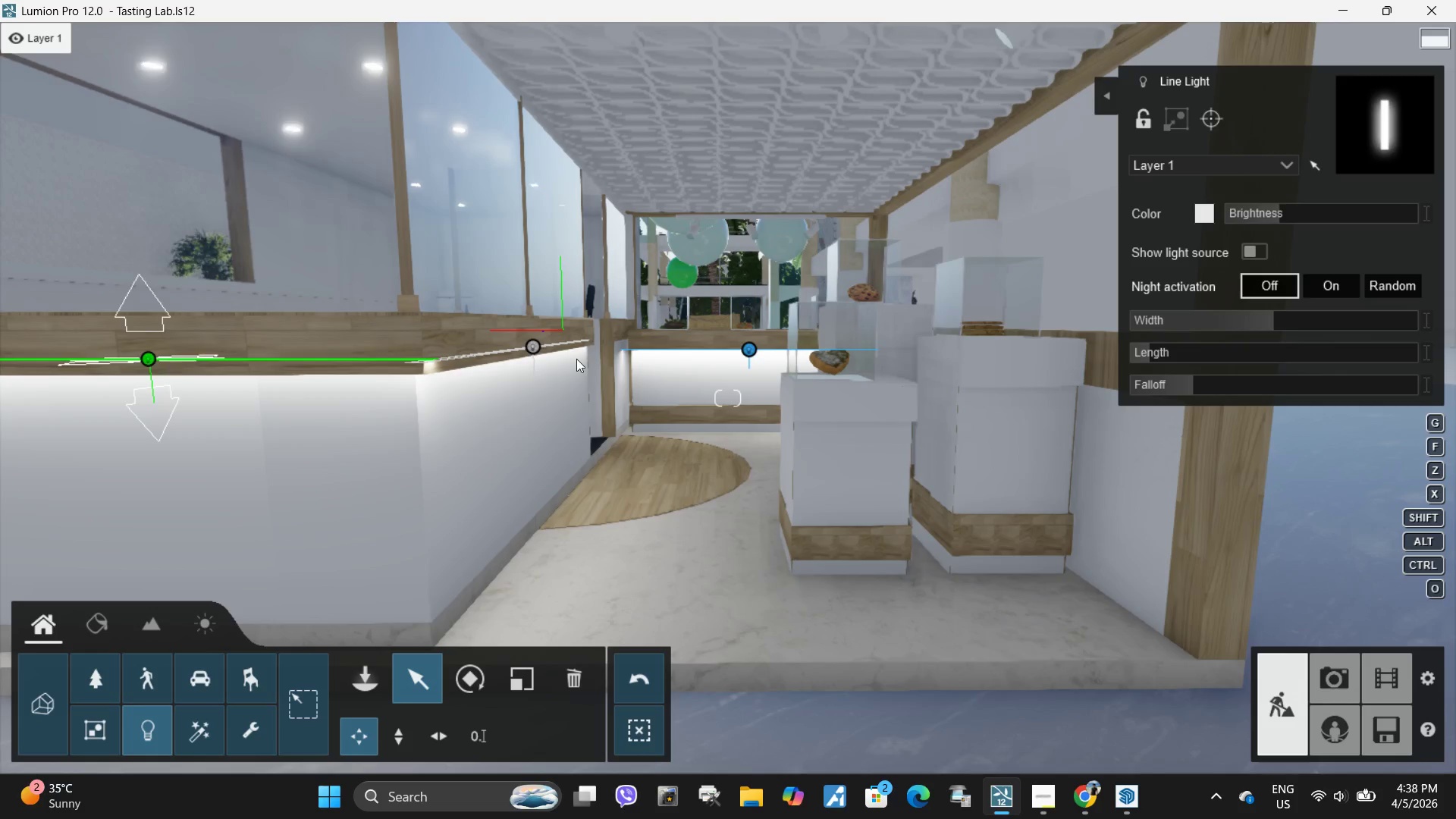 
key(E)
 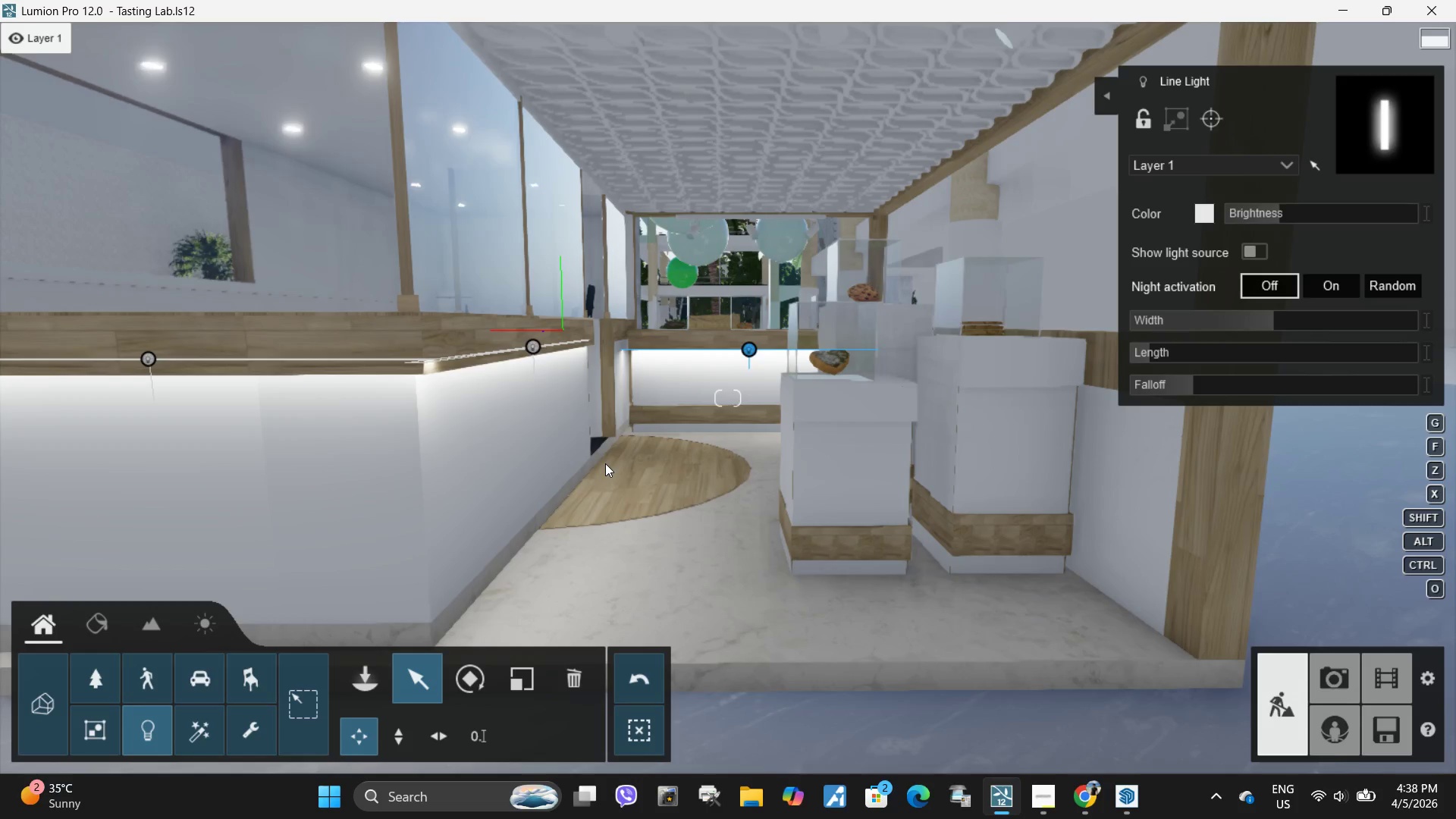 
scroll: coordinate [605, 463], scroll_direction: down, amount: 2.0
 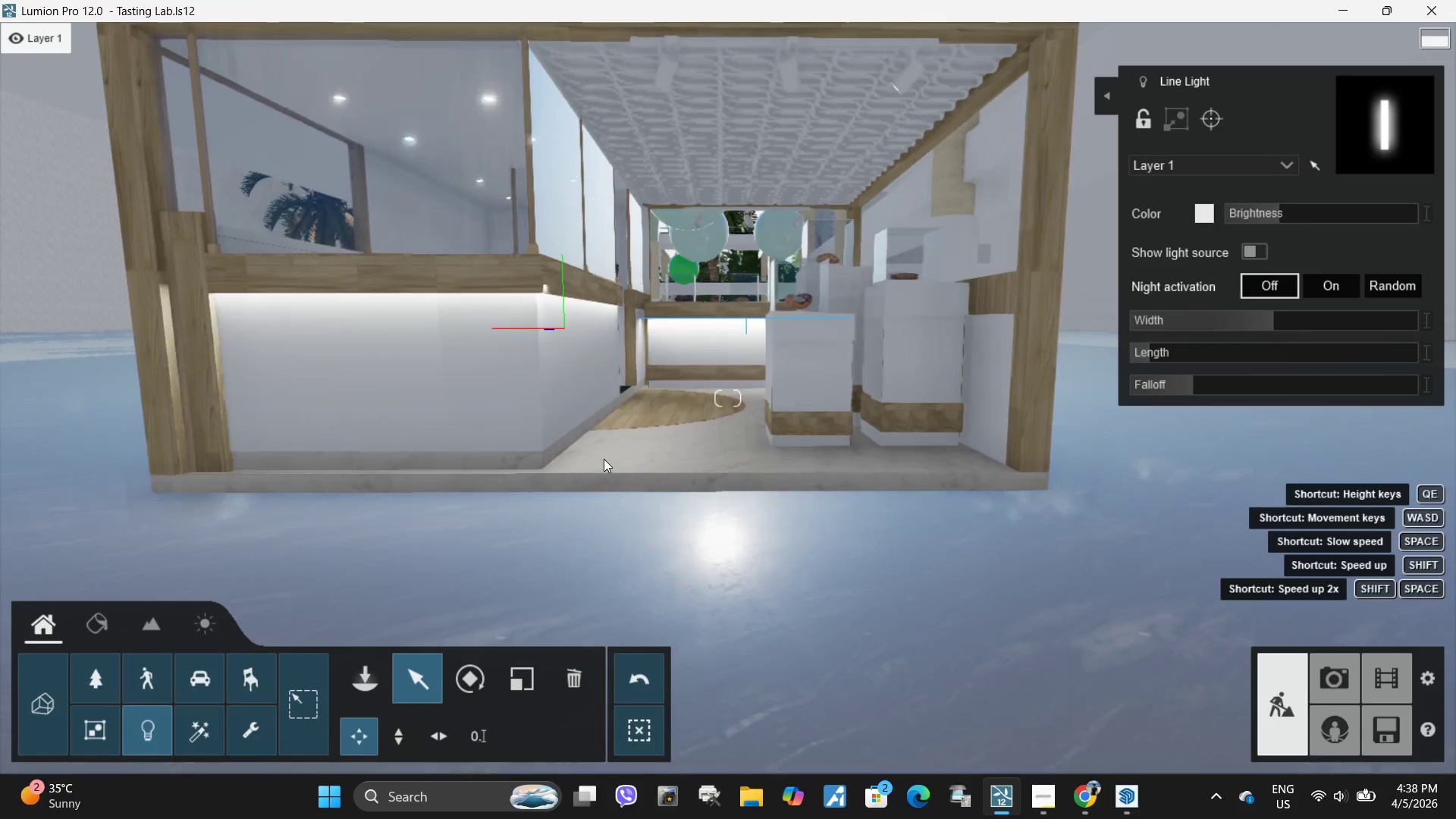 
key(W)
 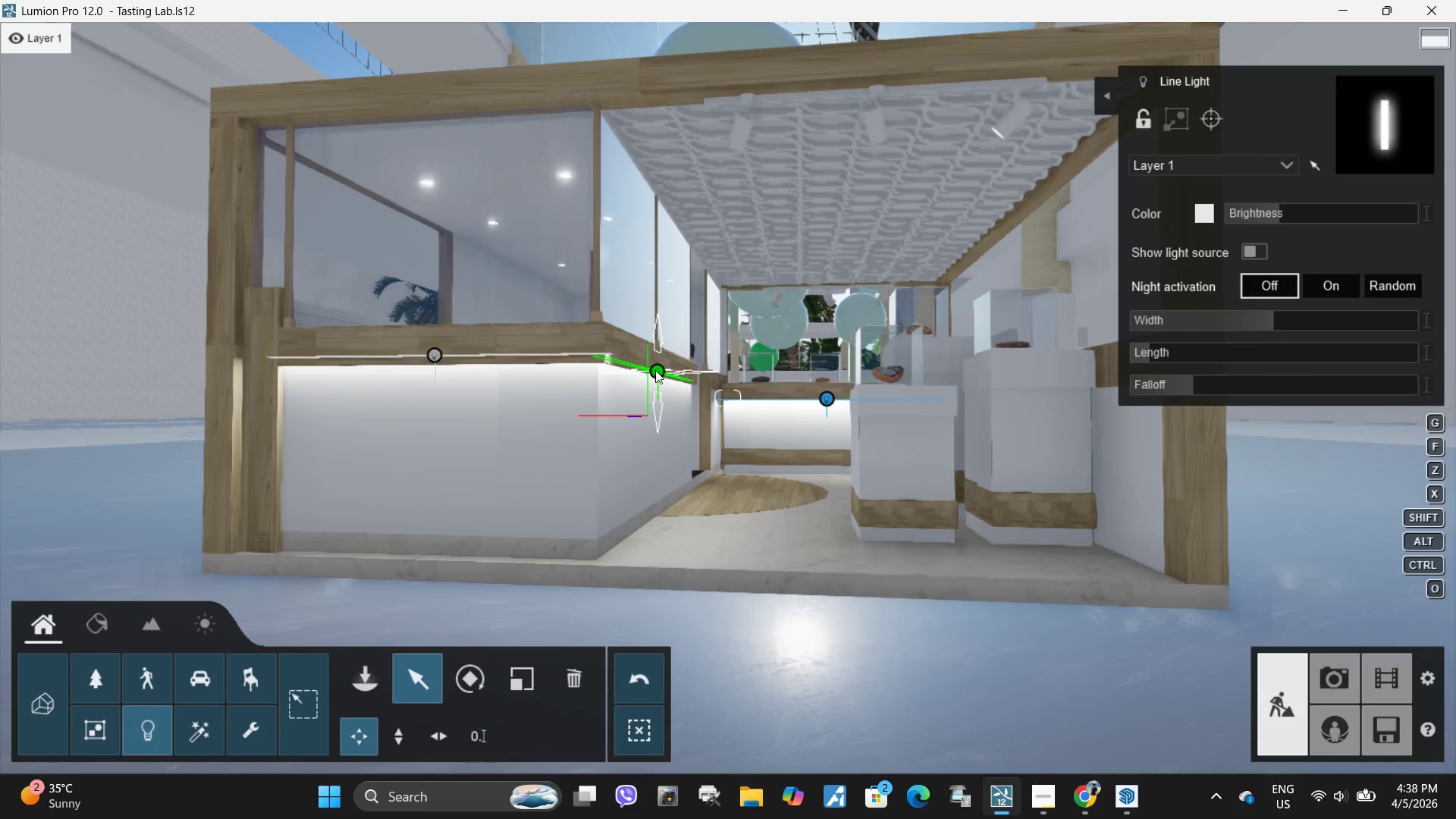 
hold_key(key=AltLeft, duration=1.52)
left_click_drag(start_coordinate=[655, 370], to_coordinate=[1110, 391])
 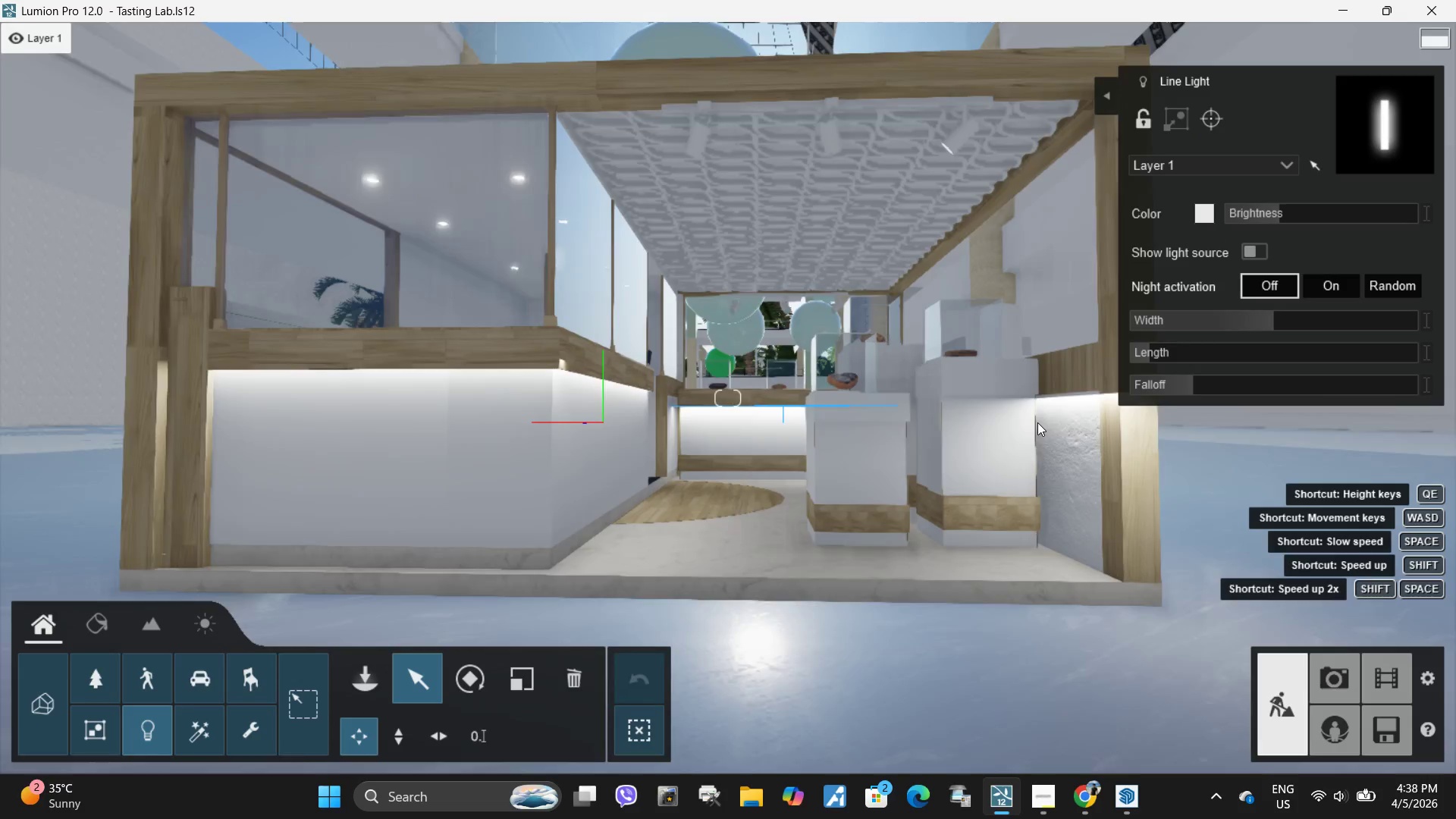 
key(Alt+S)
 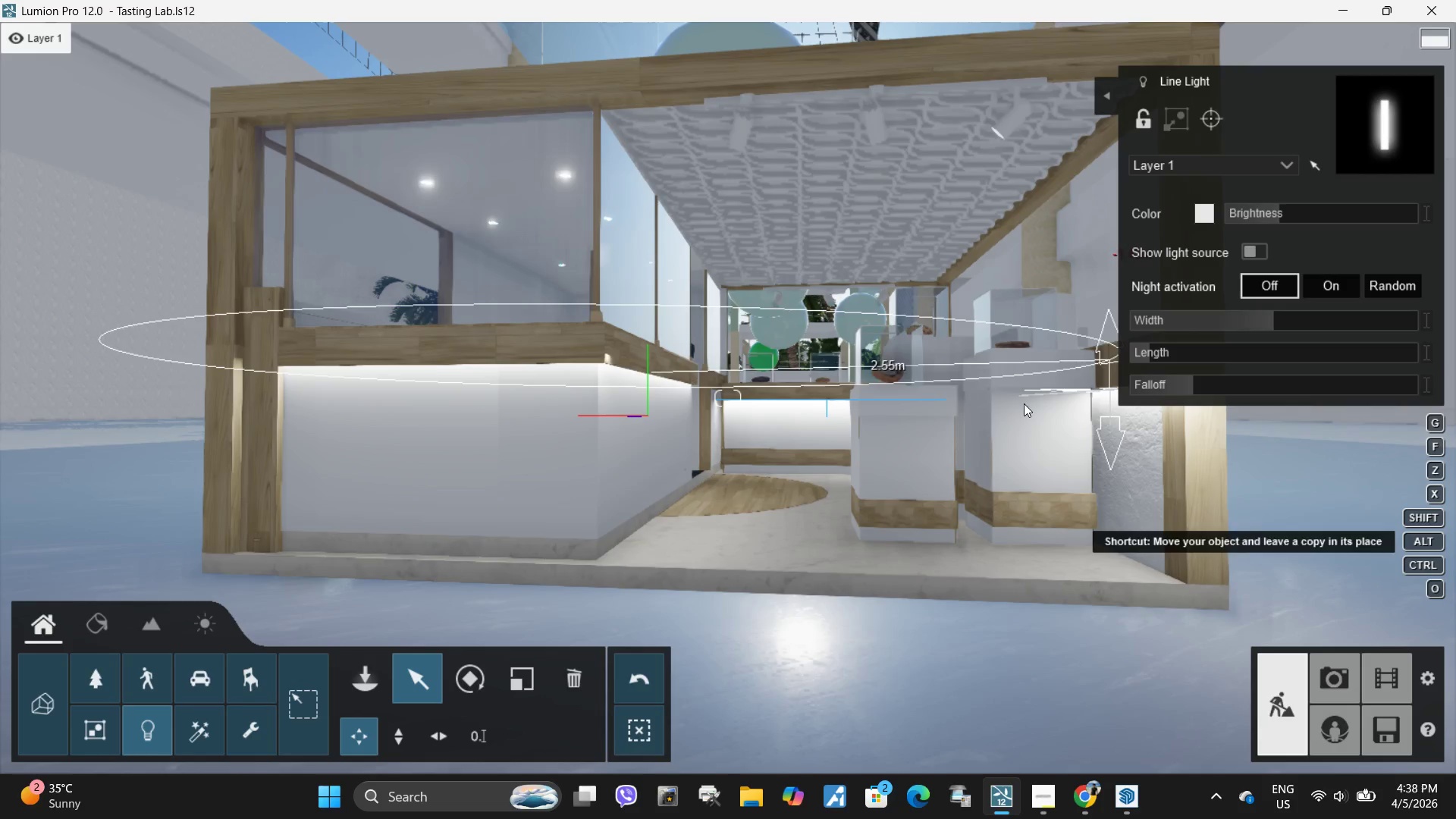 
type(wwawaasda)
 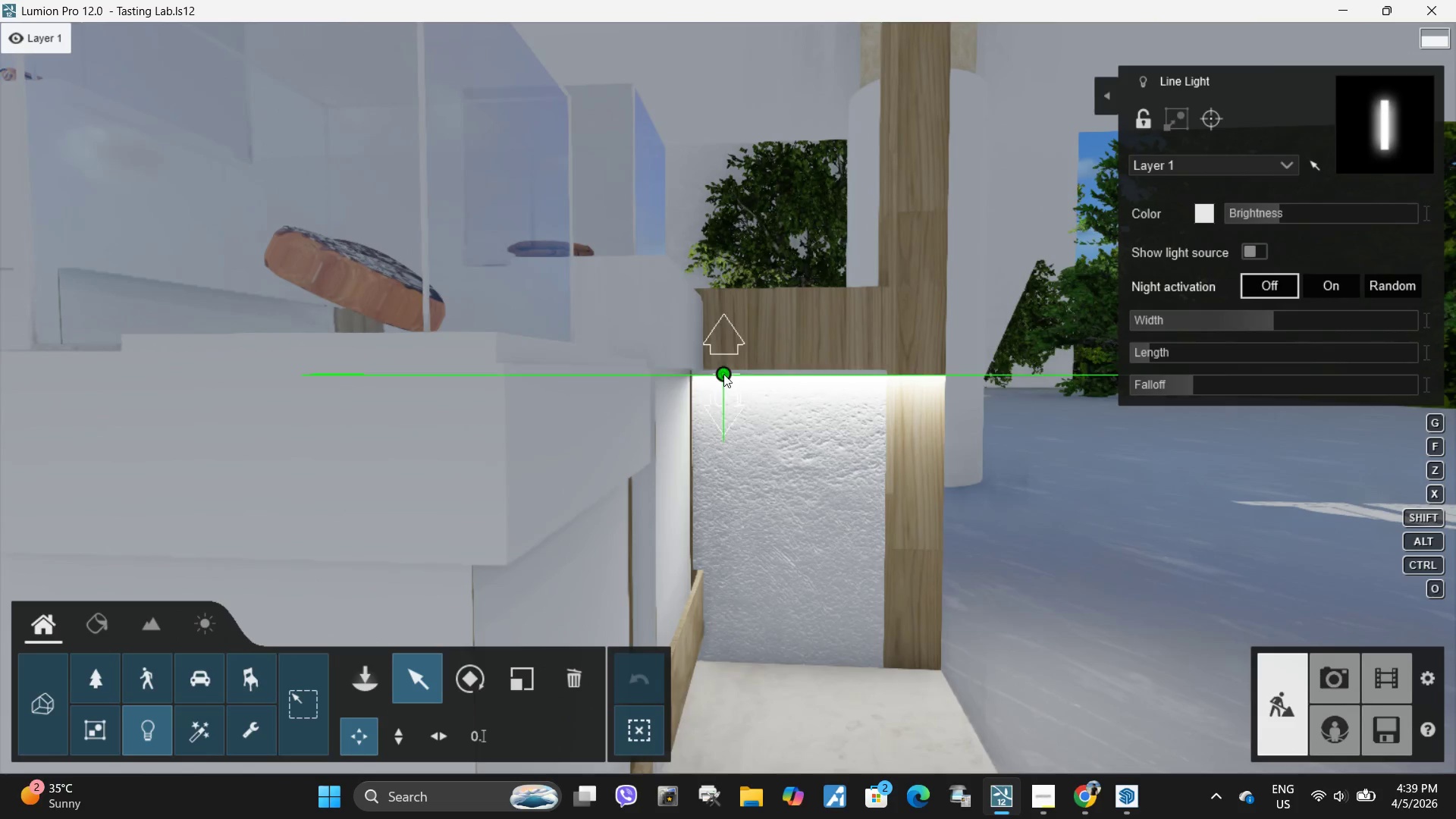 
left_click_drag(start_coordinate=[723, 374], to_coordinate=[326, 425])
 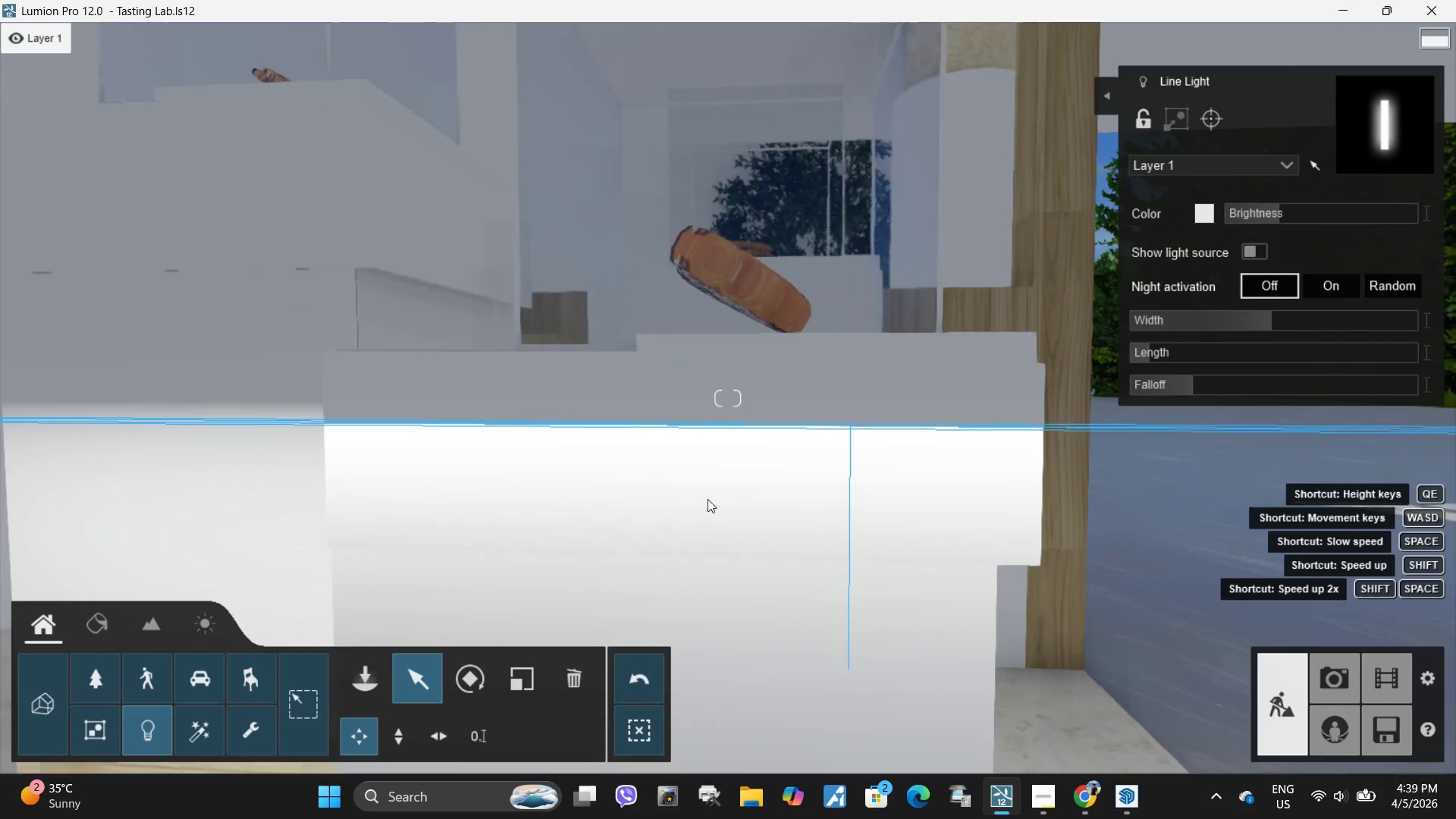 
hold_key(key=A, duration=0.58)
 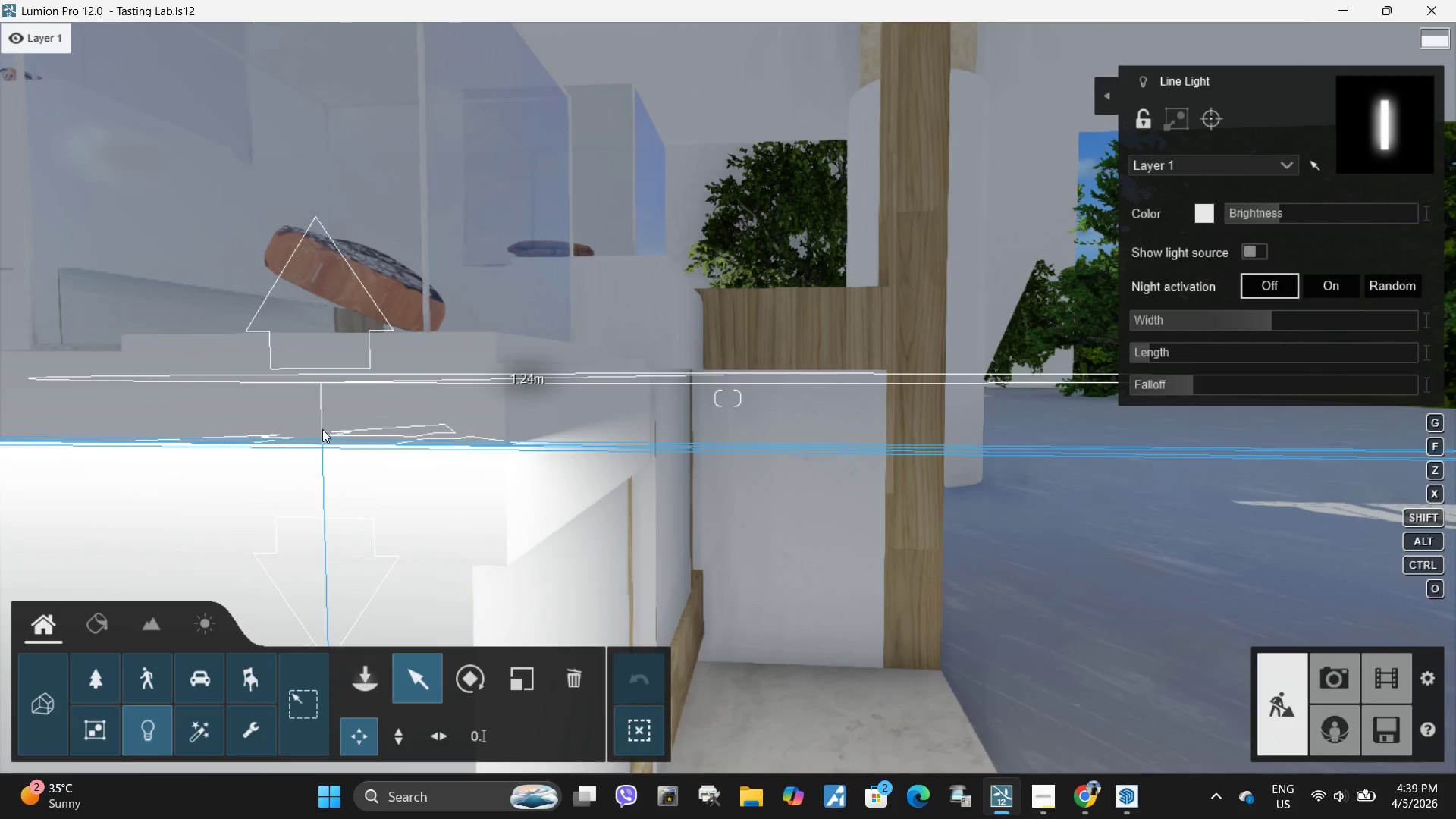 
type(as)
 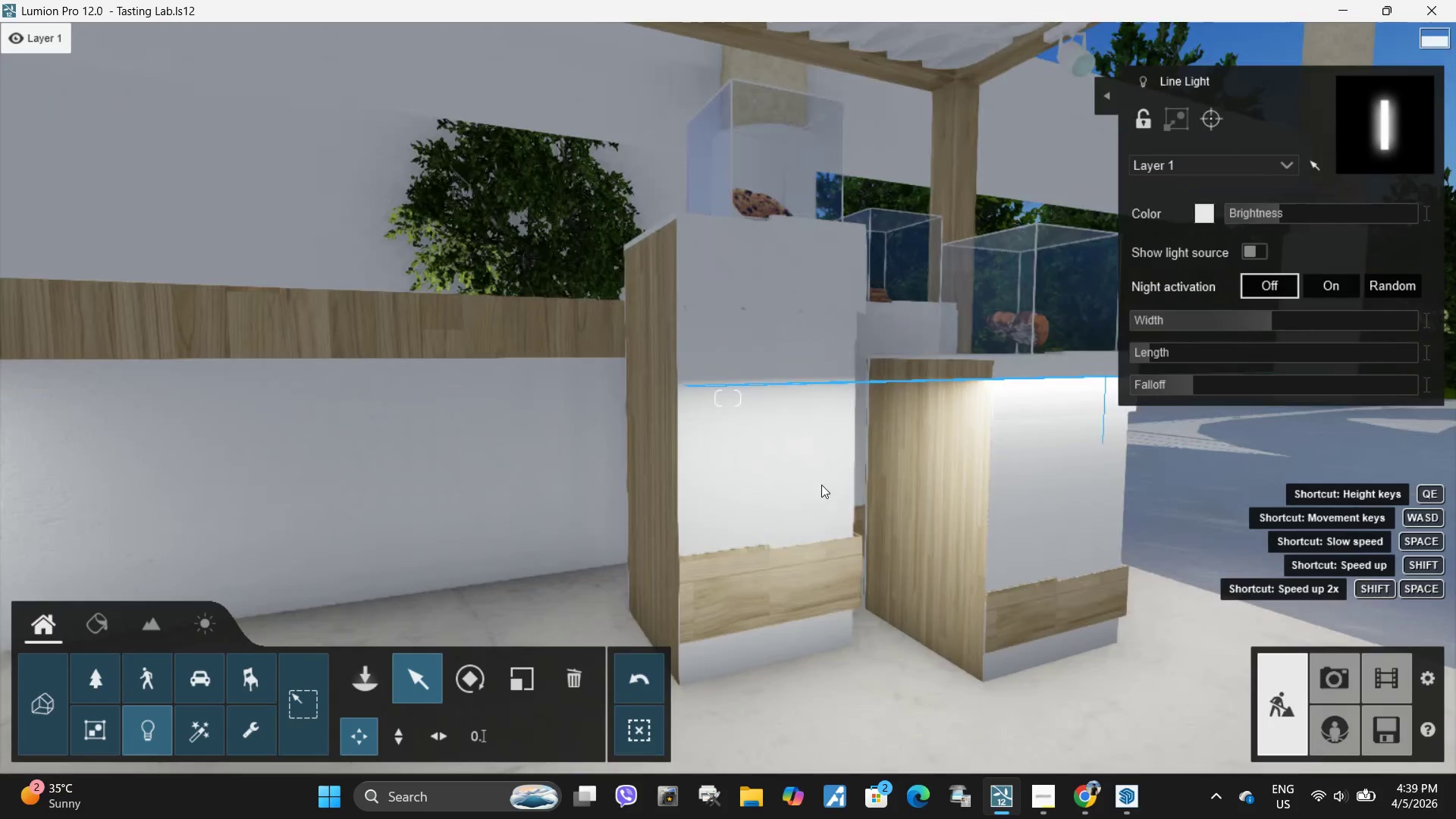 
hold_key(key=A, duration=0.34)
 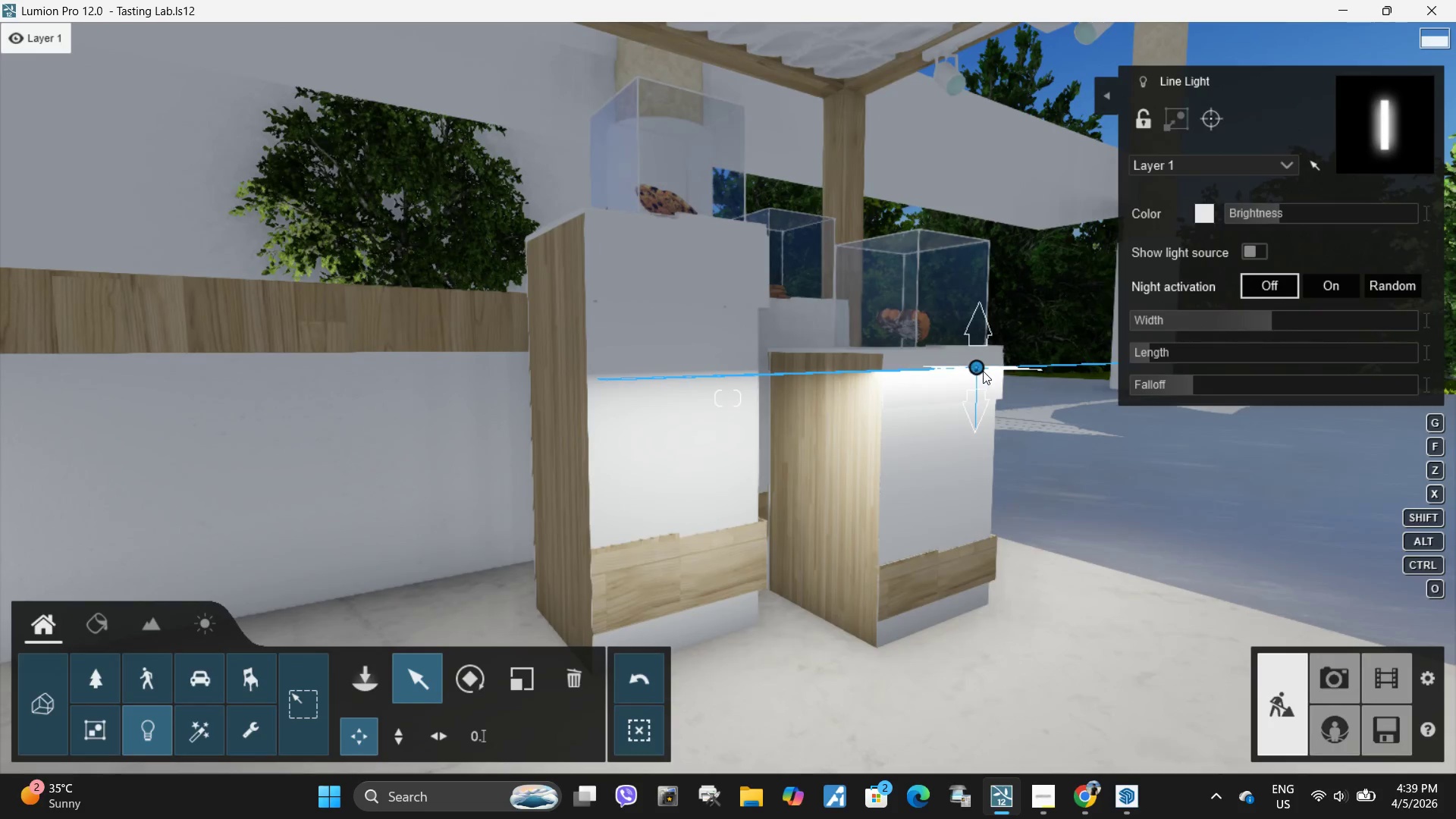 
left_click_drag(start_coordinate=[977, 369], to_coordinate=[429, 351])
 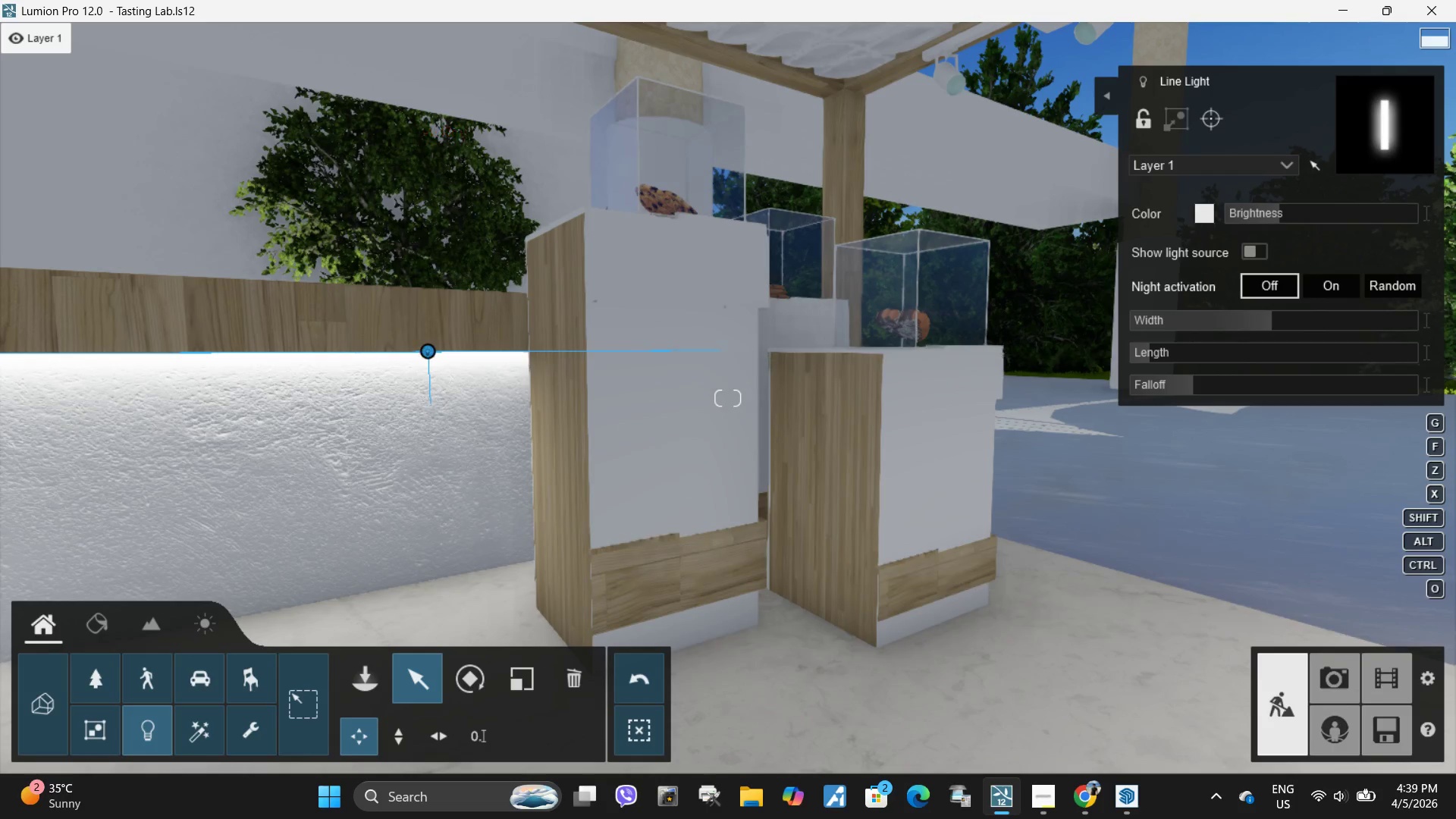 
type(ewwaeq)
 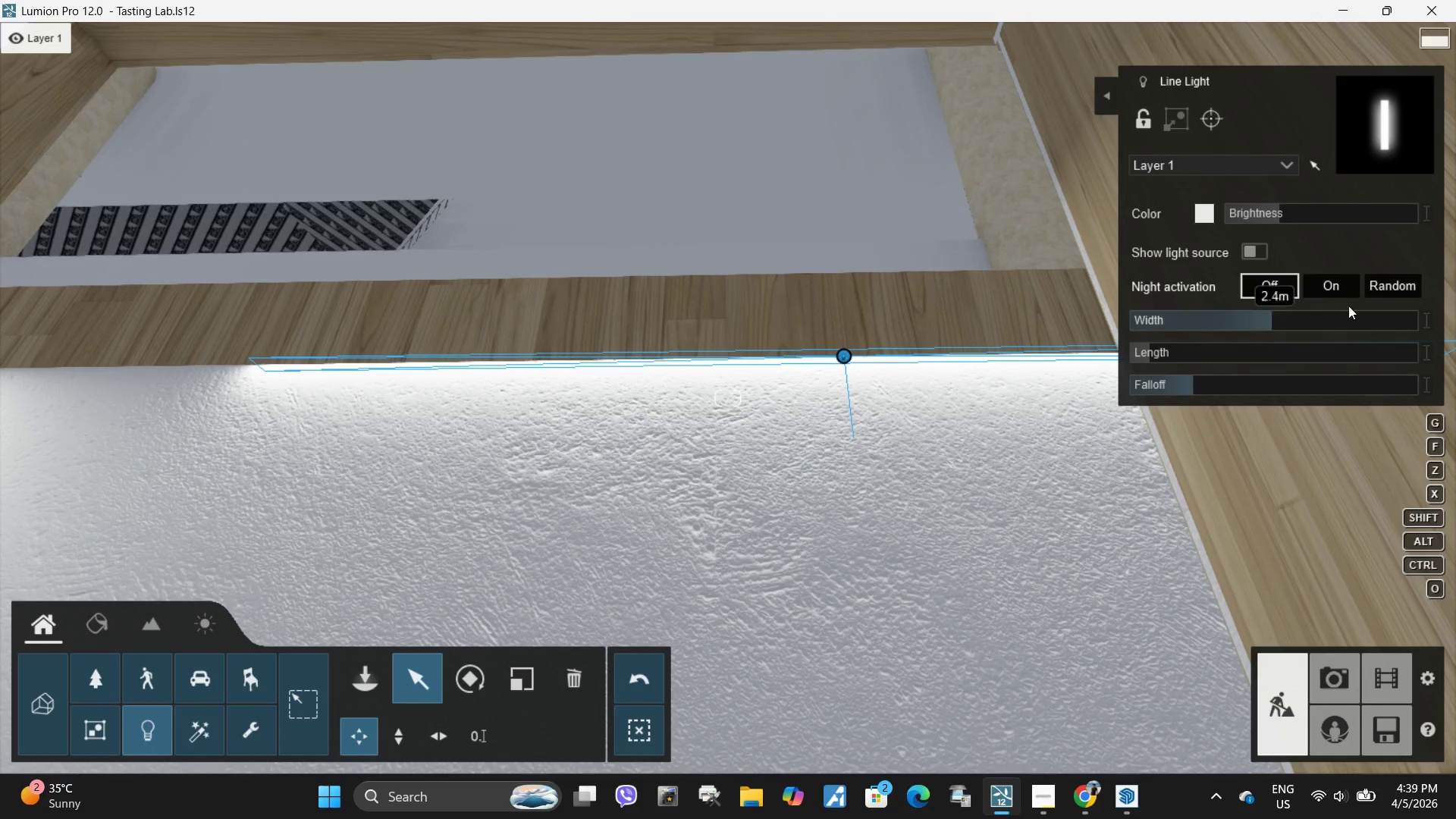 
left_click_drag(start_coordinate=[1279, 318], to_coordinate=[1393, 324])
 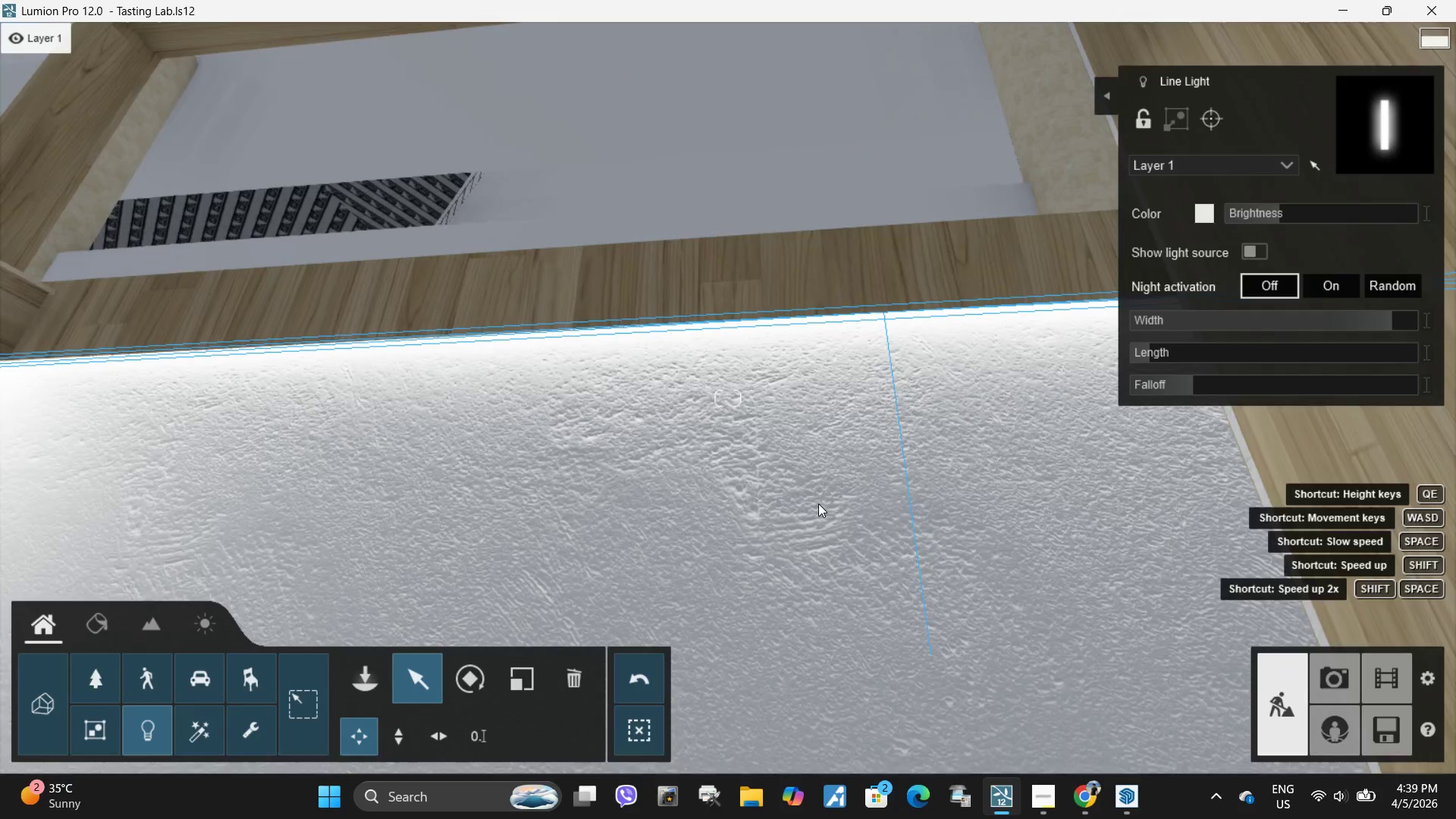 
type(qsdsdsd)
 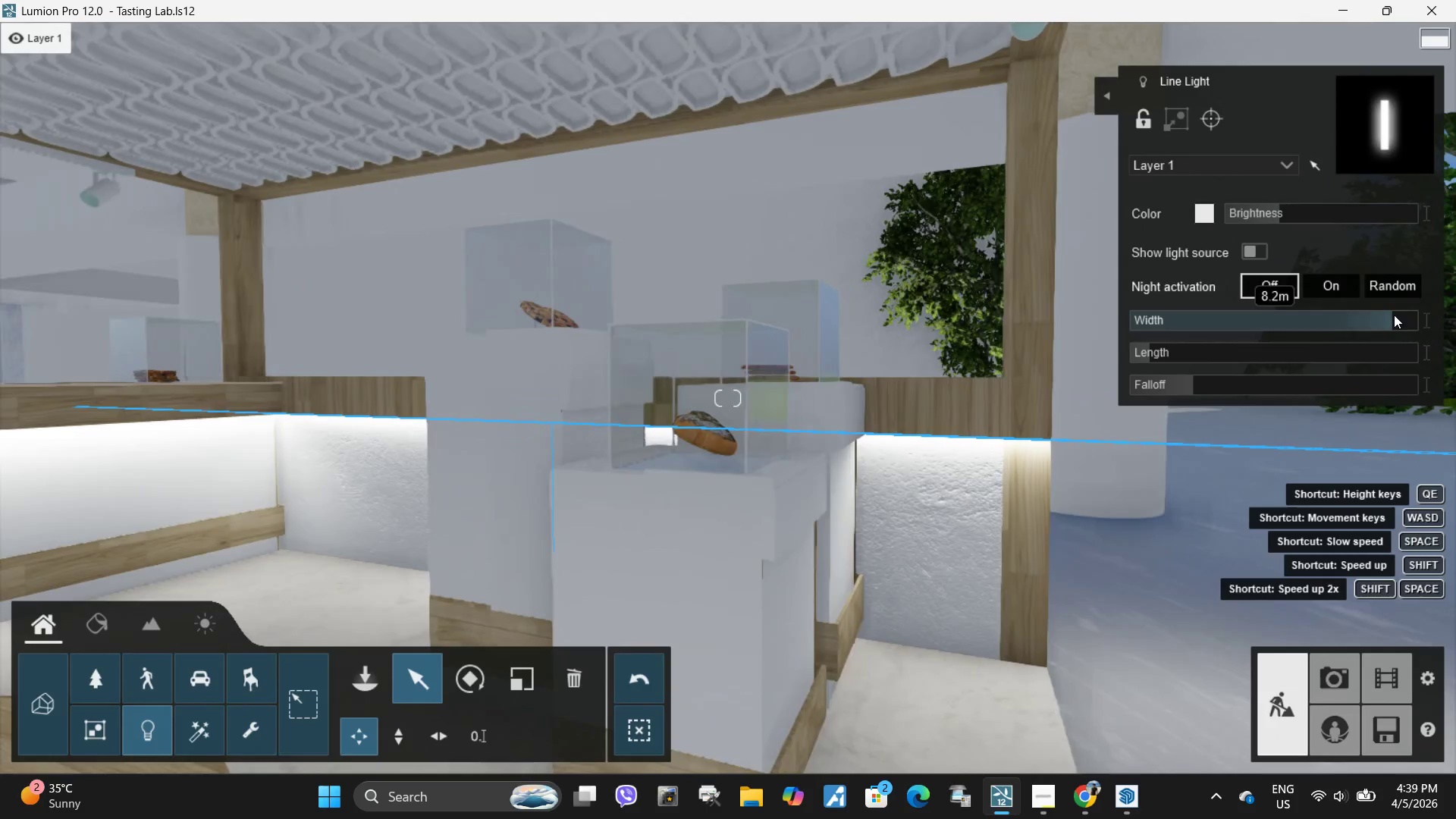 
left_click_drag(start_coordinate=[1395, 316], to_coordinate=[1312, 313])
 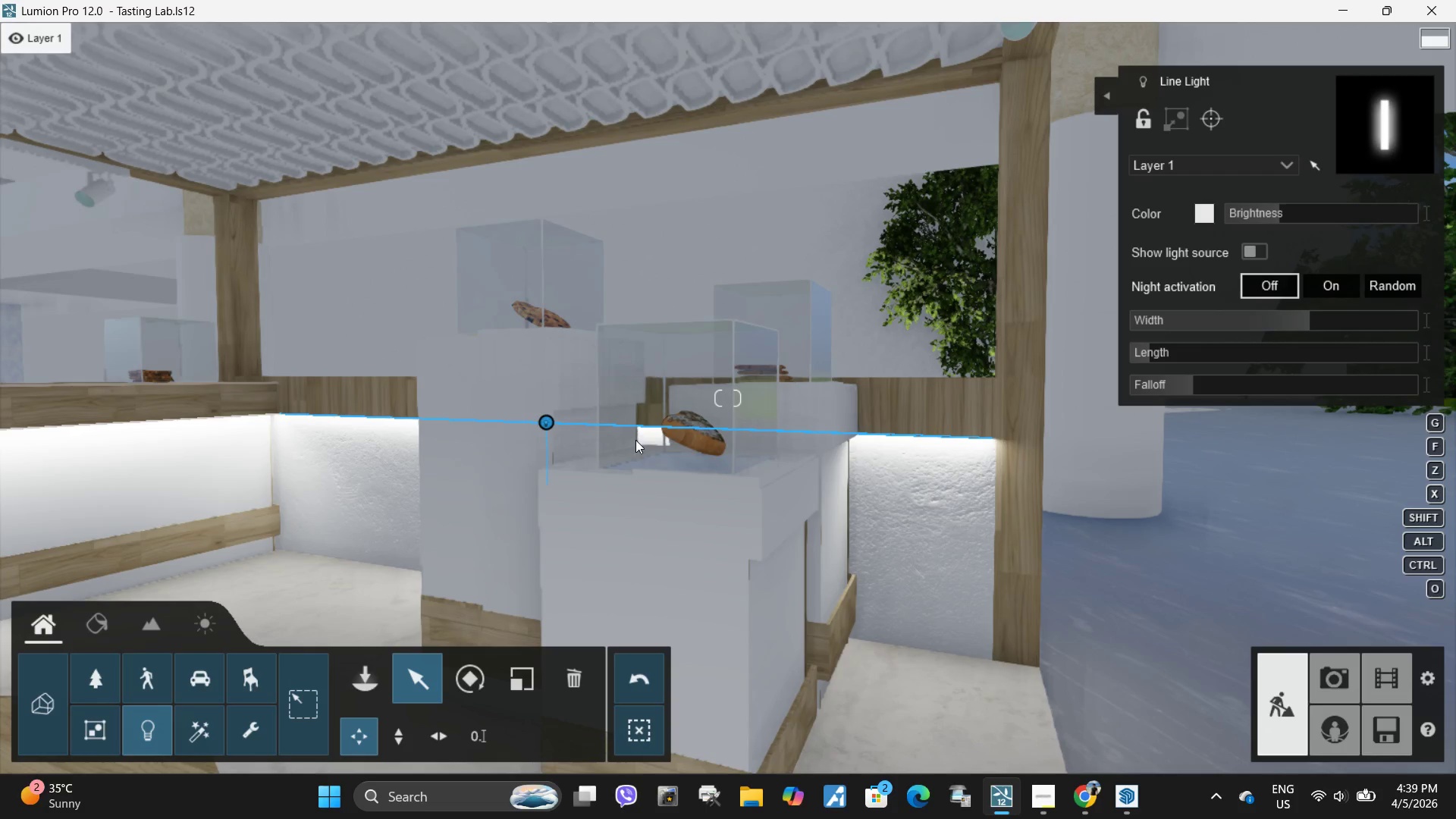 
hold_key(key=D, duration=0.39)
 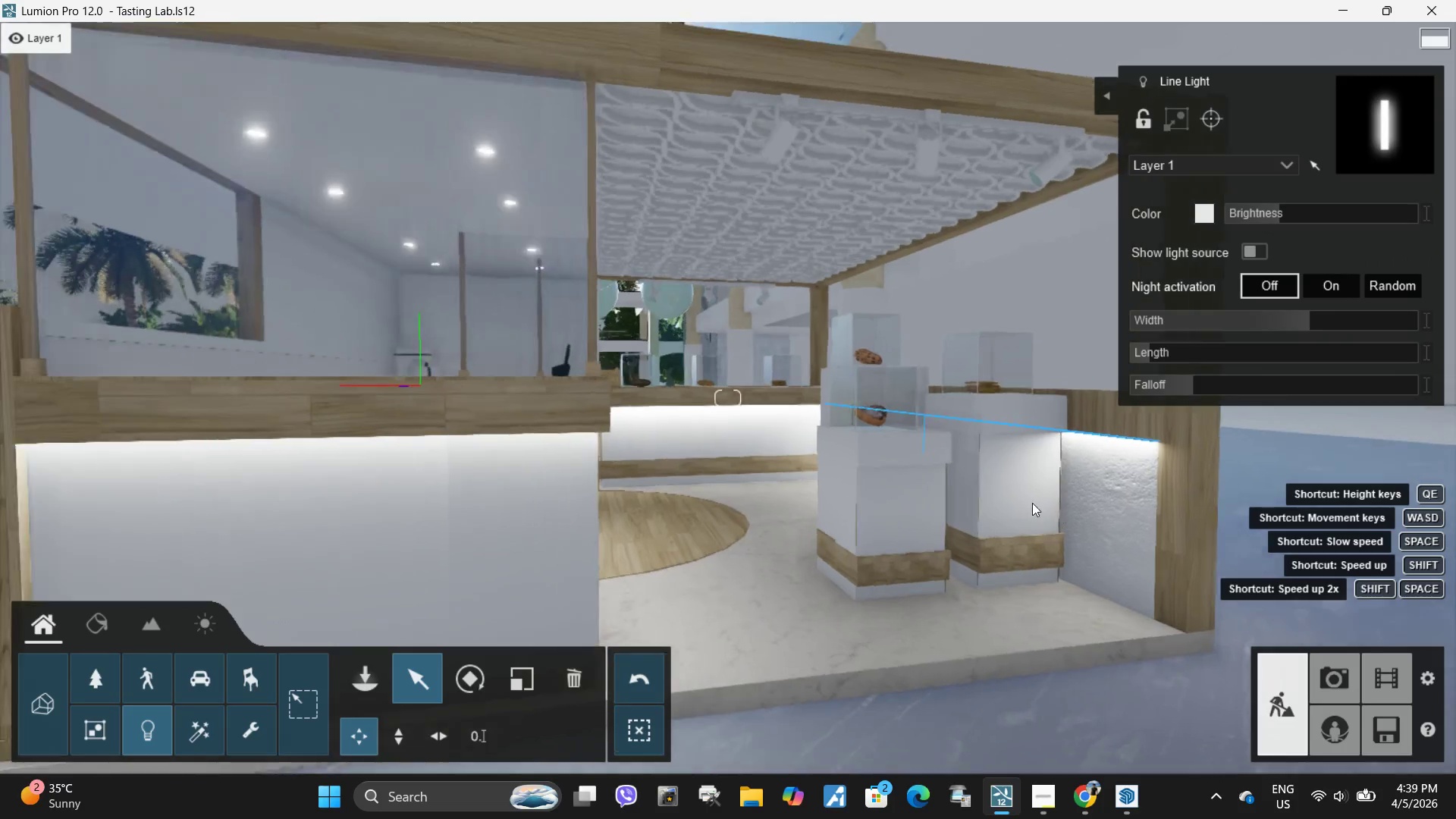 
type(ssdwe)
 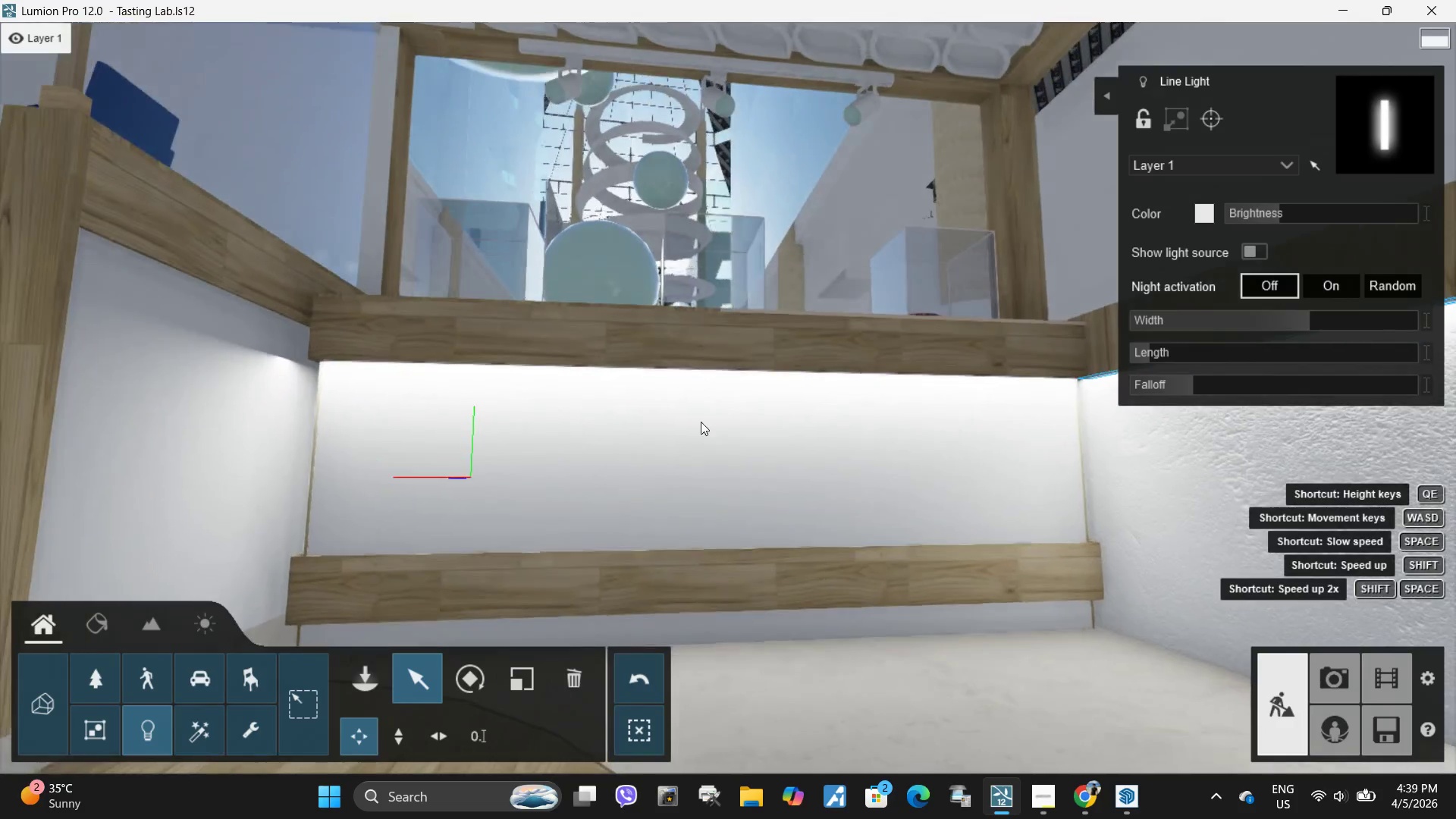 
hold_key(key=W, duration=0.86)
 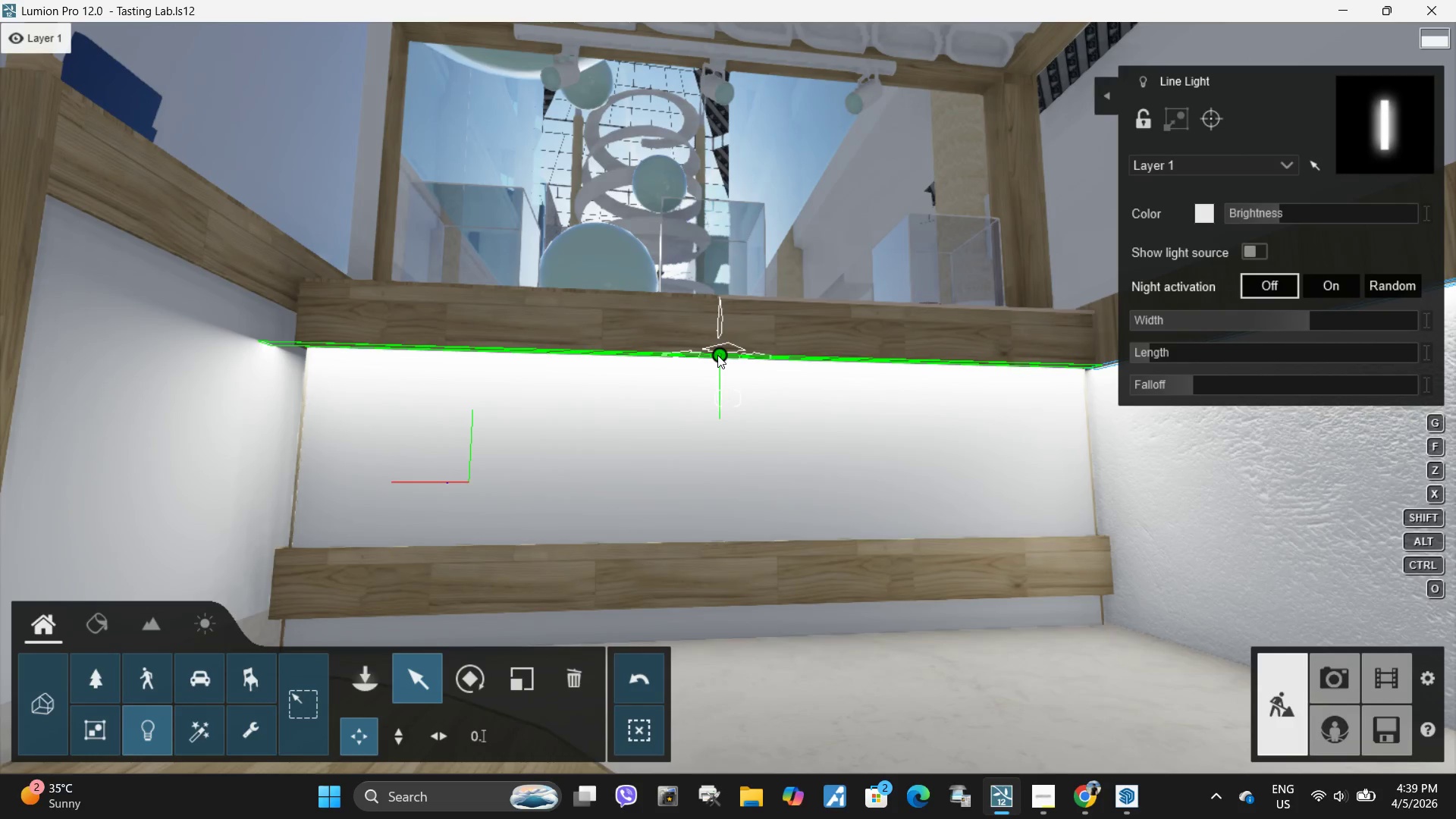 
hold_key(key=AltLeft, duration=1.51)
left_click_drag(start_coordinate=[717, 355], to_coordinate=[711, 607])
 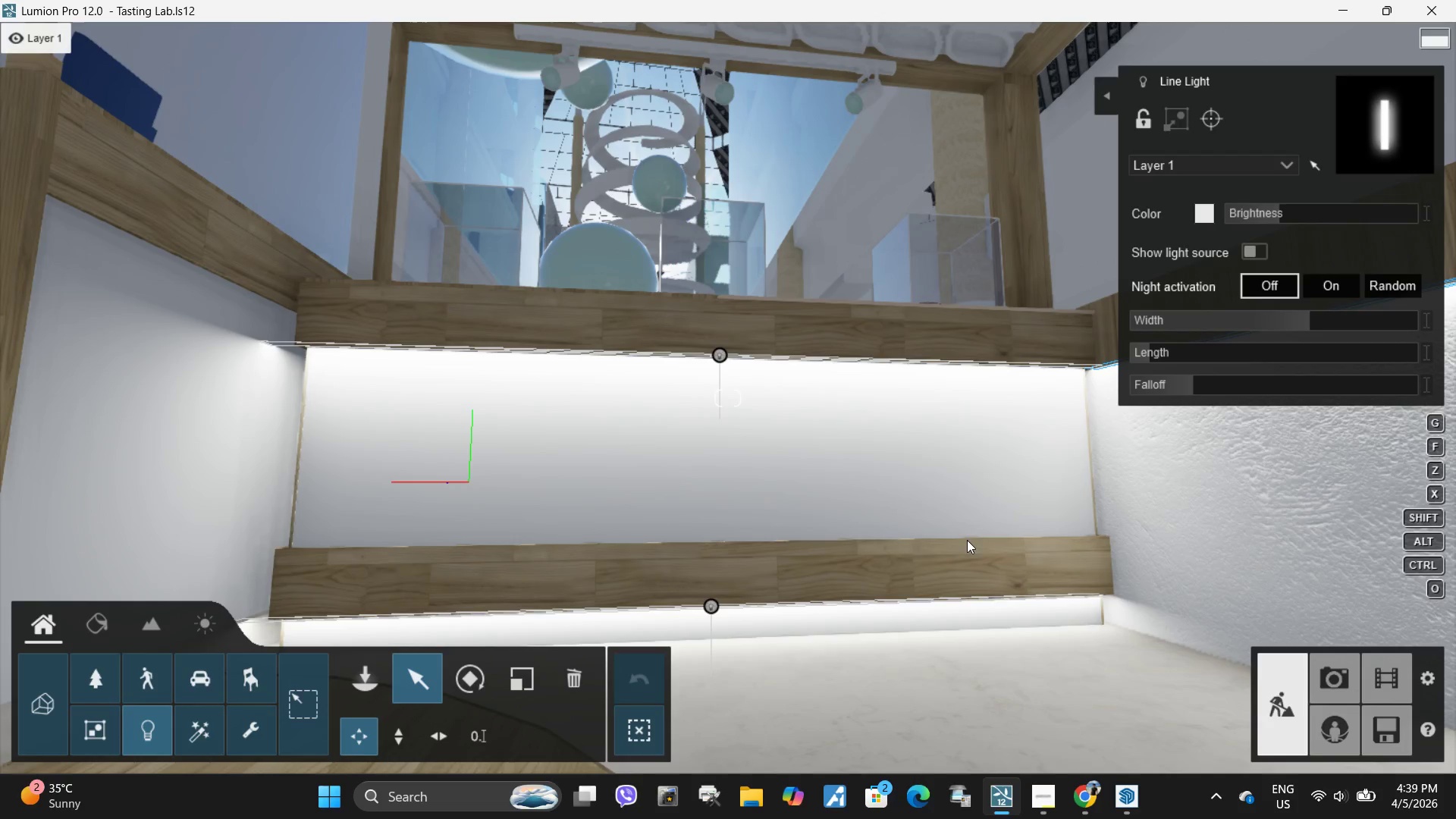 
hold_key(key=AltLeft, duration=1.53)
 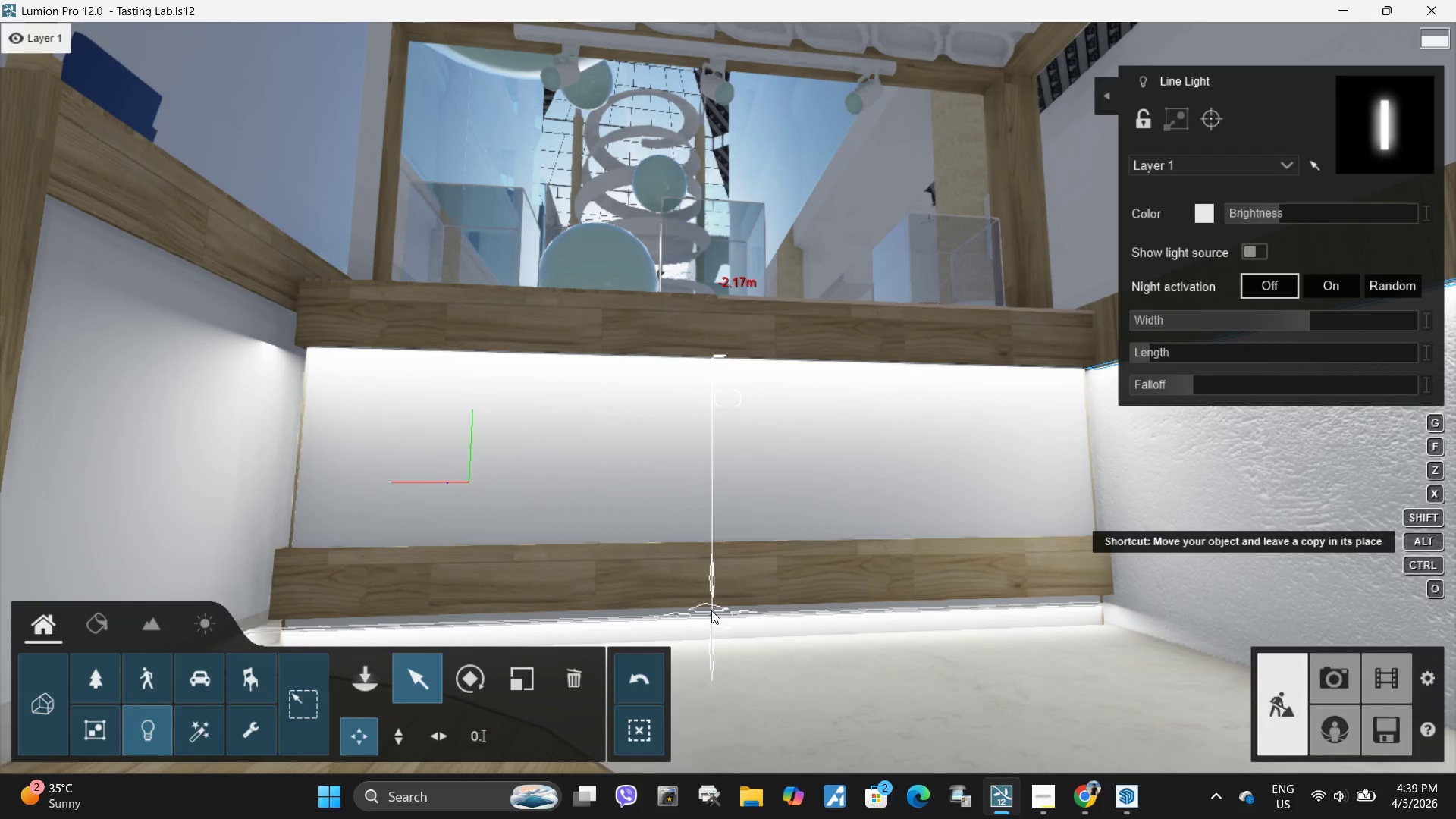 
hold_key(key=AltLeft, duration=1.51)
 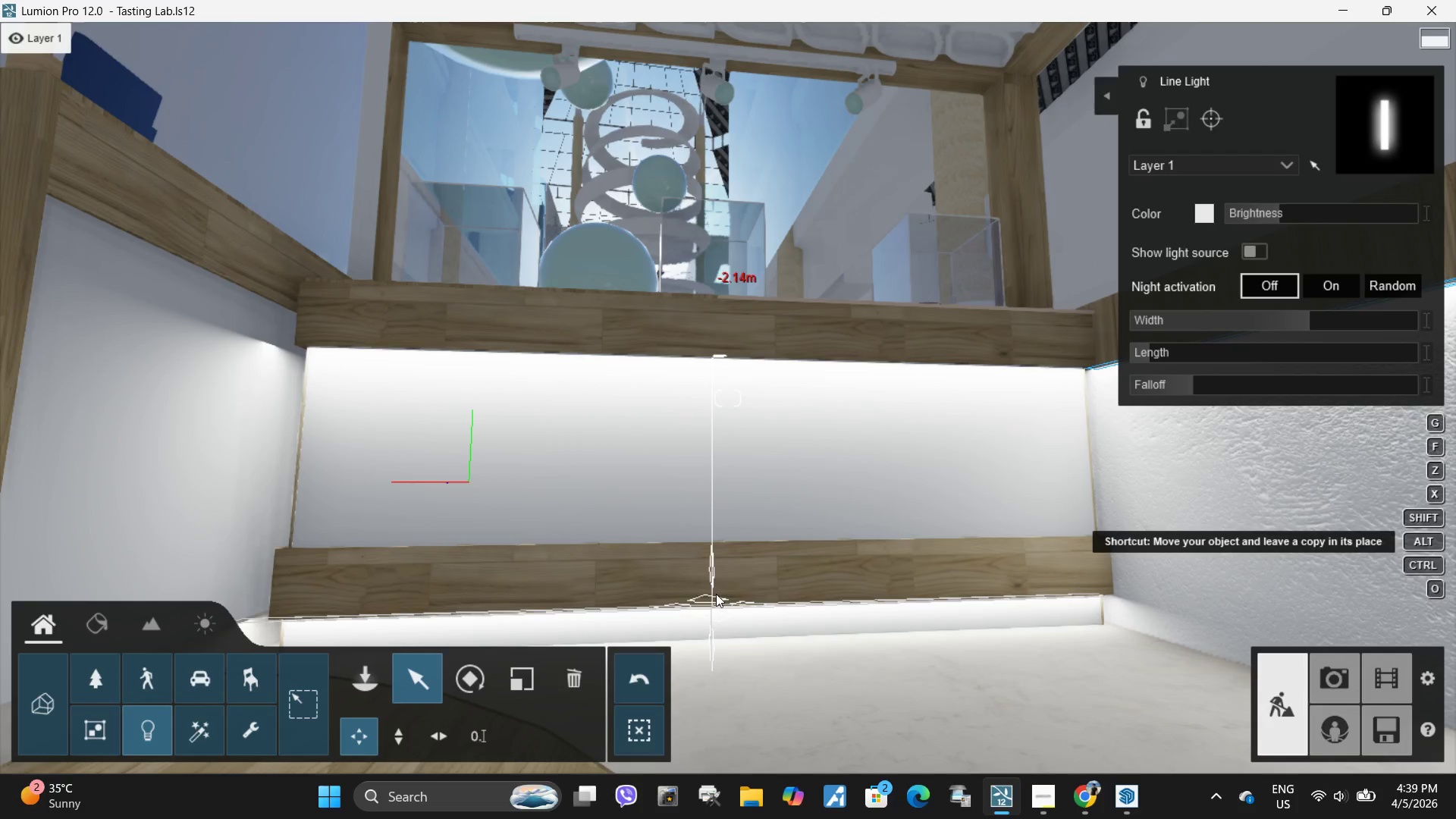 
hold_key(key=AltLeft, duration=0.42)
 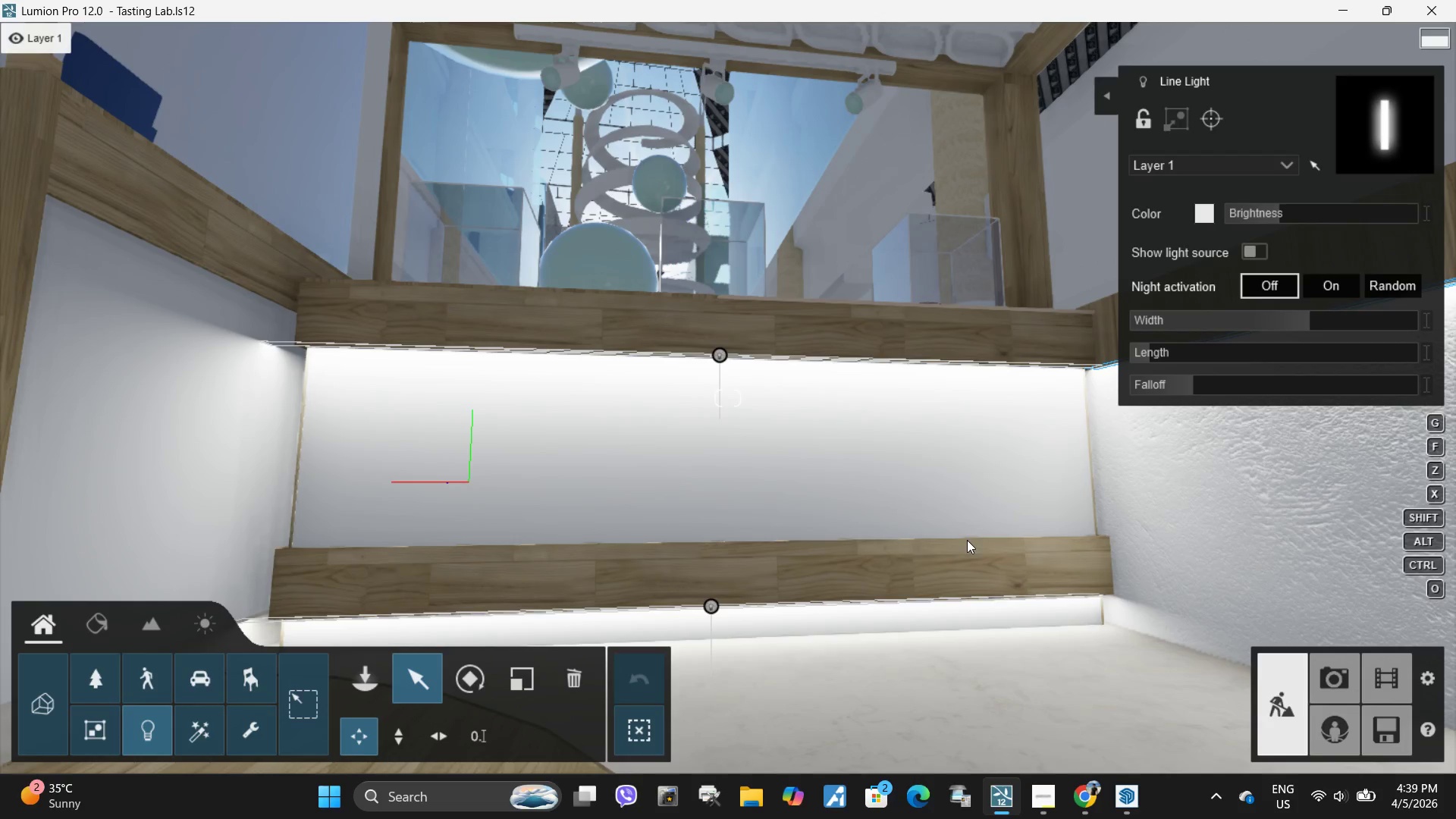 
hold_key(key=AltLeft, duration=7.47)
 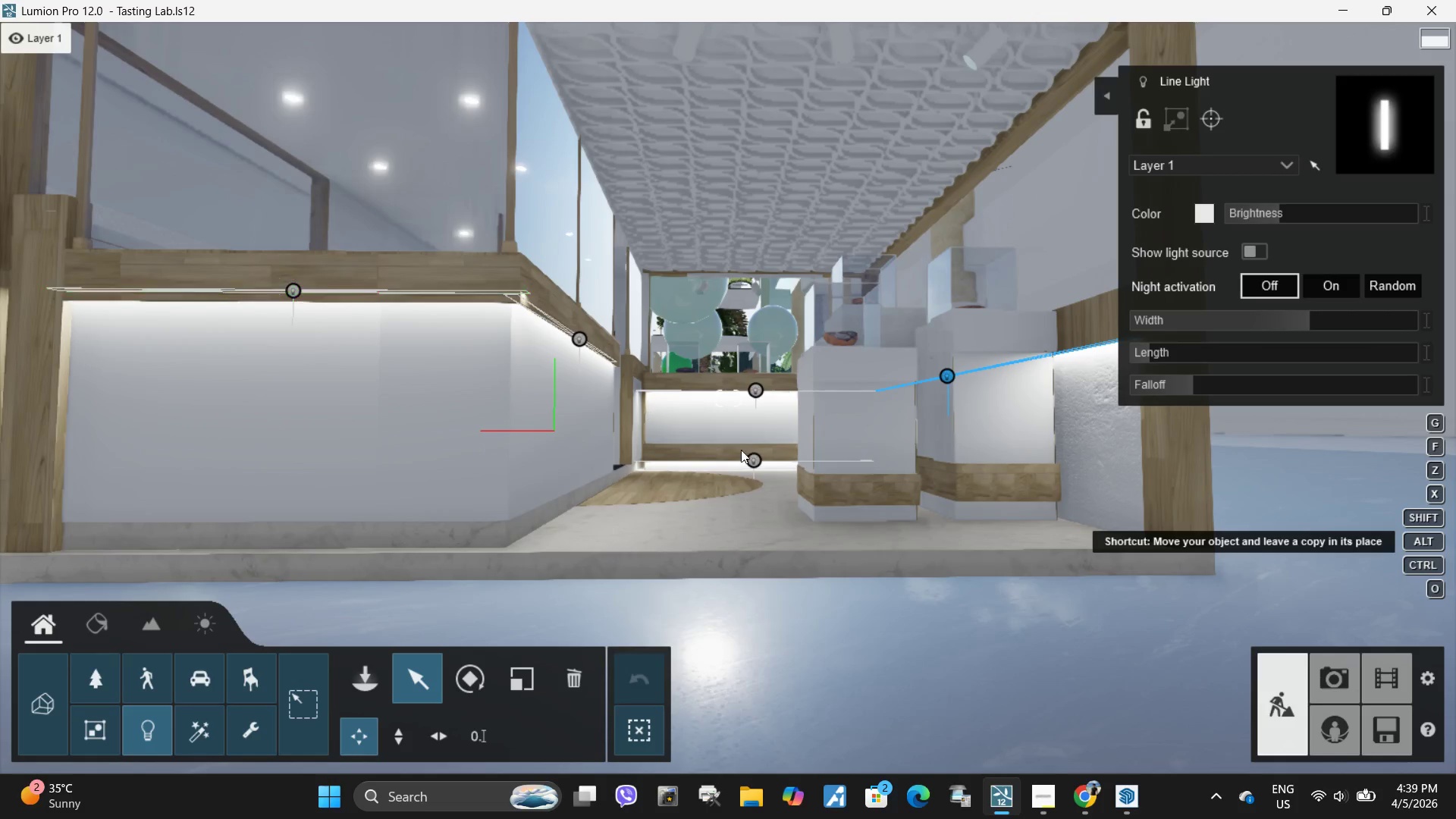 
type(asdw)
 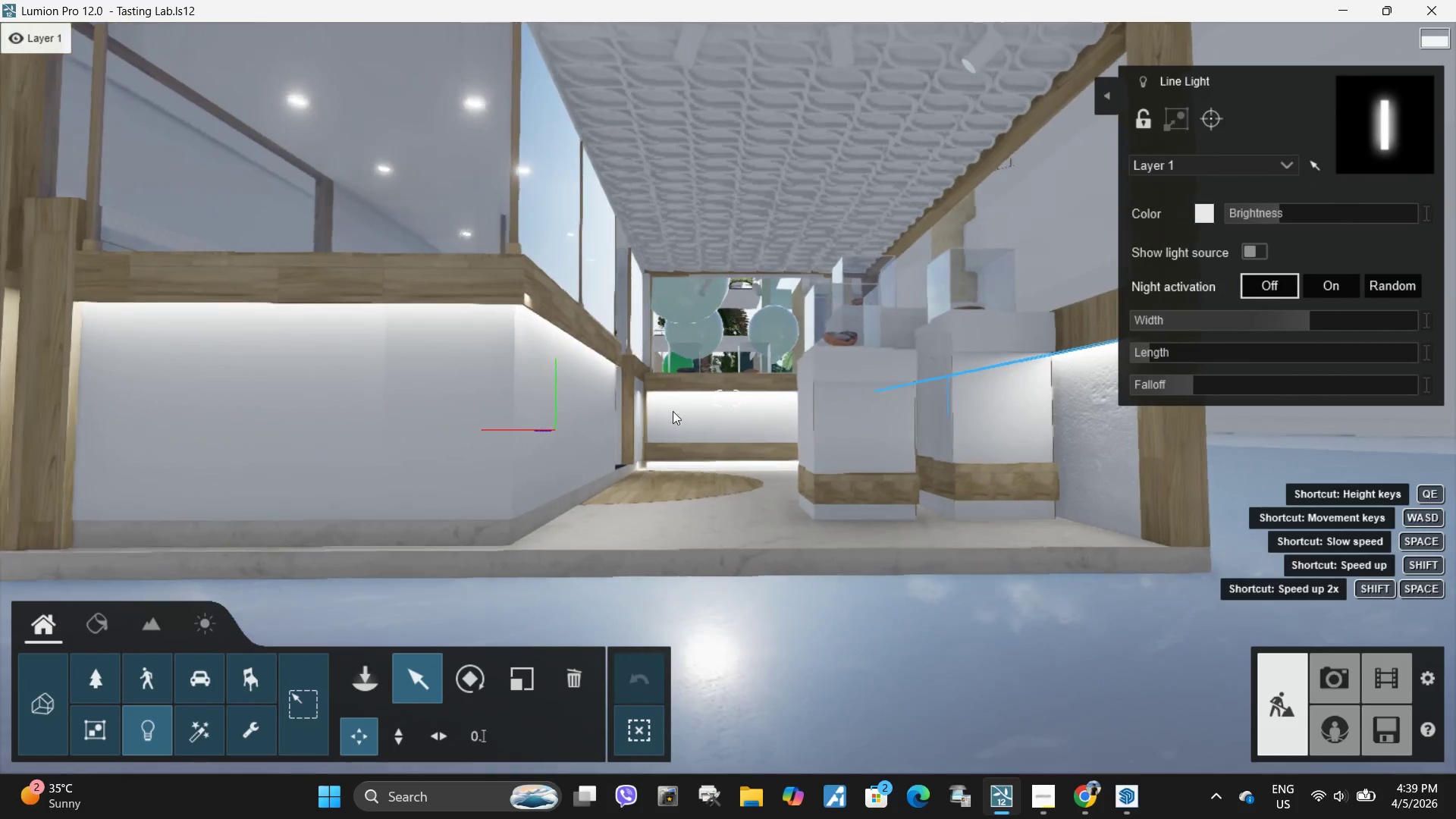 
hold_key(key=AltLeft, duration=1.5)
left_click_drag(start_coordinate=[294, 289], to_coordinate=[873, 502])
 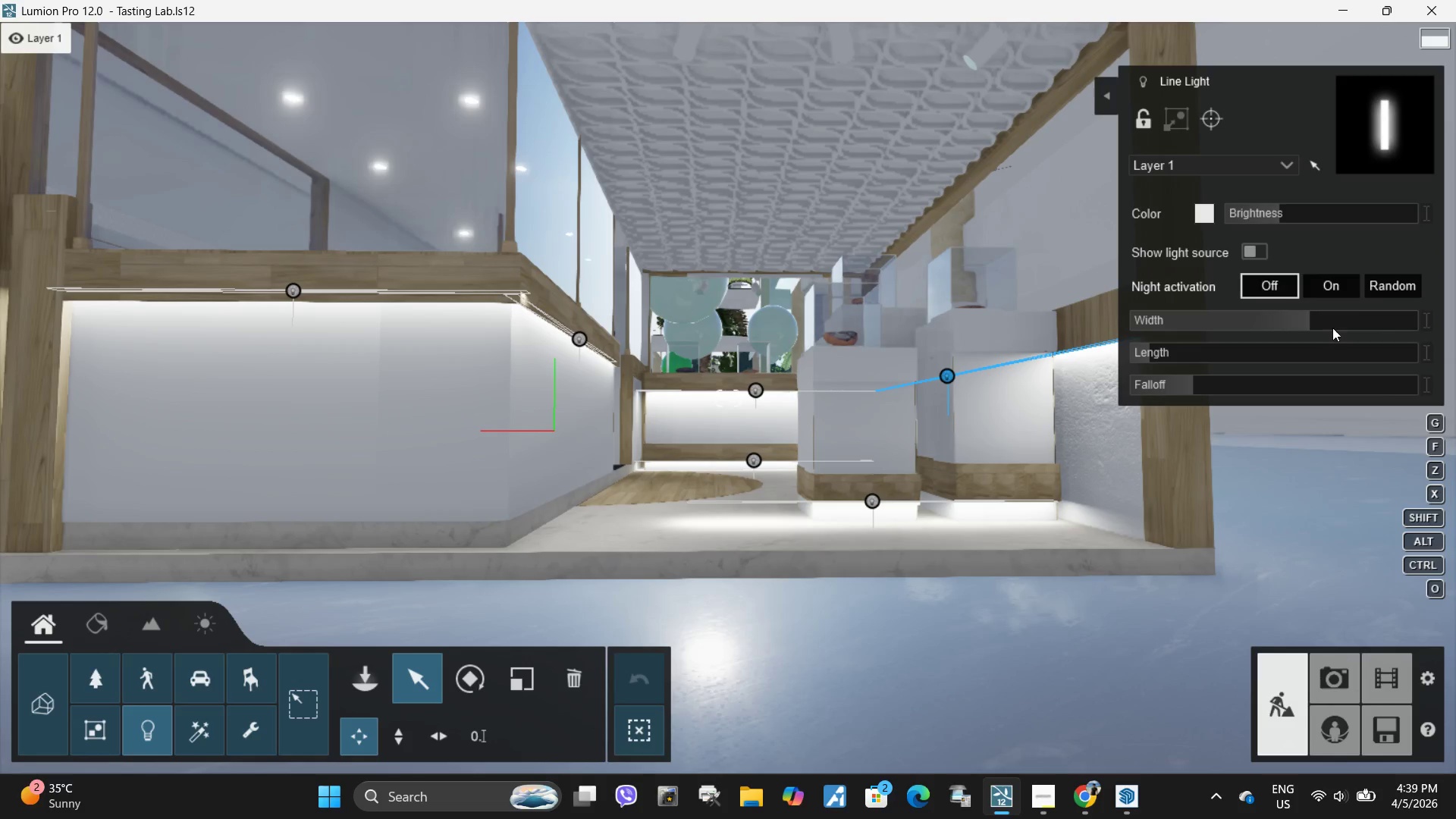 
hold_key(key=AltLeft, duration=1.51)
 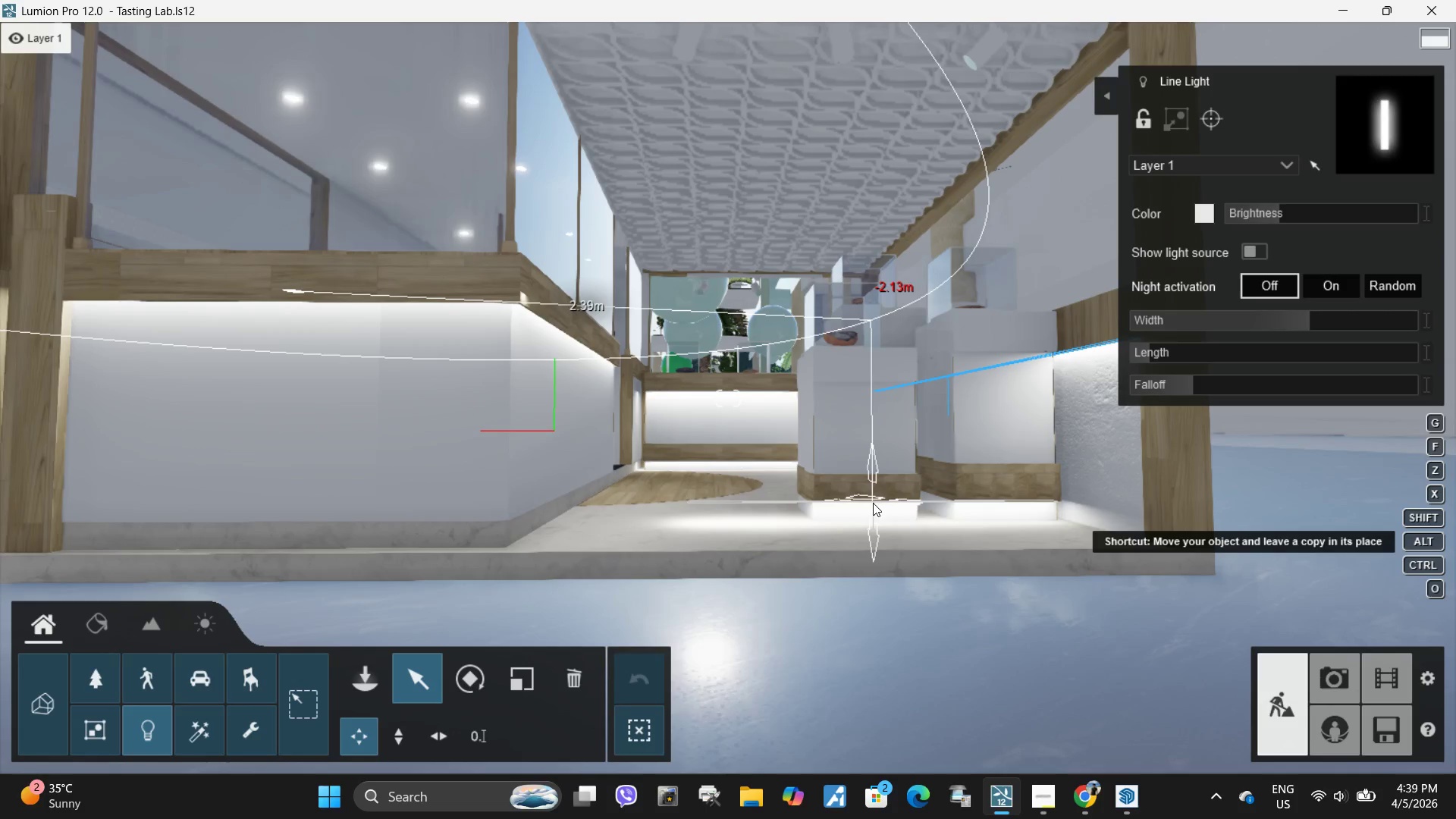 
hold_key(key=AltLeft, duration=0.5)
 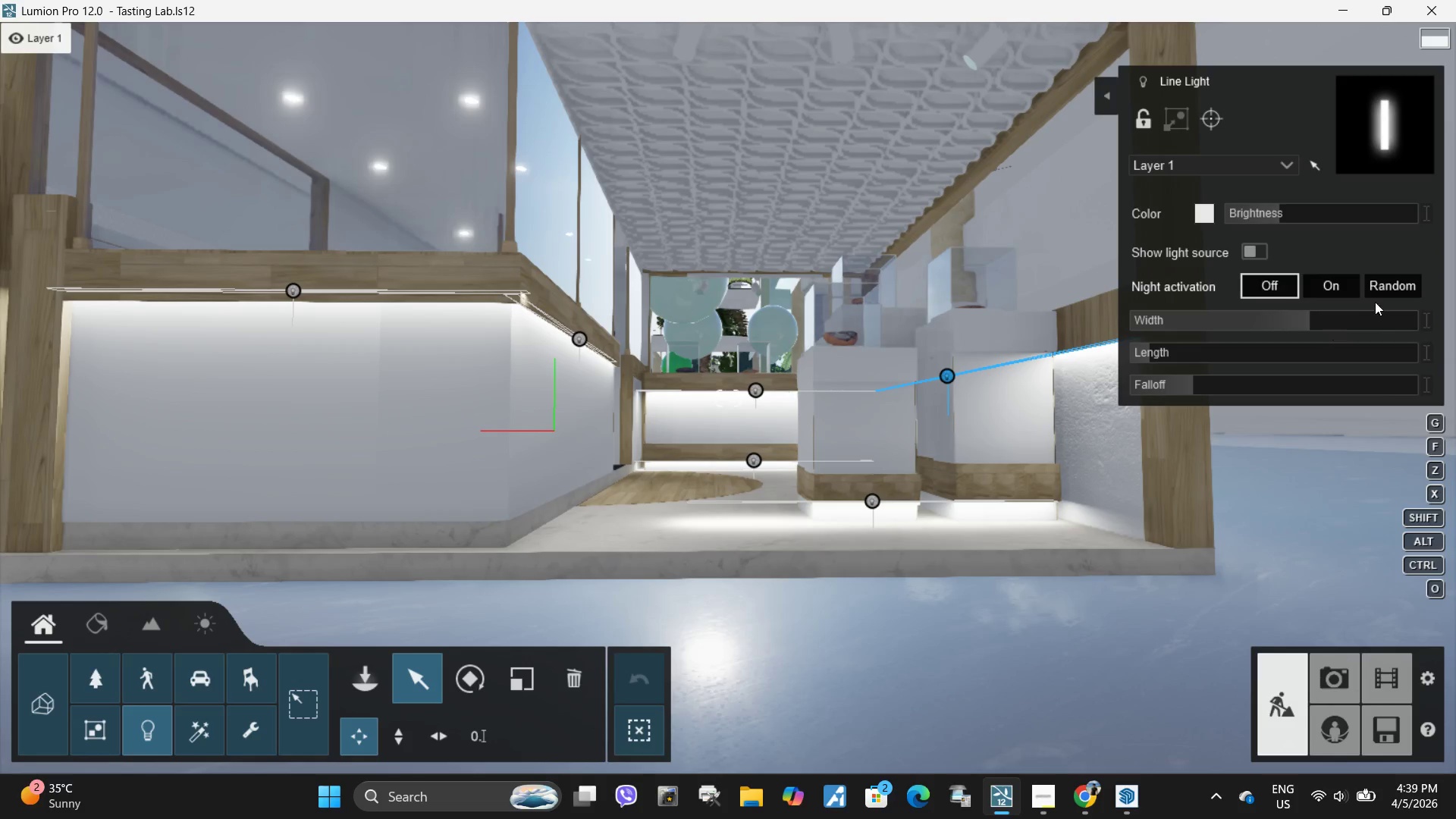 
hold_key(key=AltLeft, duration=28.5)
left_click_drag(start_coordinate=[1308, 317], to_coordinate=[1286, 319])
 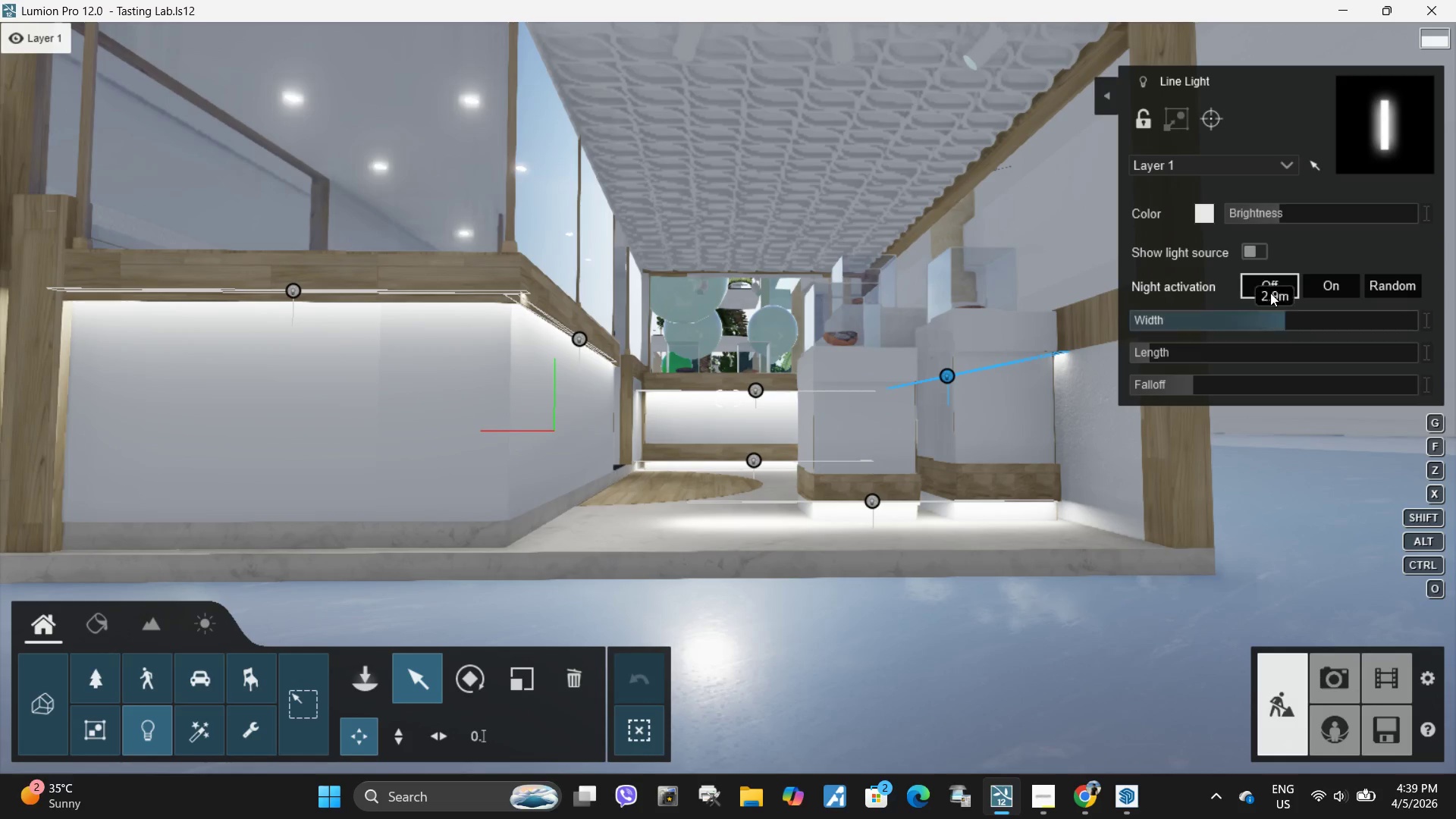 
left_click_drag(start_coordinate=[1286, 323], to_coordinate=[1307, 320])
 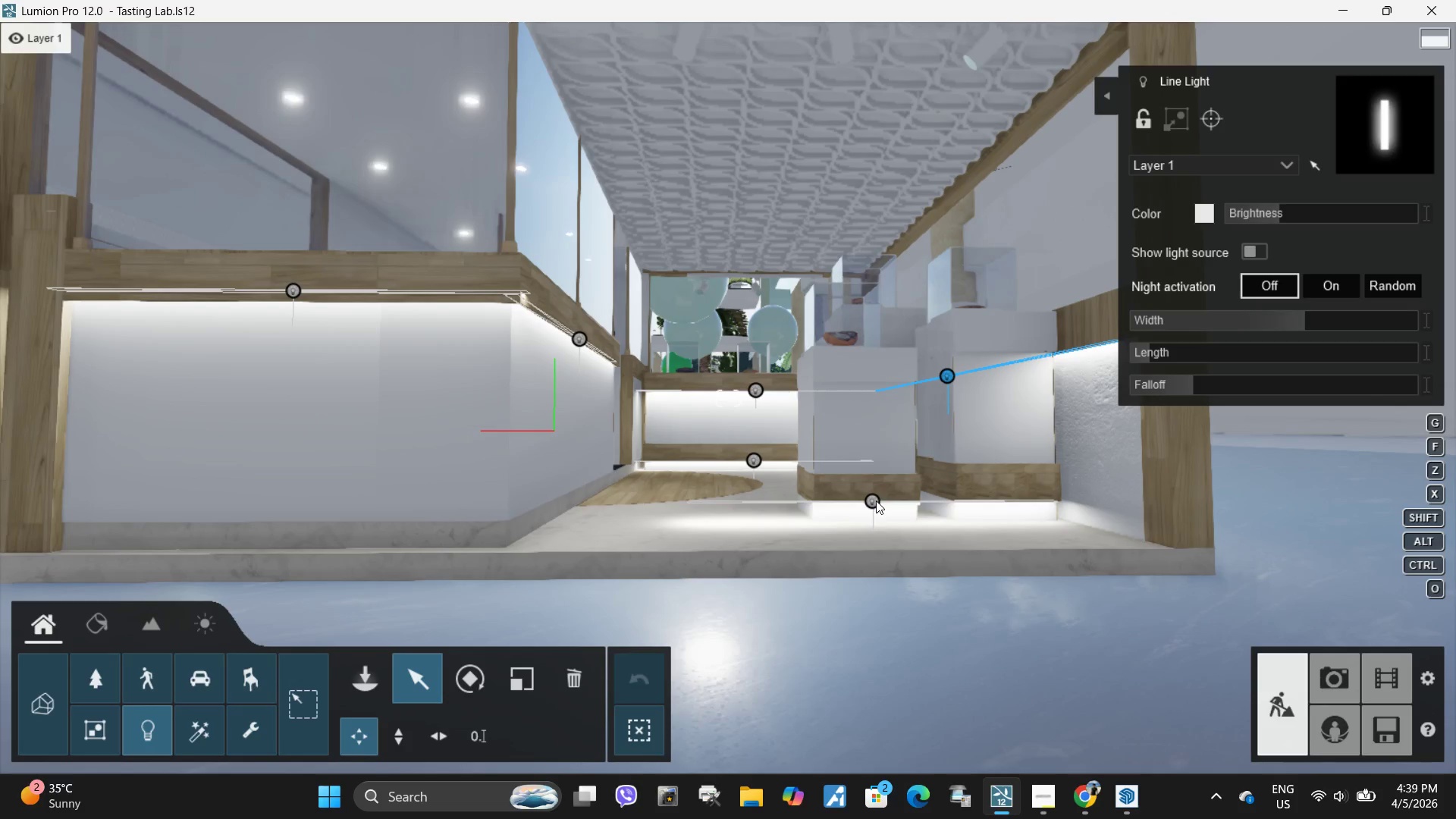 
left_click([872, 501])
 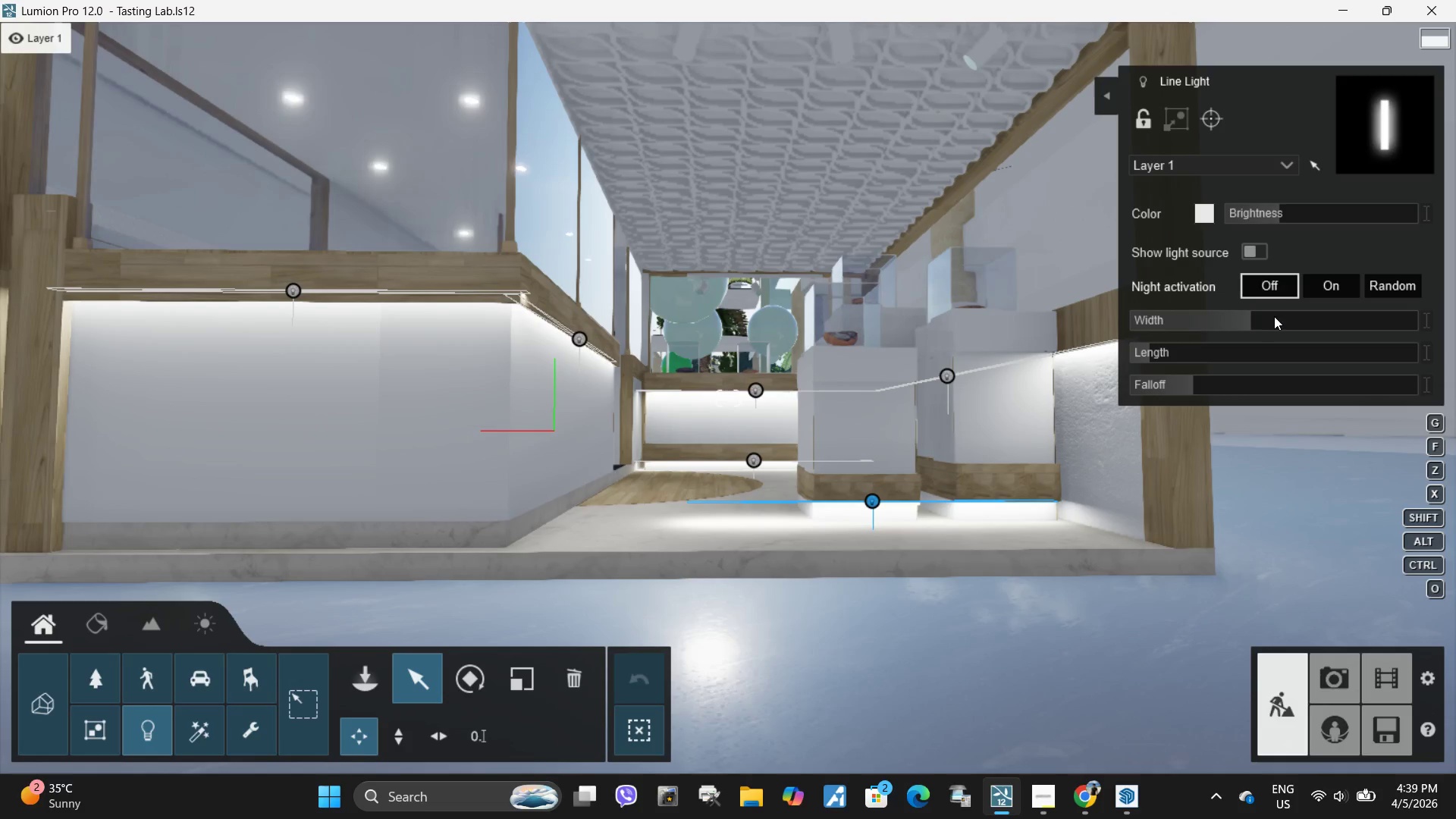 
left_click_drag(start_coordinate=[1252, 319], to_coordinate=[1197, 317])
 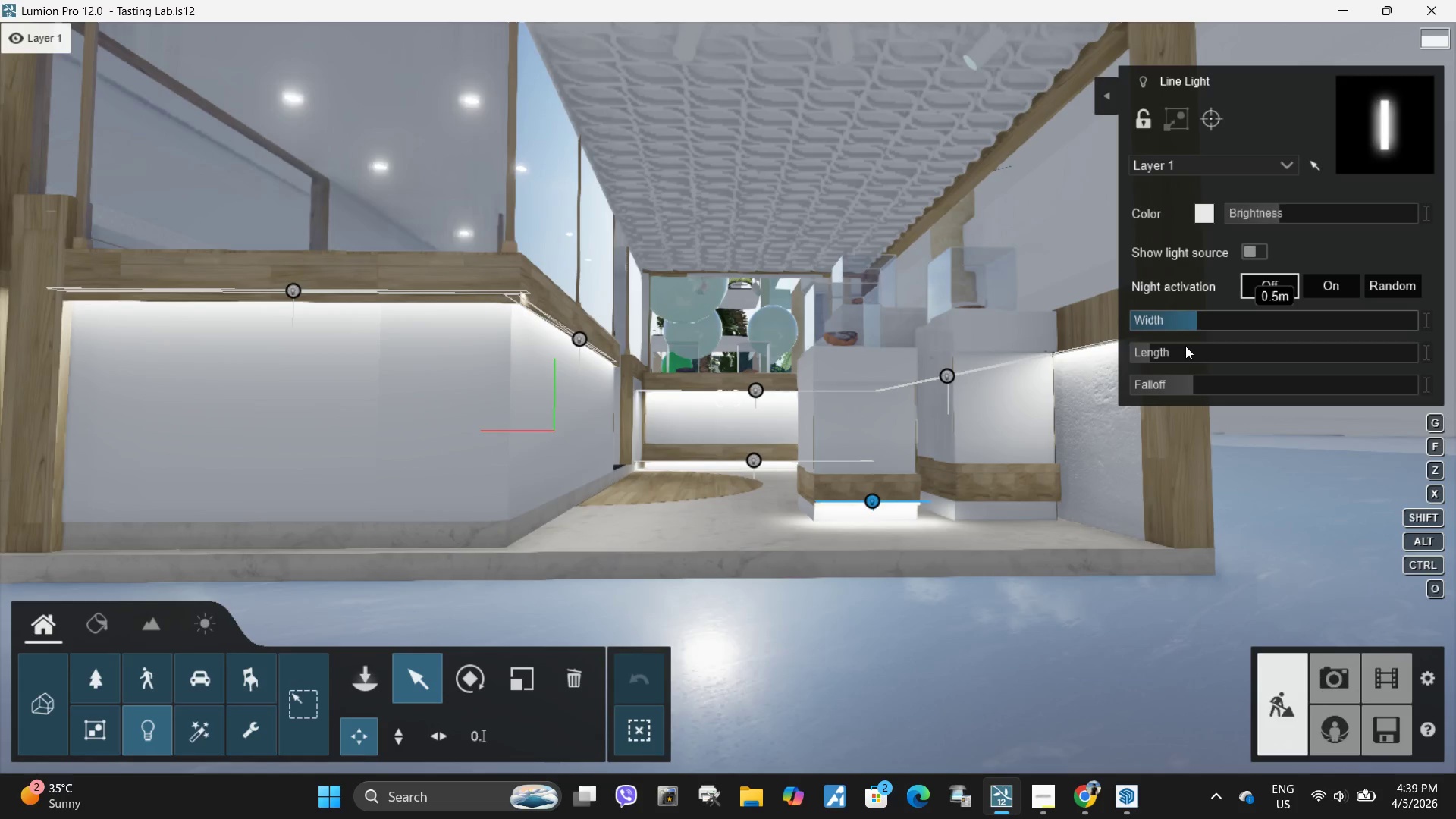 
type(dedqdeawqs)
 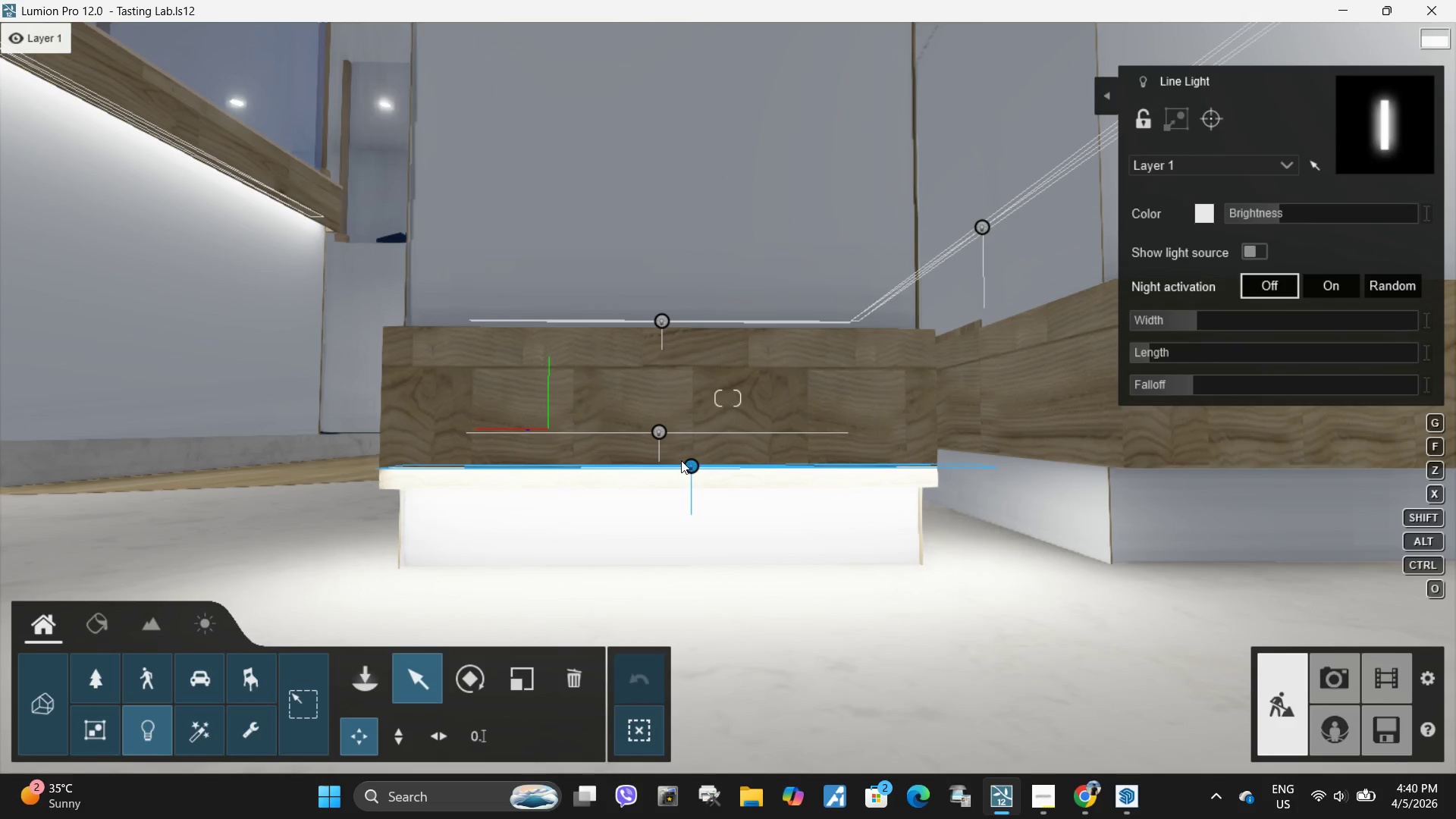 
left_click_drag(start_coordinate=[694, 463], to_coordinate=[667, 489])
 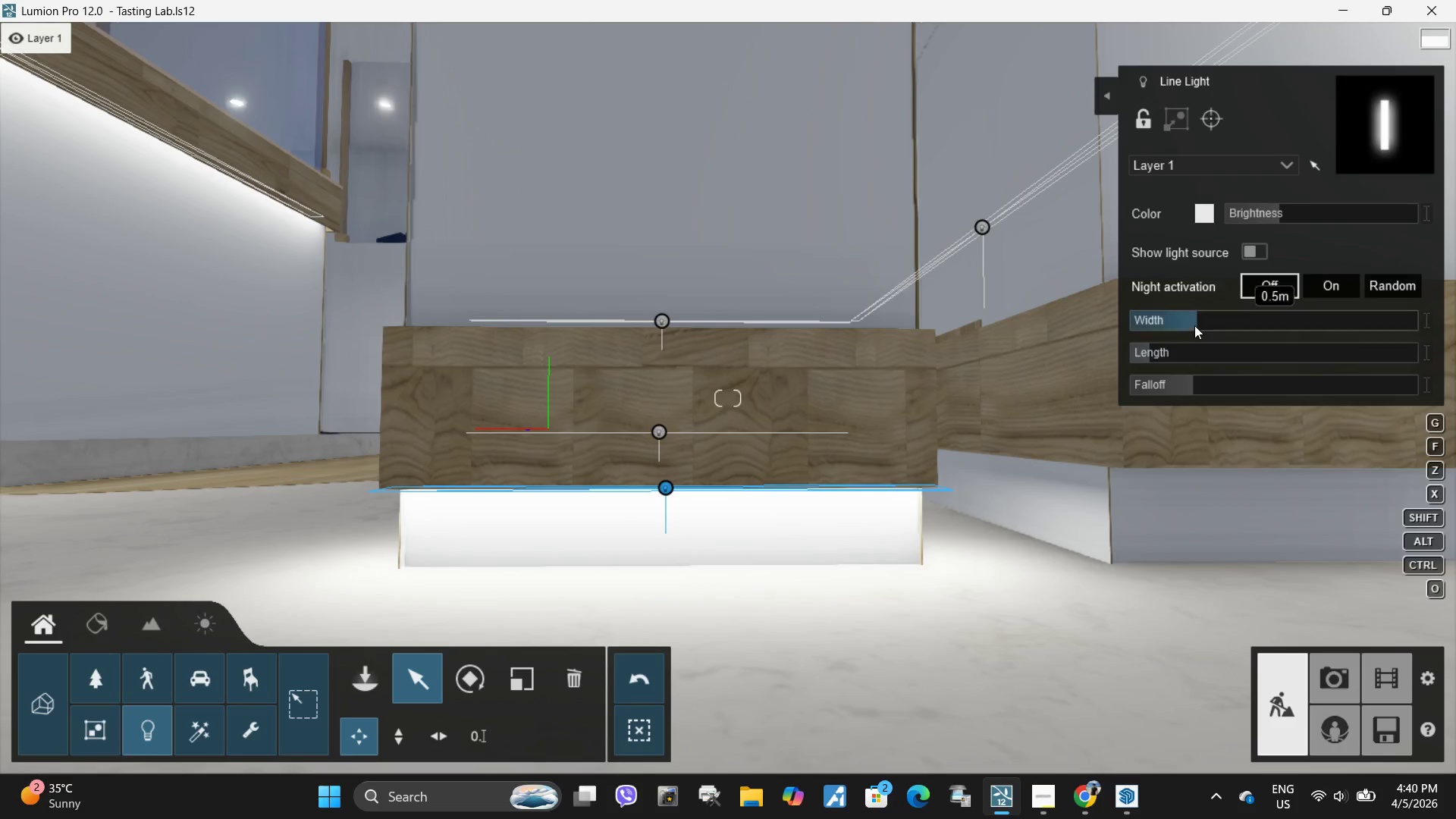 
left_click_drag(start_coordinate=[1194, 322], to_coordinate=[1200, 320])
 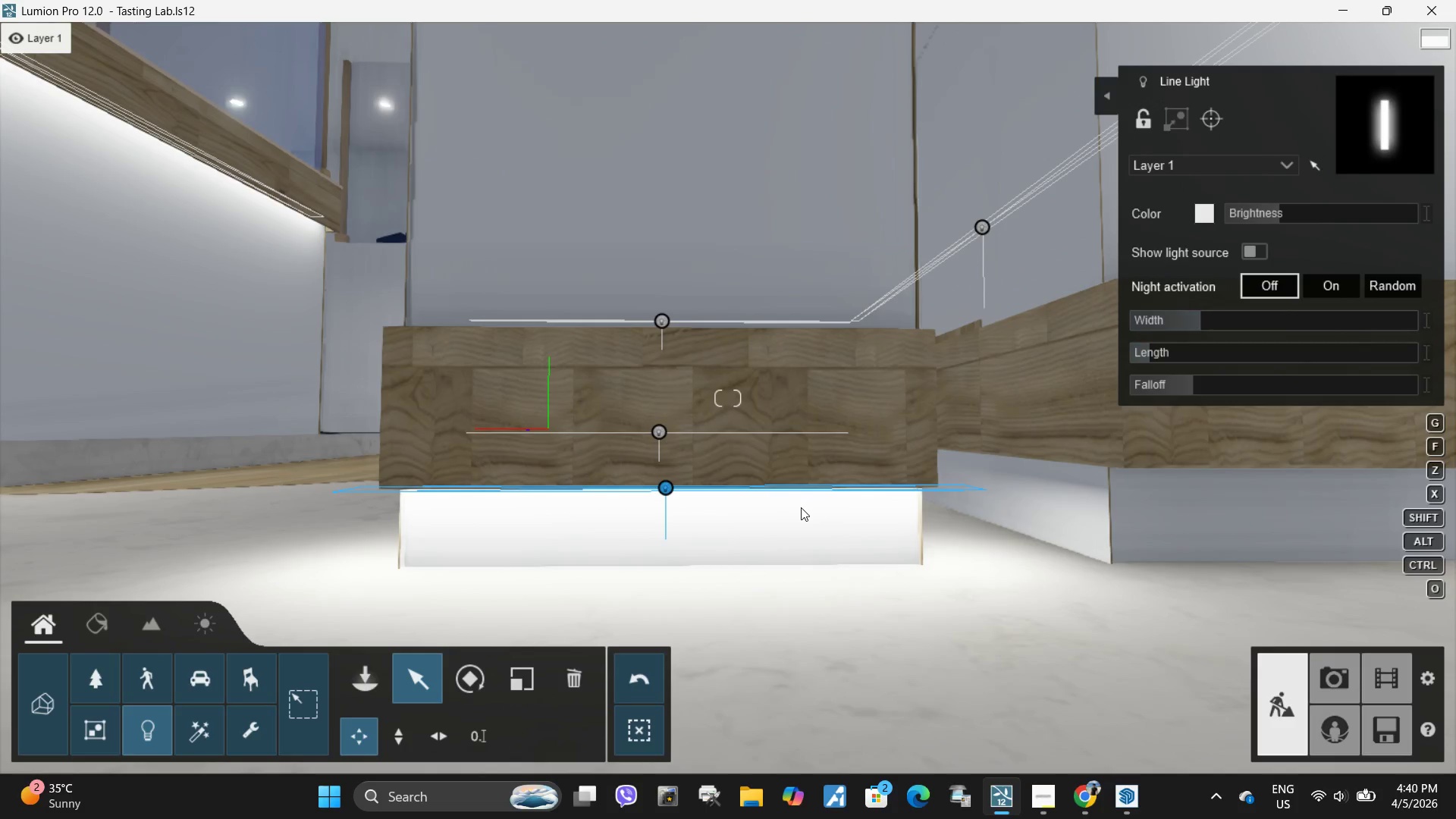 
type(ddaadsa)
 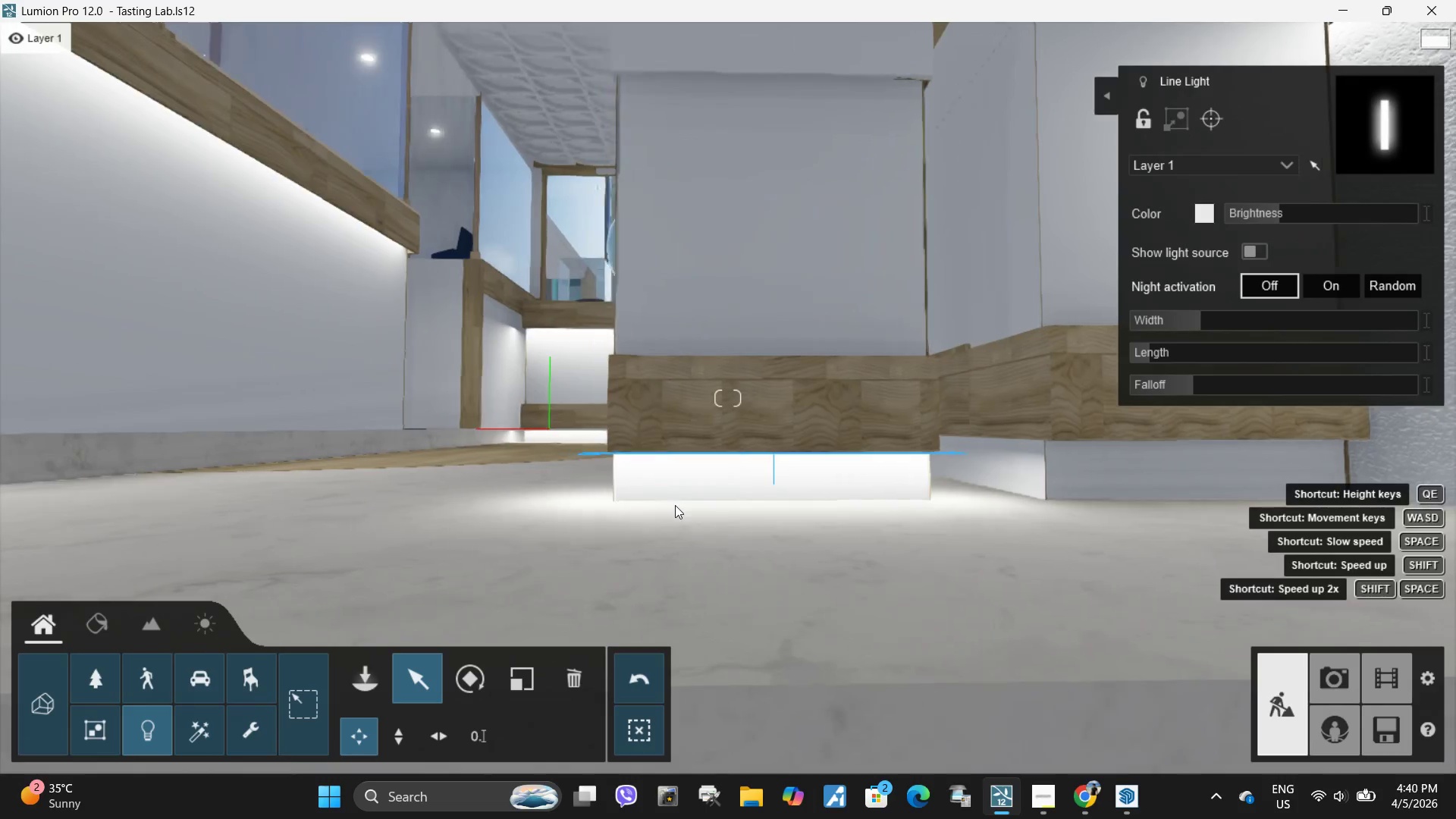 
key(D)
 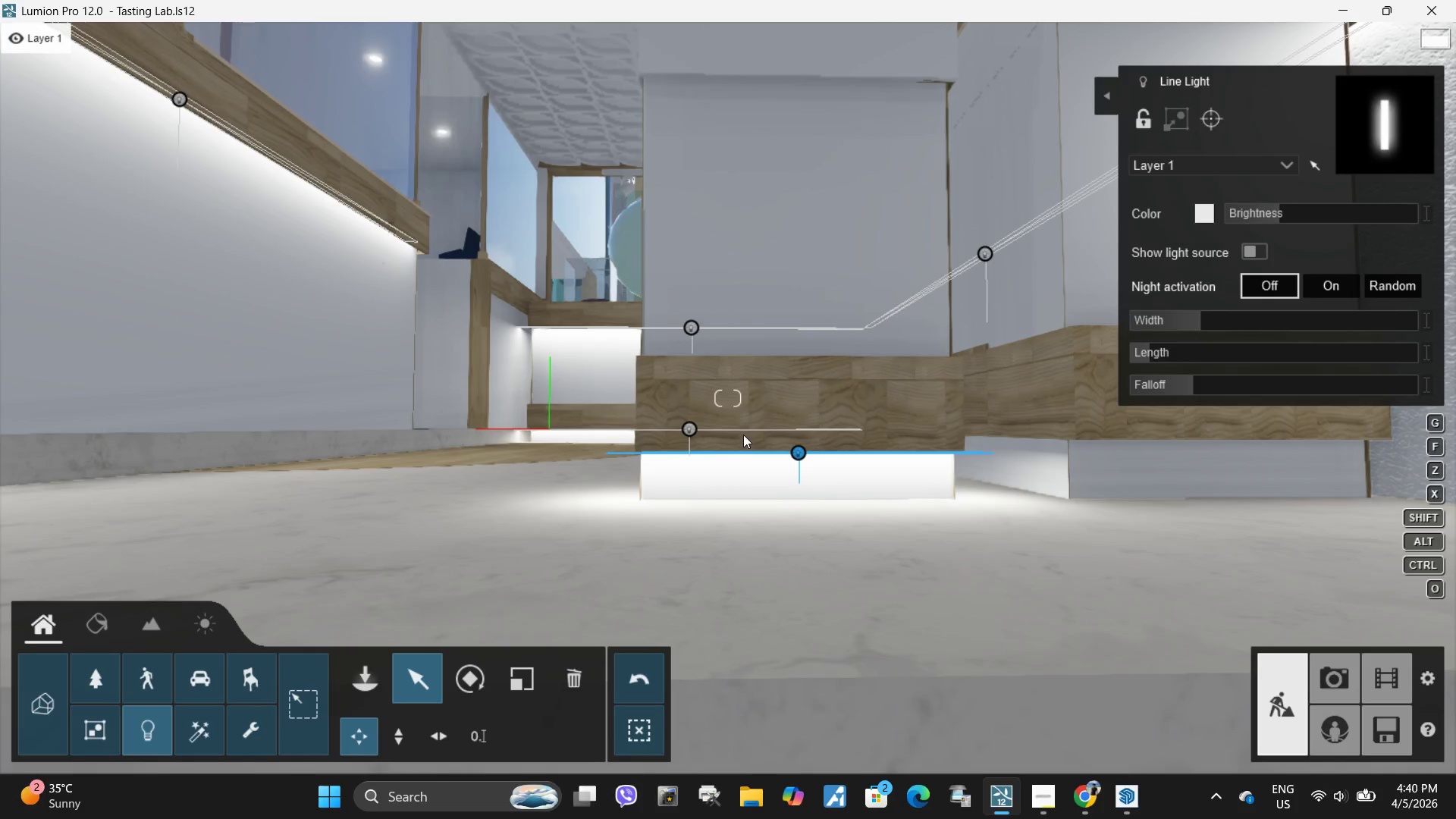 
hold_key(key=AltLeft, duration=1.5)
left_click_drag(start_coordinate=[802, 451], to_coordinate=[1216, 441])
 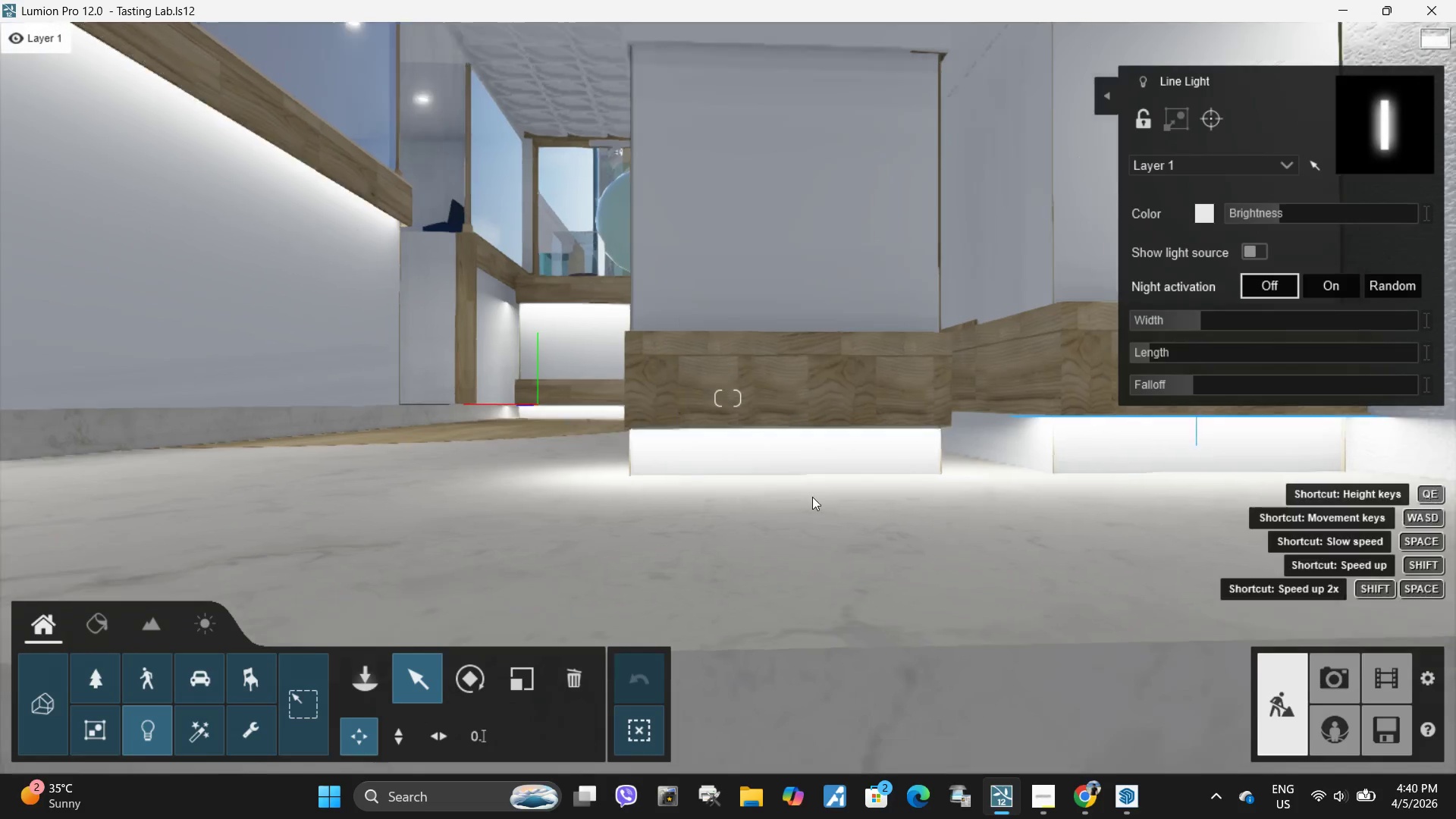 
hold_key(key=AltLeft, duration=1.52)
 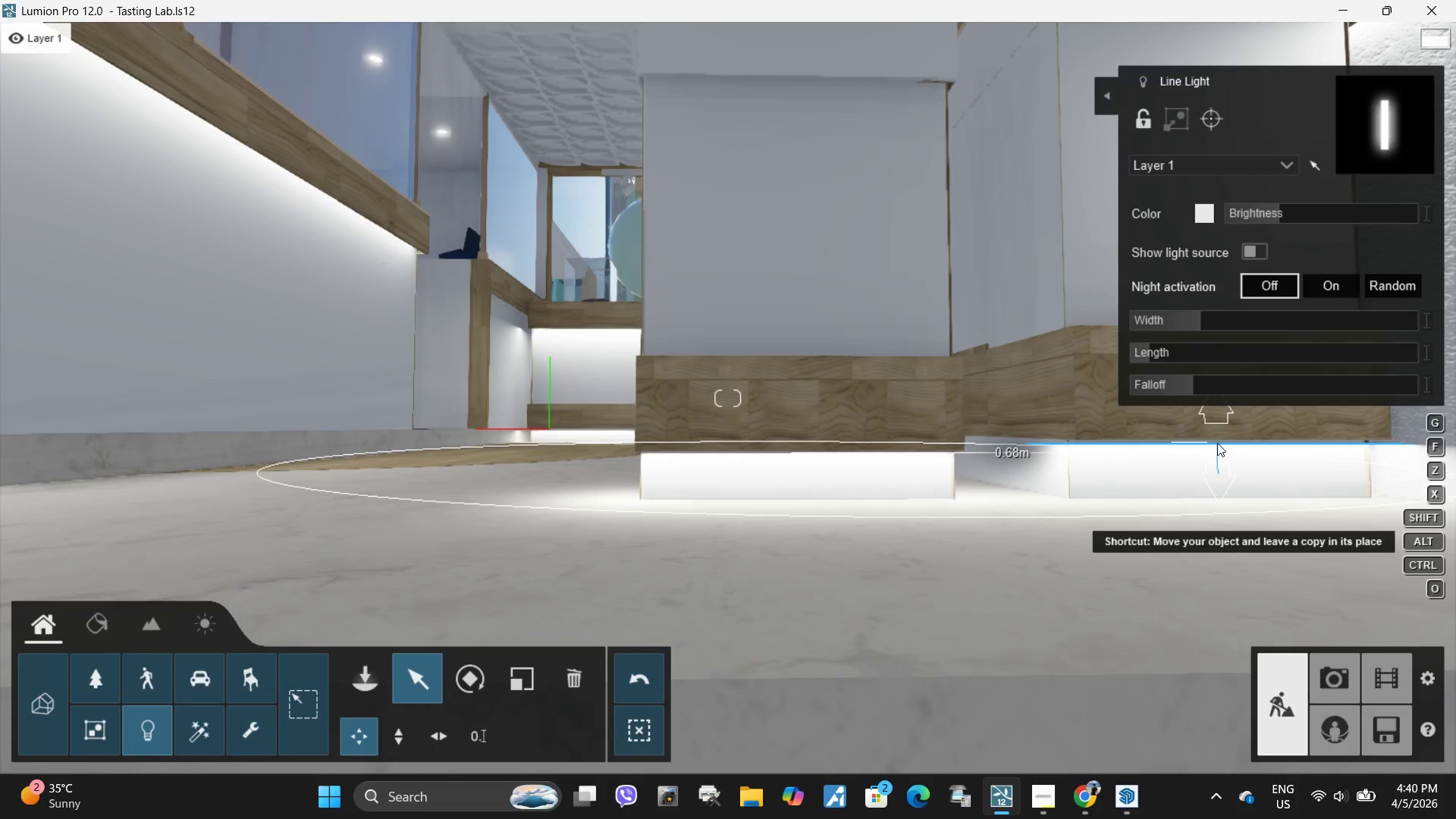 
hold_key(key=AltLeft, duration=1.42)
 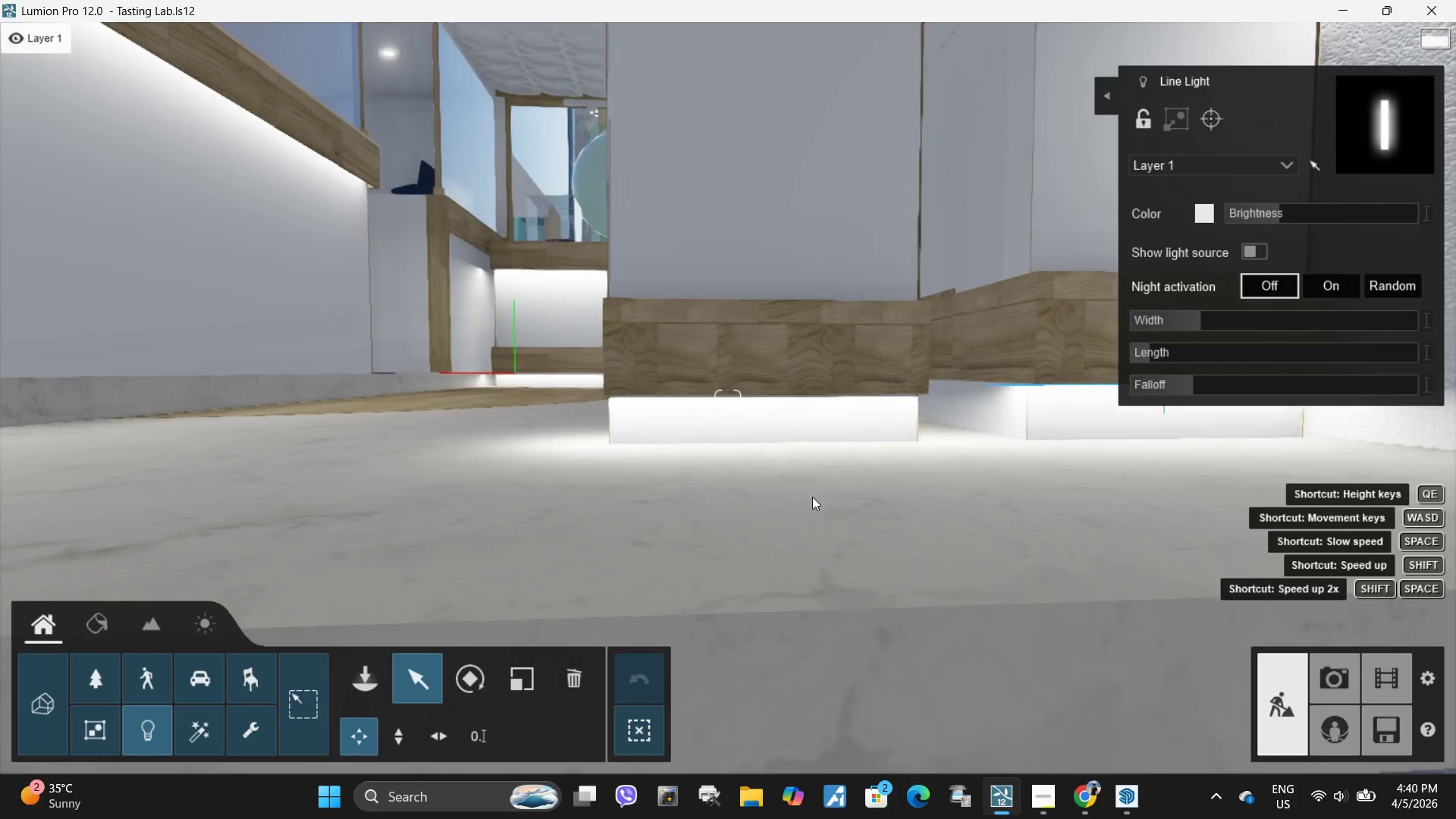 
hold_key(key=S, duration=0.36)
 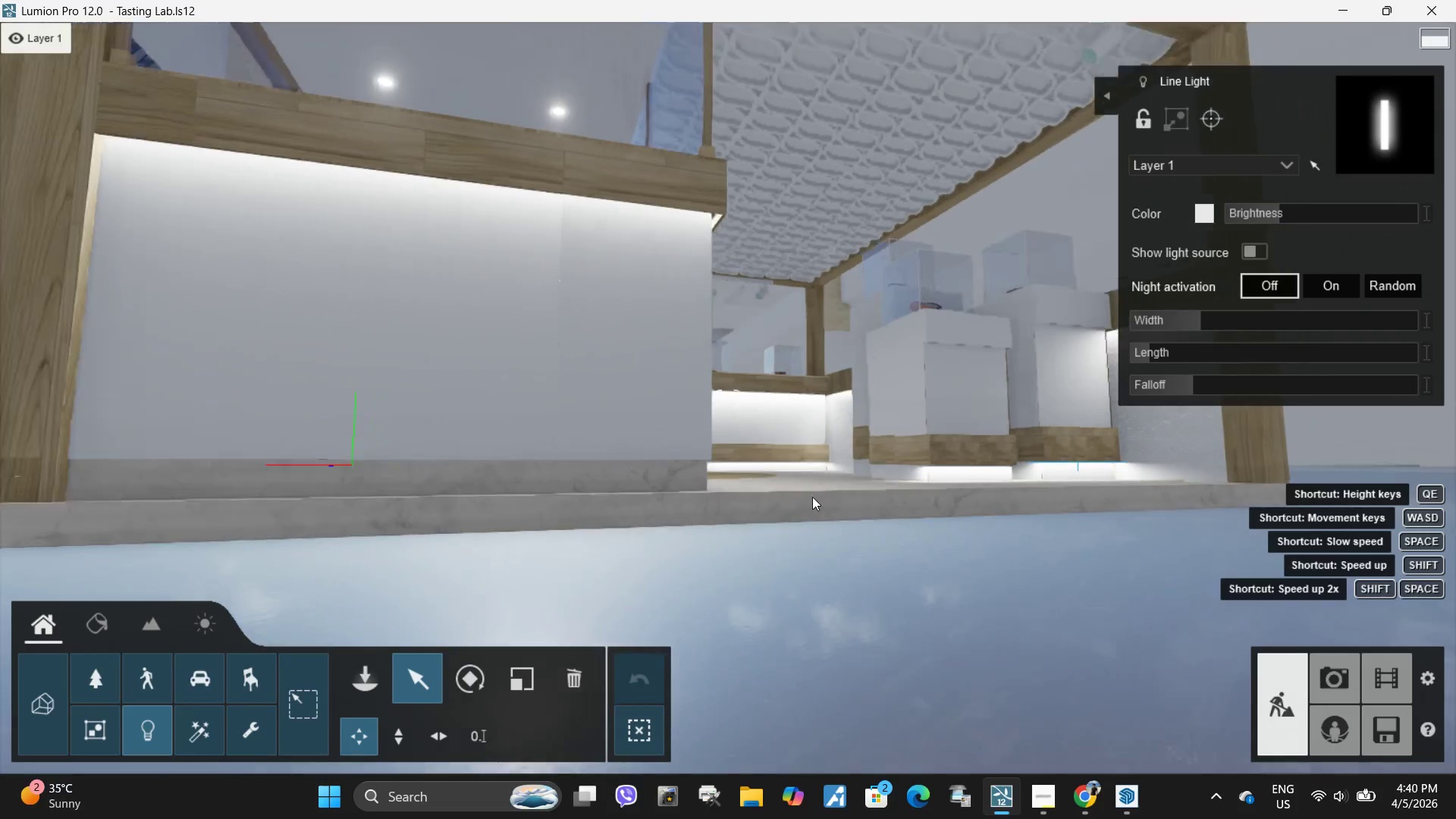 
hold_key(key=A, duration=0.53)
 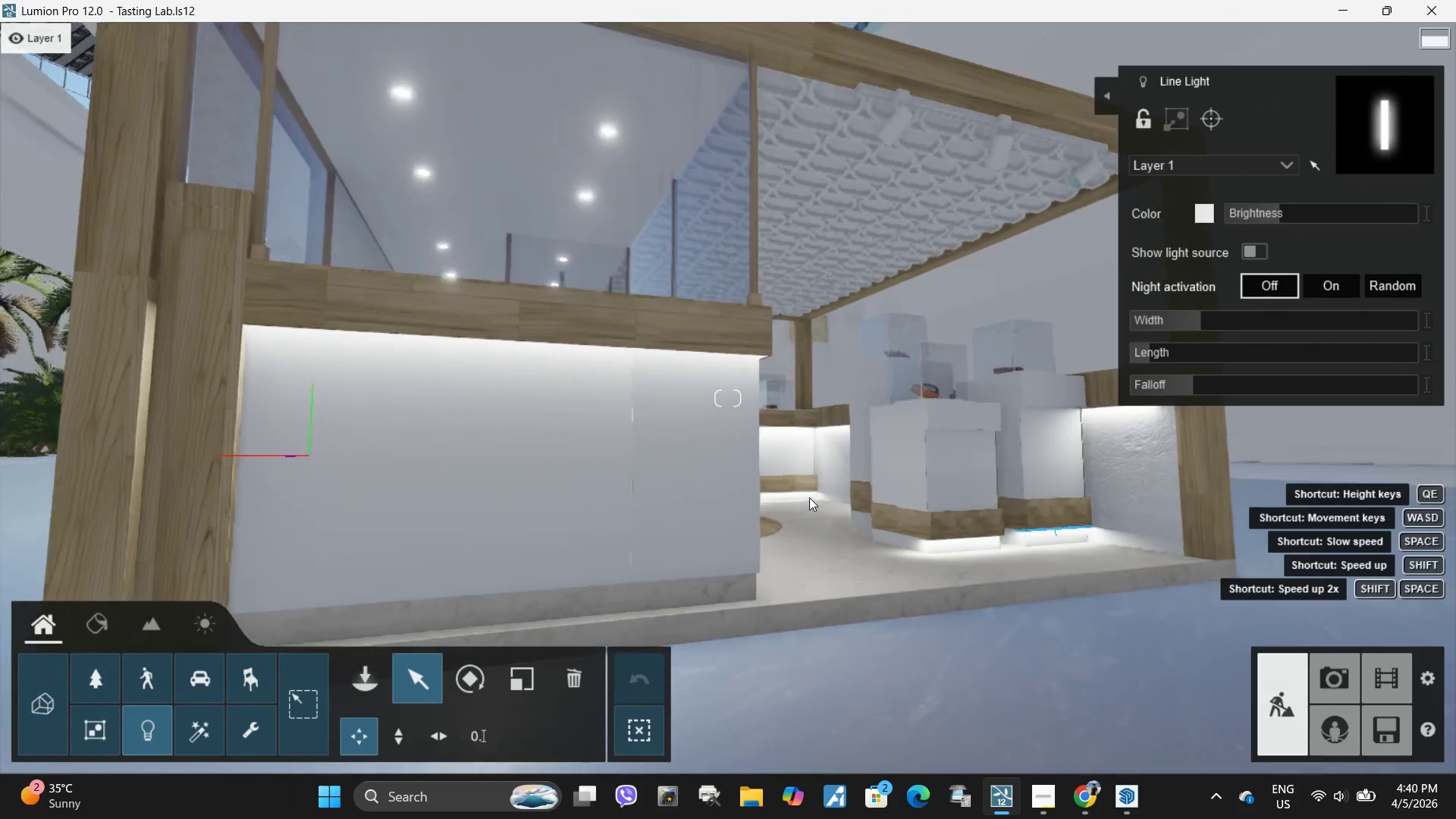 
type(sqdaads)
 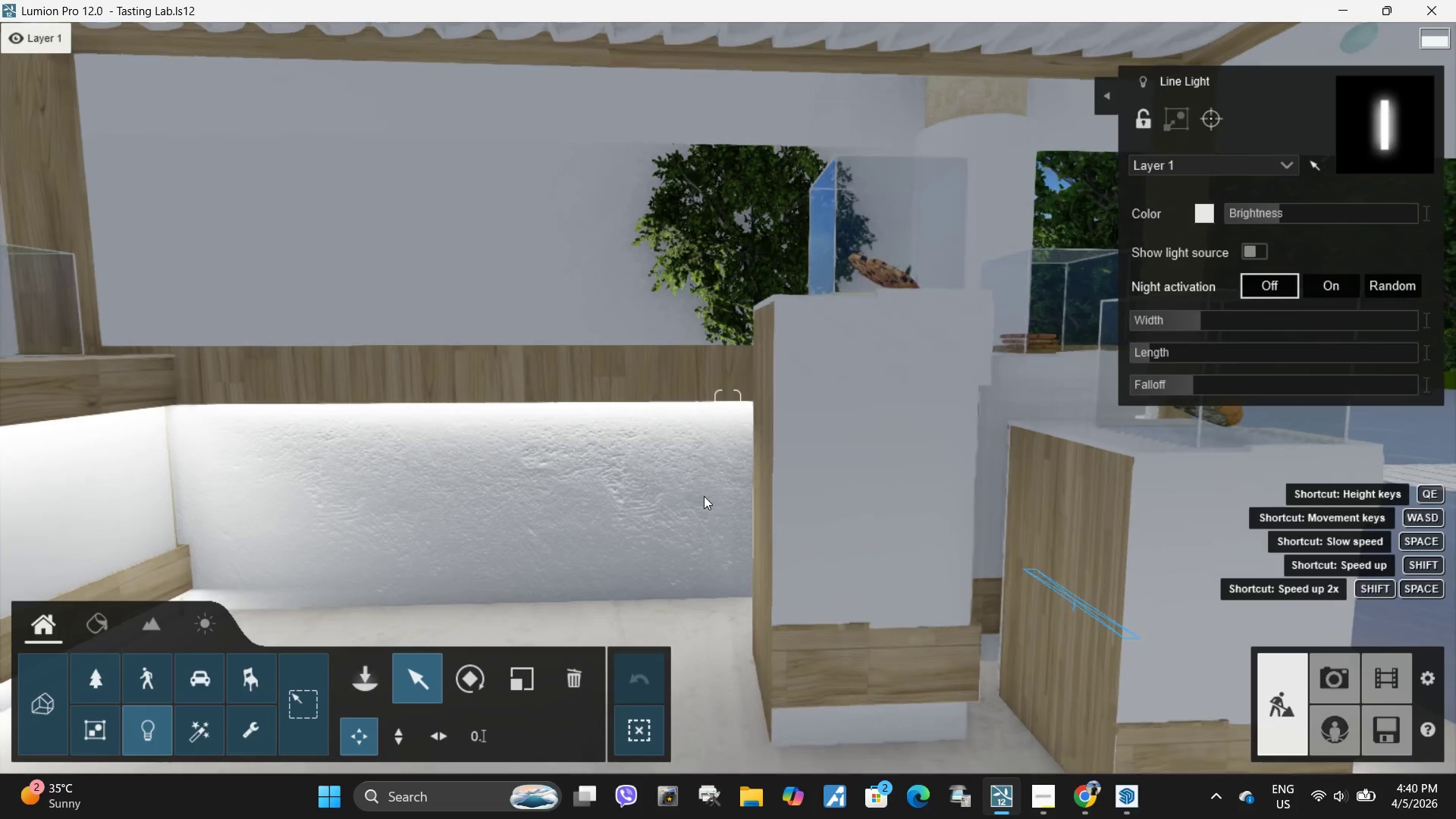 
hold_key(key=W, duration=0.78)
 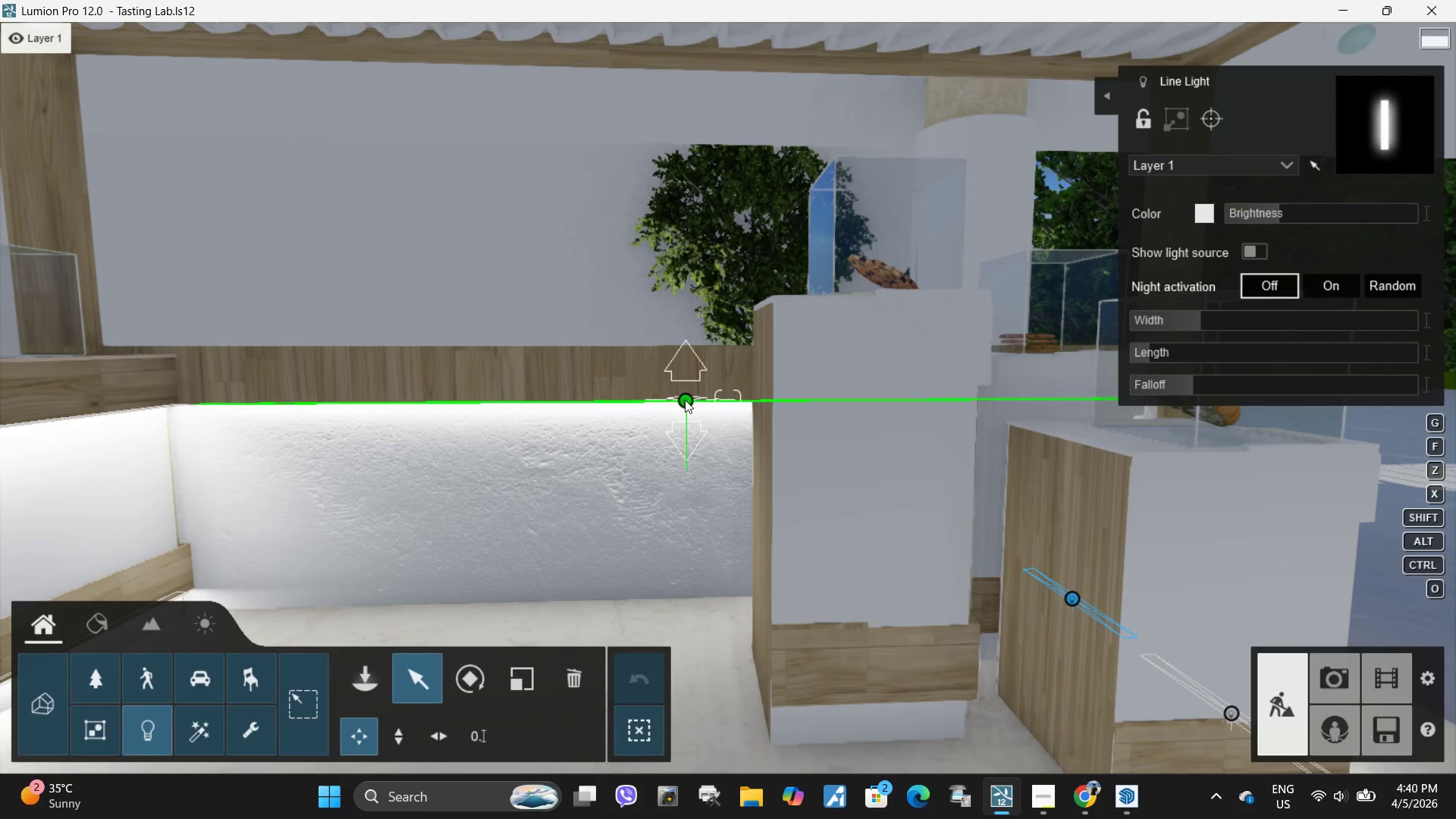 
hold_key(key=AltLeft, duration=1.52)
left_click_drag(start_coordinate=[685, 400], to_coordinate=[875, 705])
 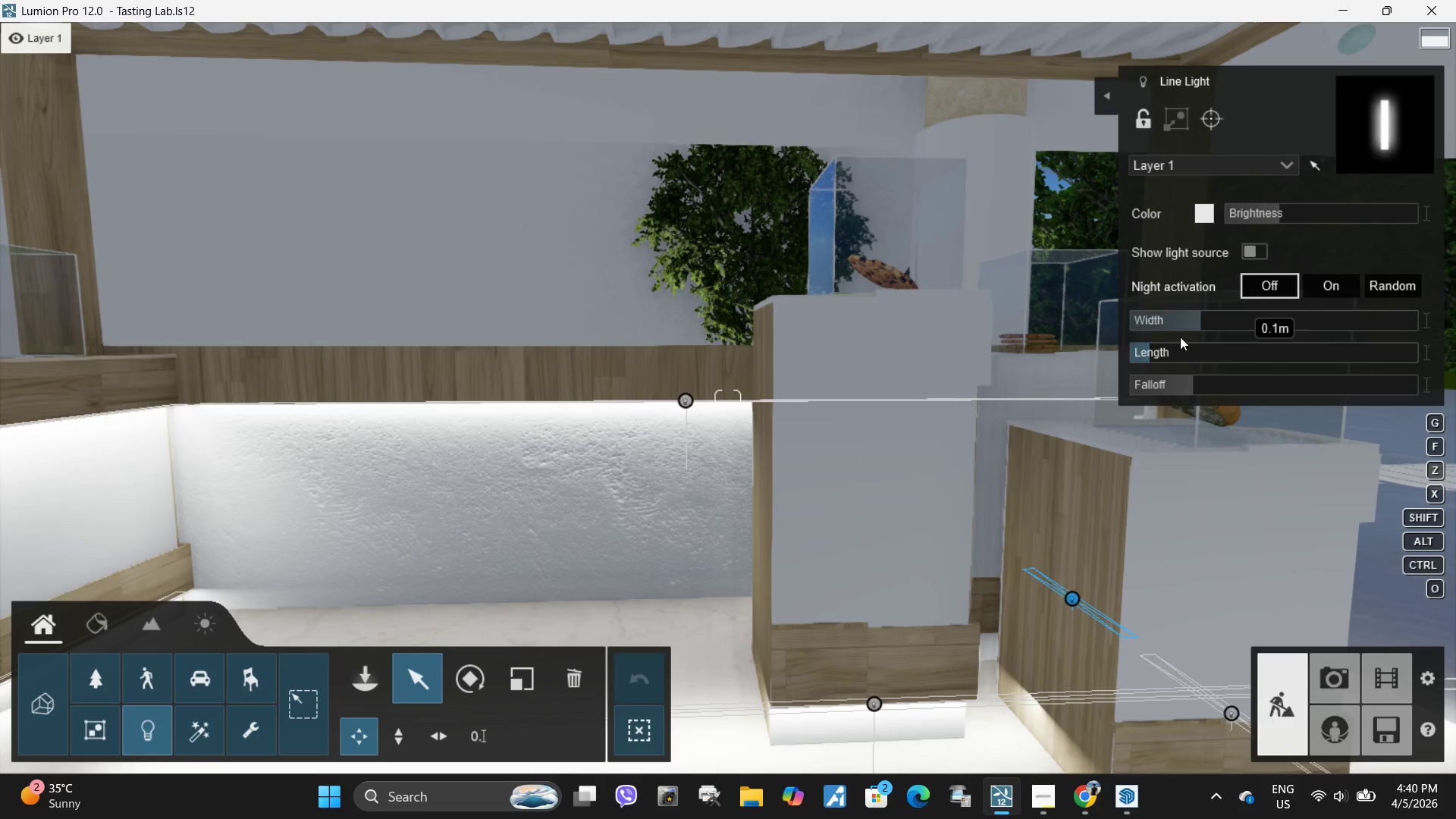 
hold_key(key=AltLeft, duration=1.39)
 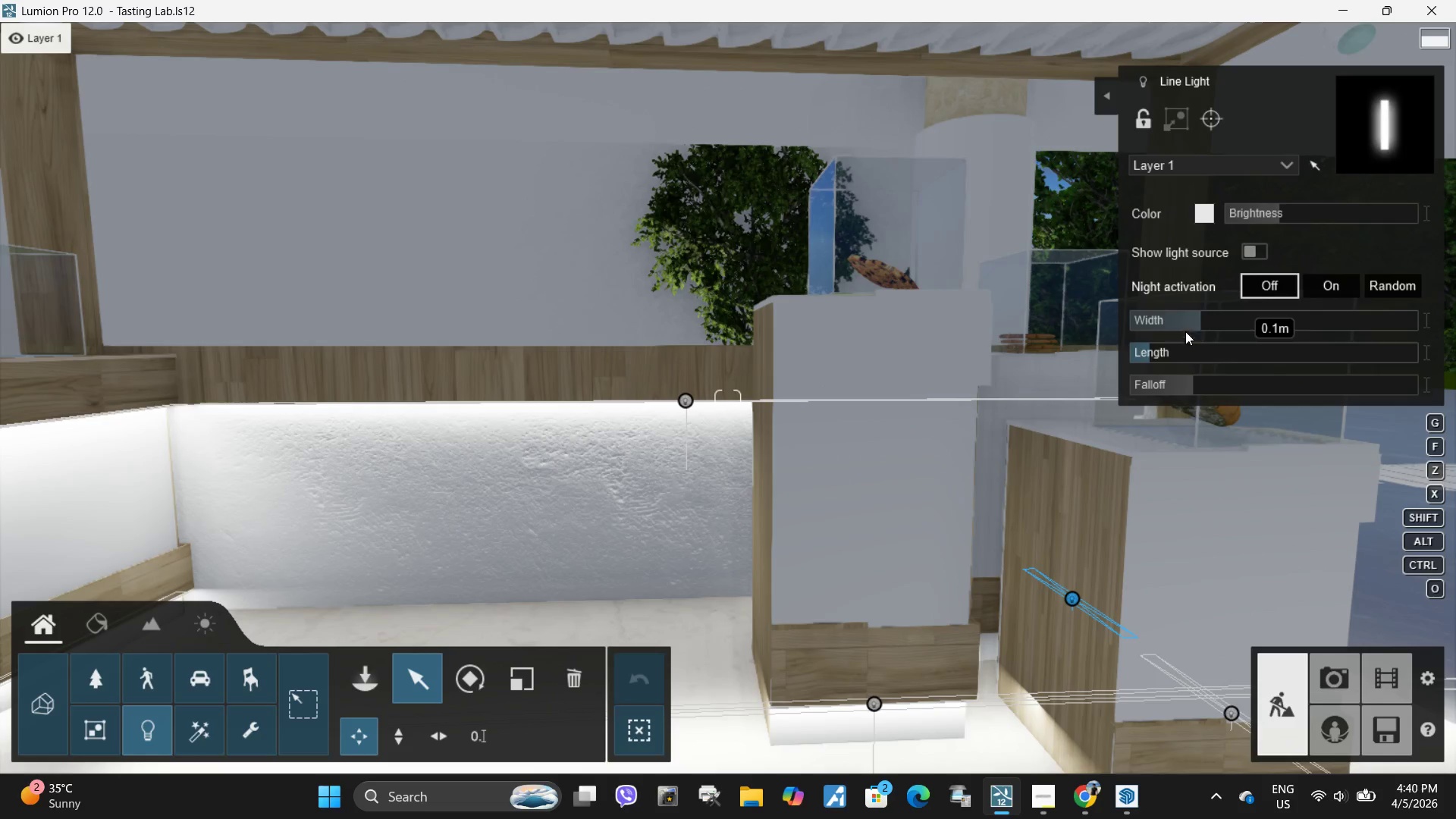 
hold_key(key=AltLeft, duration=18.44)
left_click_drag(start_coordinate=[1206, 319], to_coordinate=[1187, 322])
 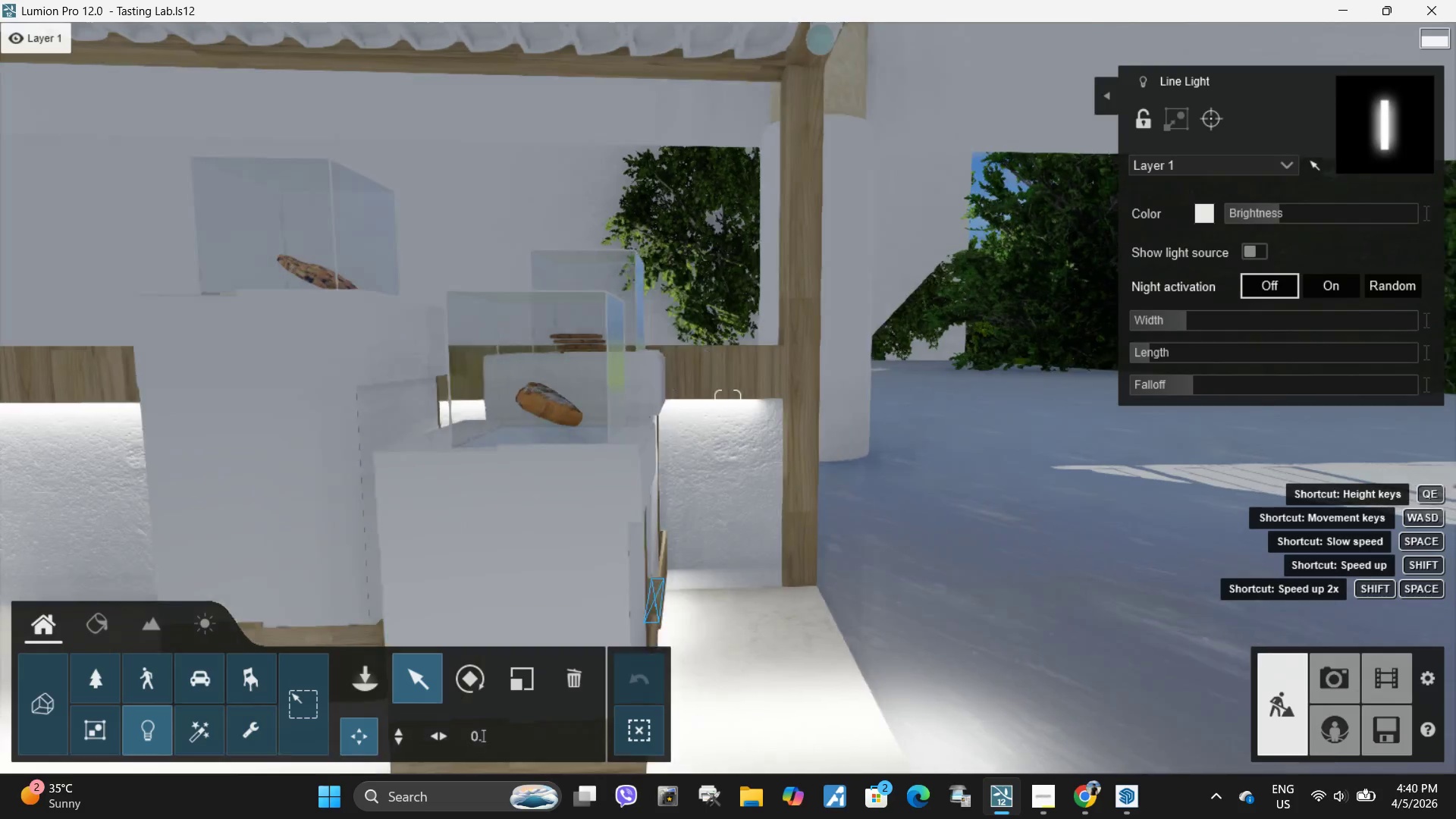 
key(D)
 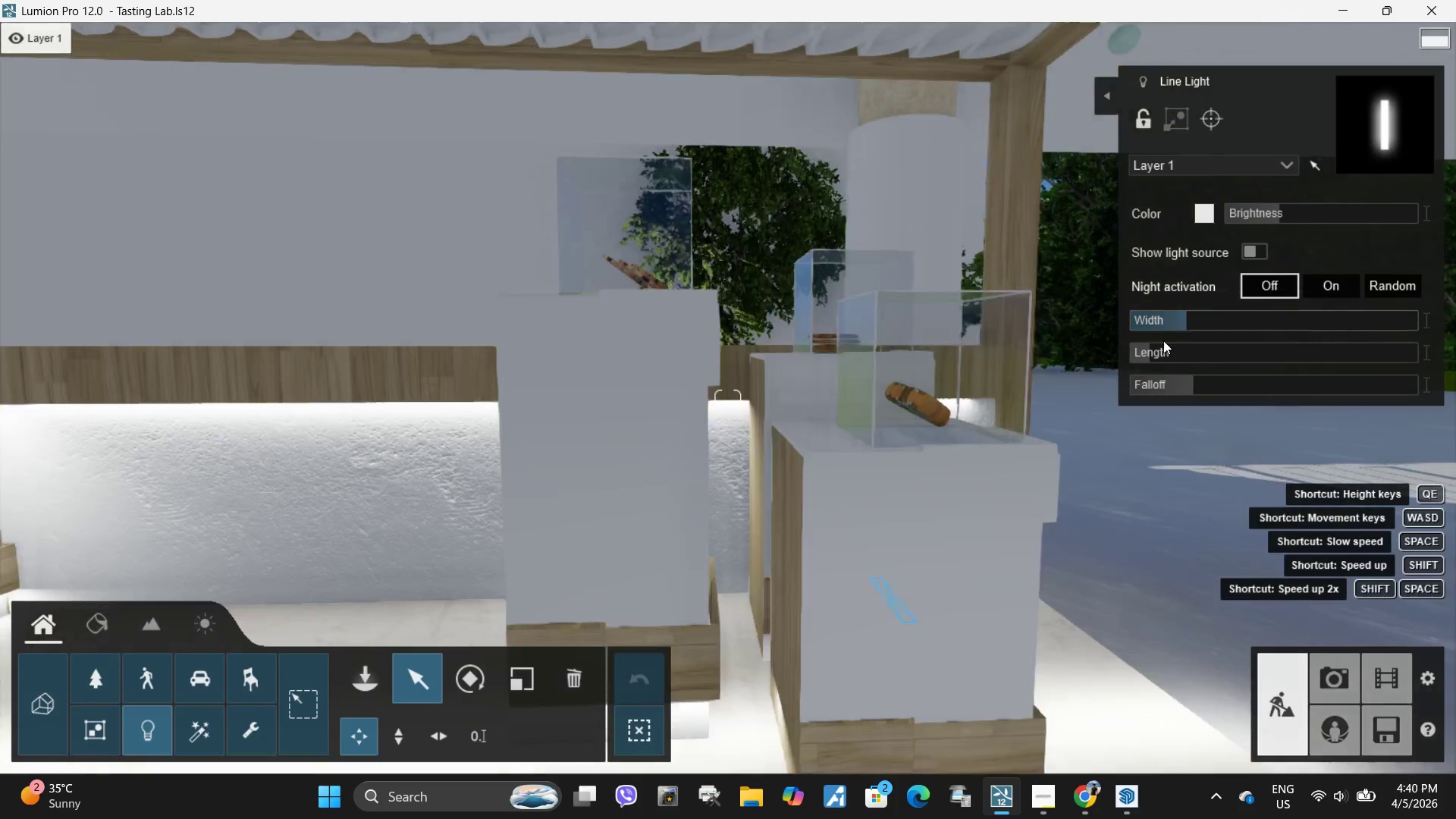 
type(dddwaawaad)
 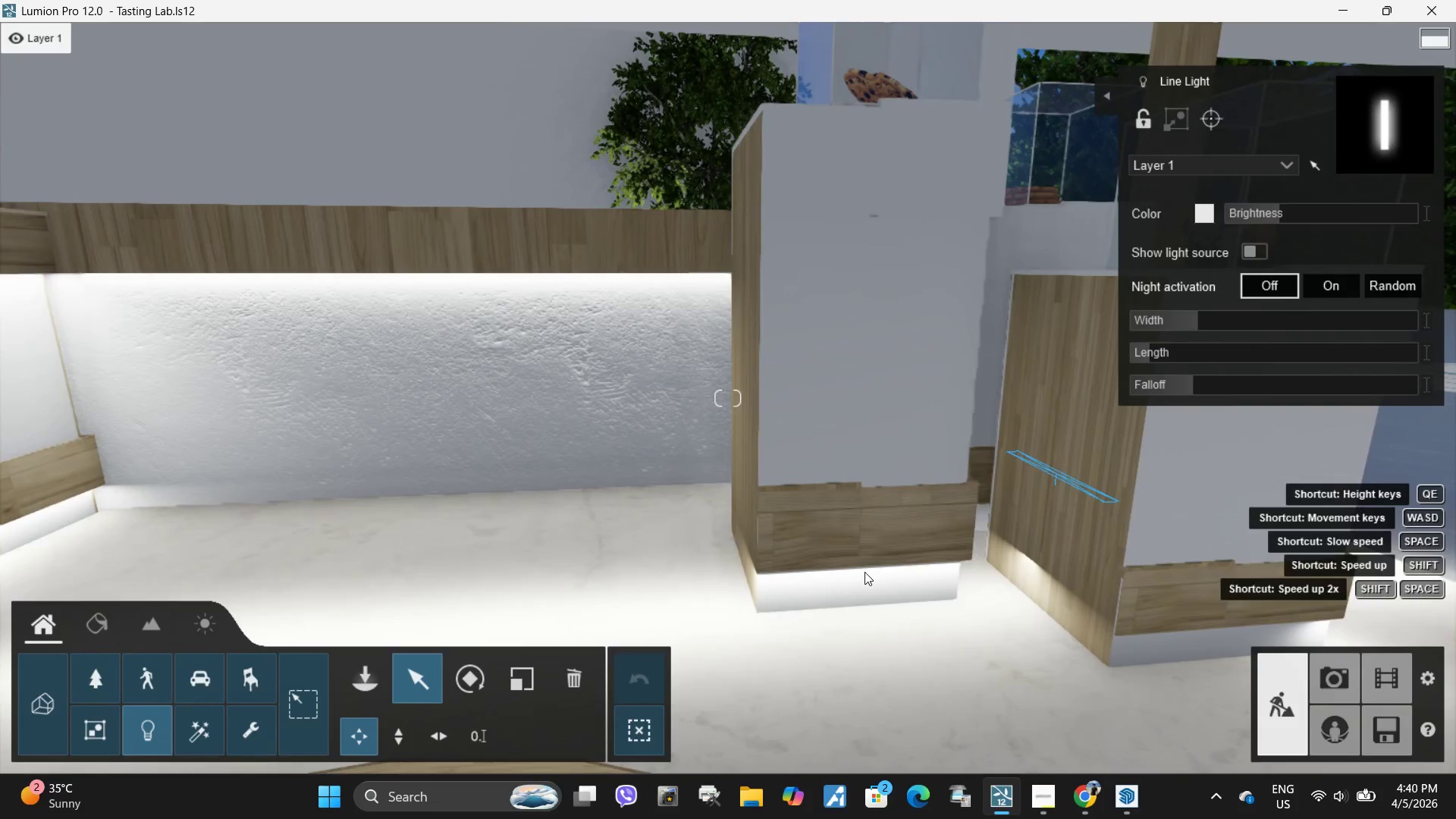 
left_click_drag(start_coordinate=[1181, 318], to_coordinate=[1197, 316])
 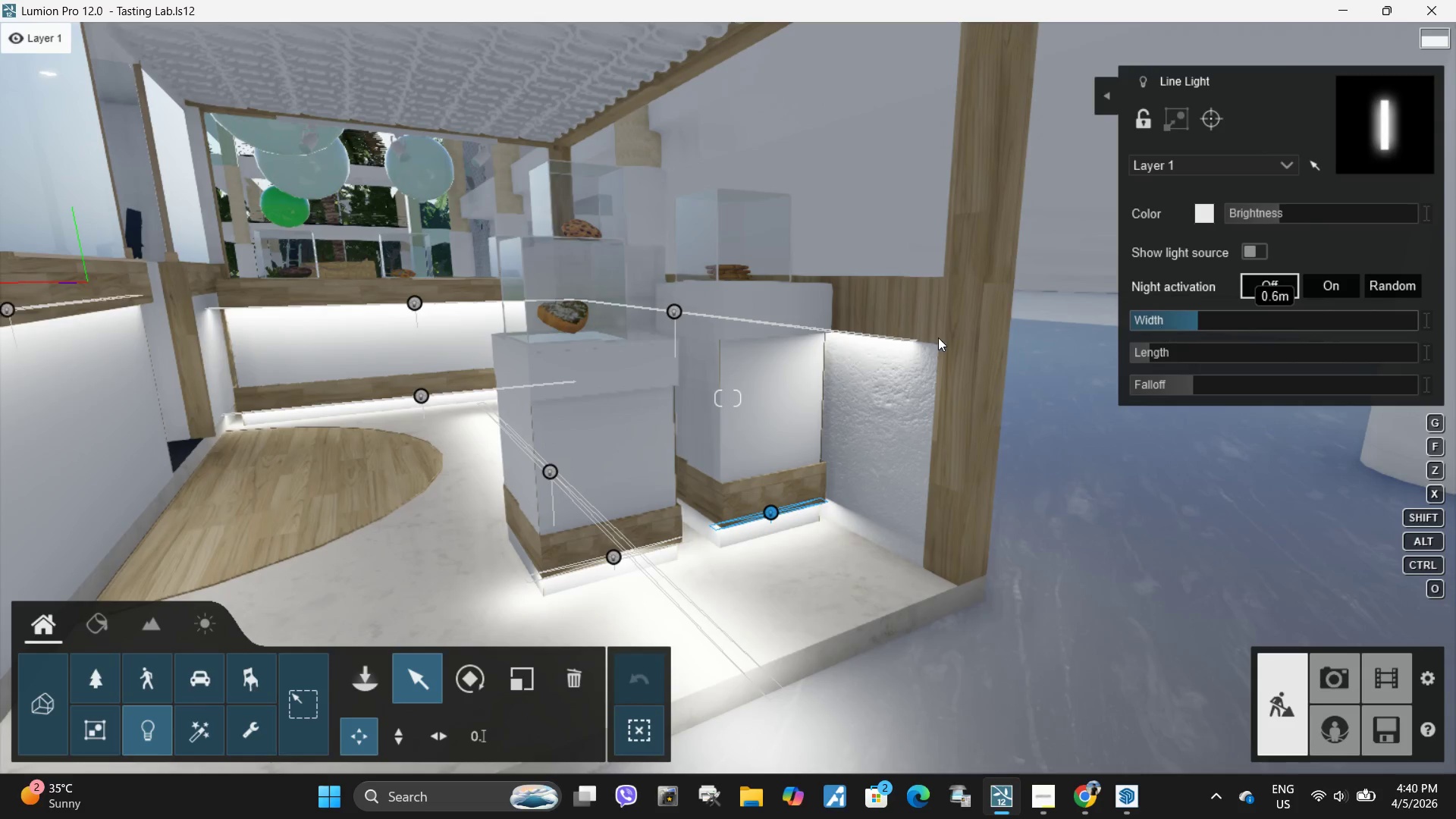 
left_click([862, 566])
 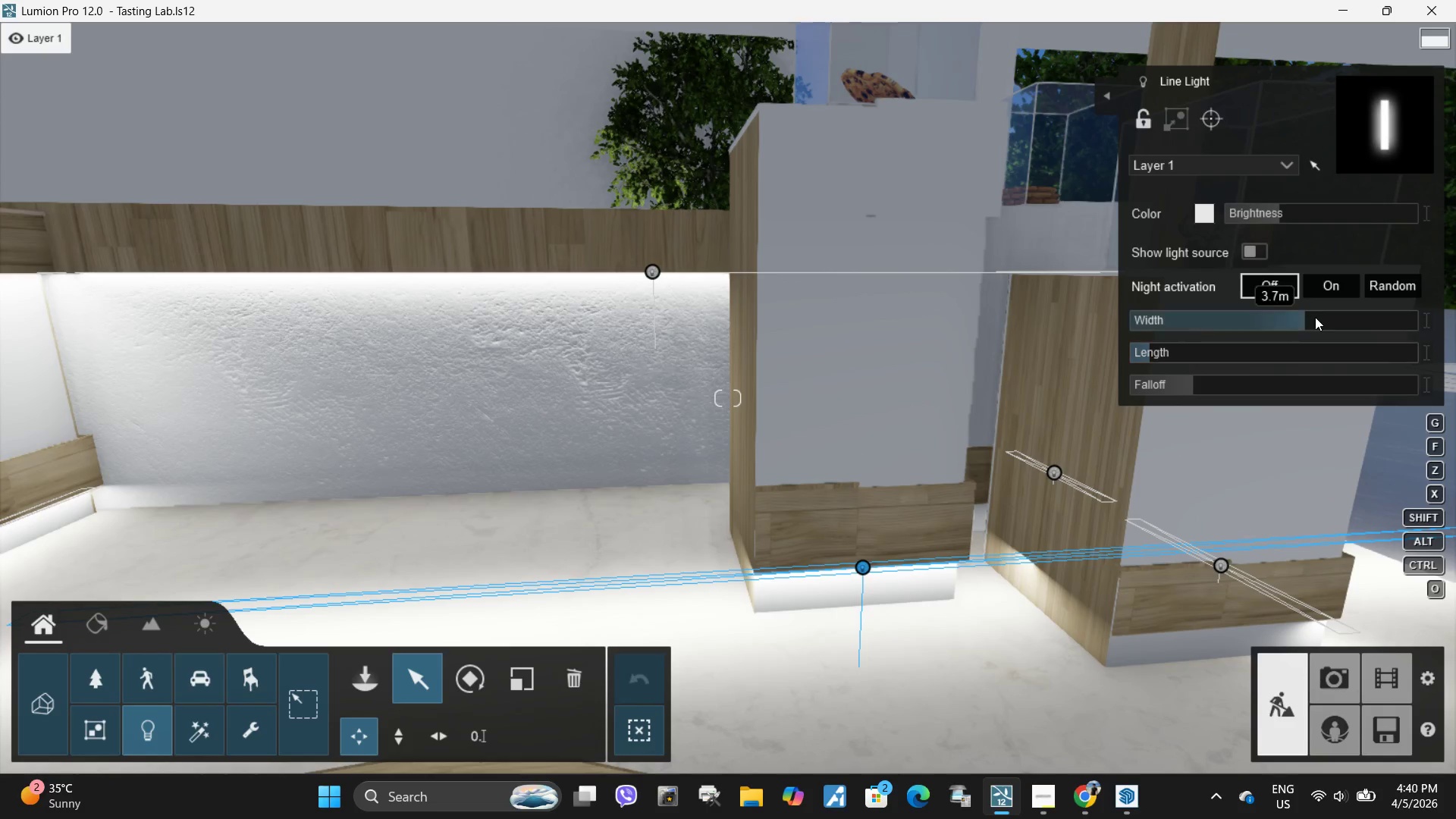 
left_click_drag(start_coordinate=[1304, 317], to_coordinate=[1198, 322])
 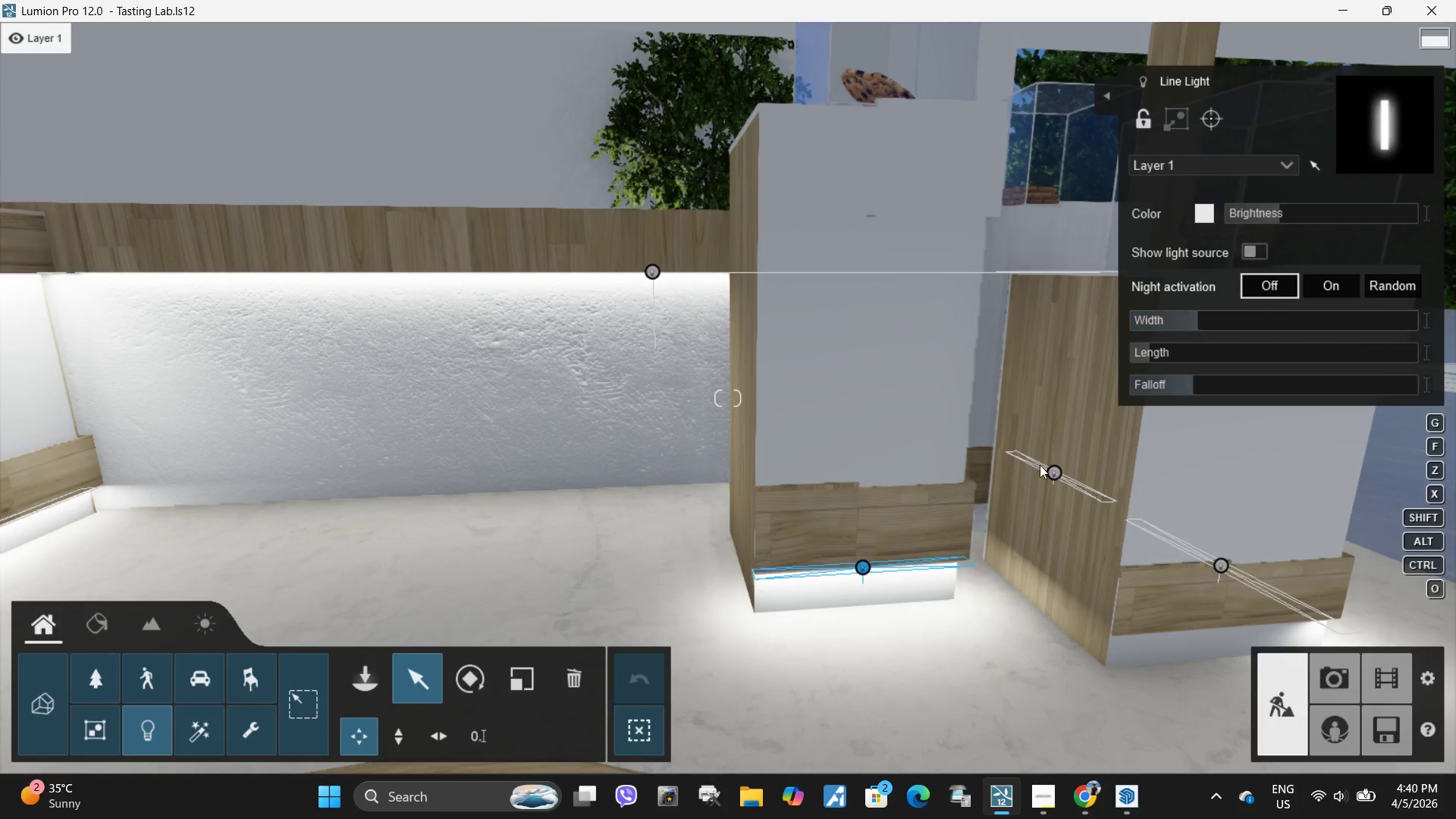 
type(dde)
 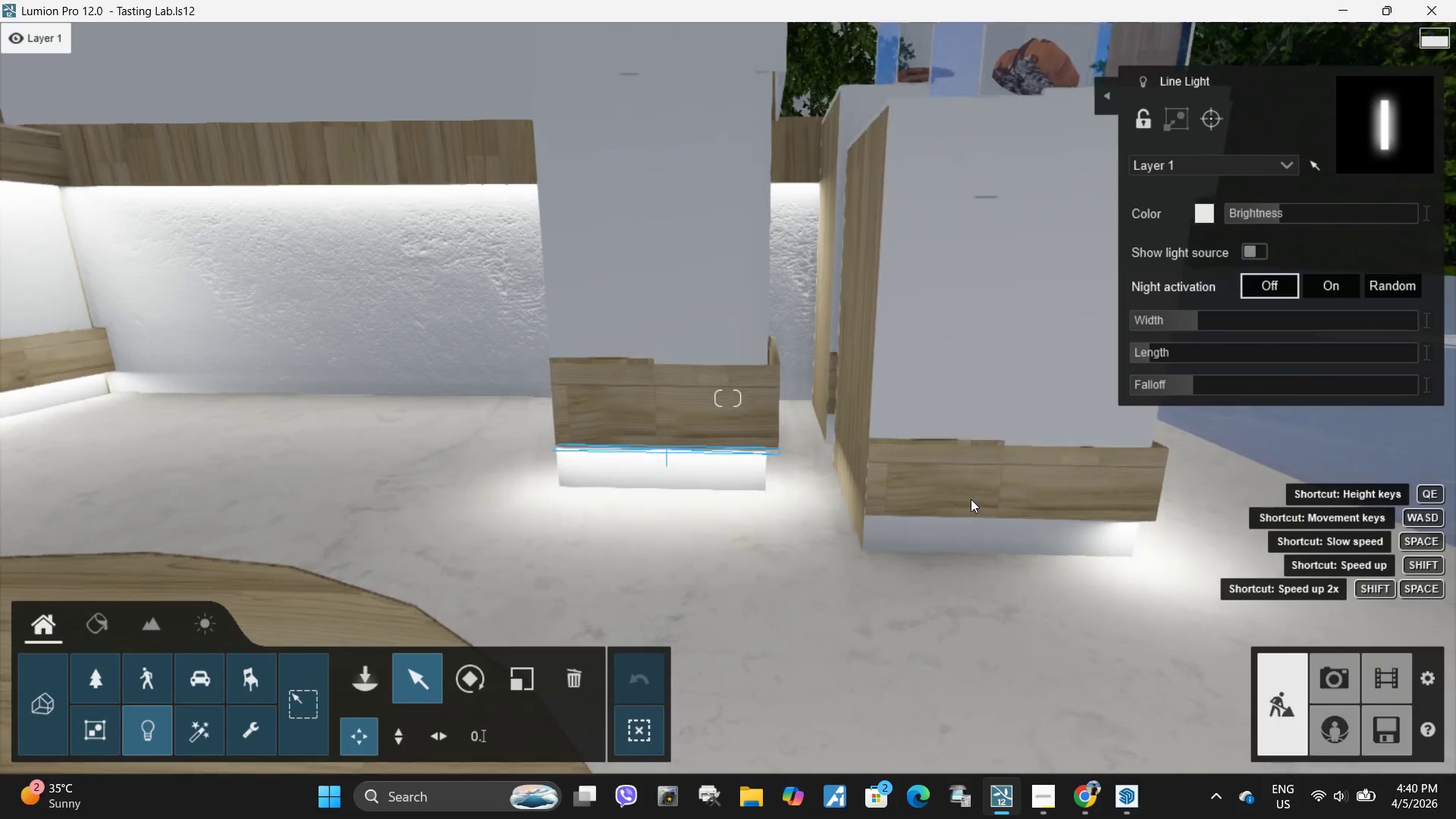 
key(W)
 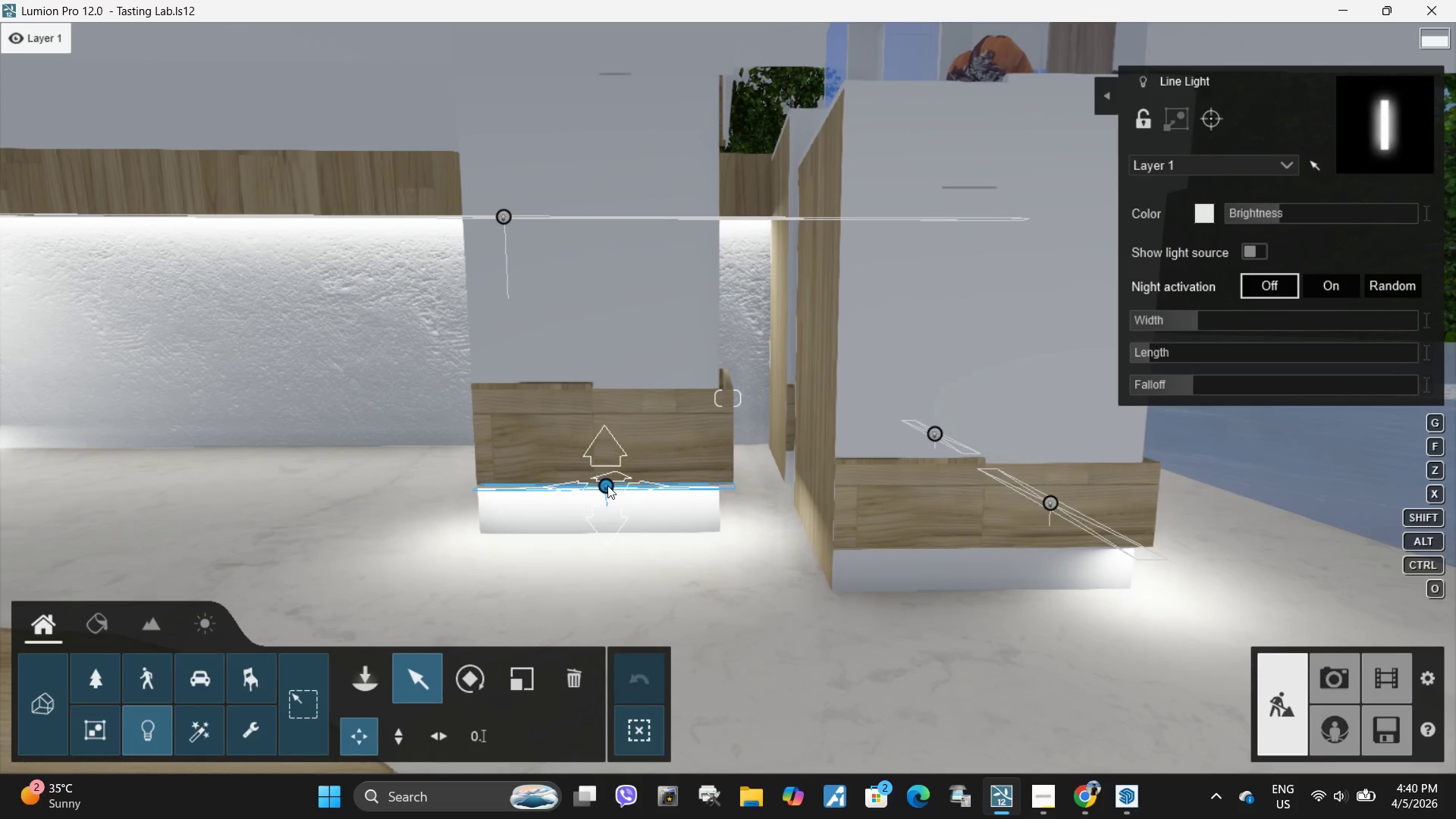 
hold_key(key=AltLeft, duration=1.5)
left_click_drag(start_coordinate=[607, 485], to_coordinate=[1017, 548])
 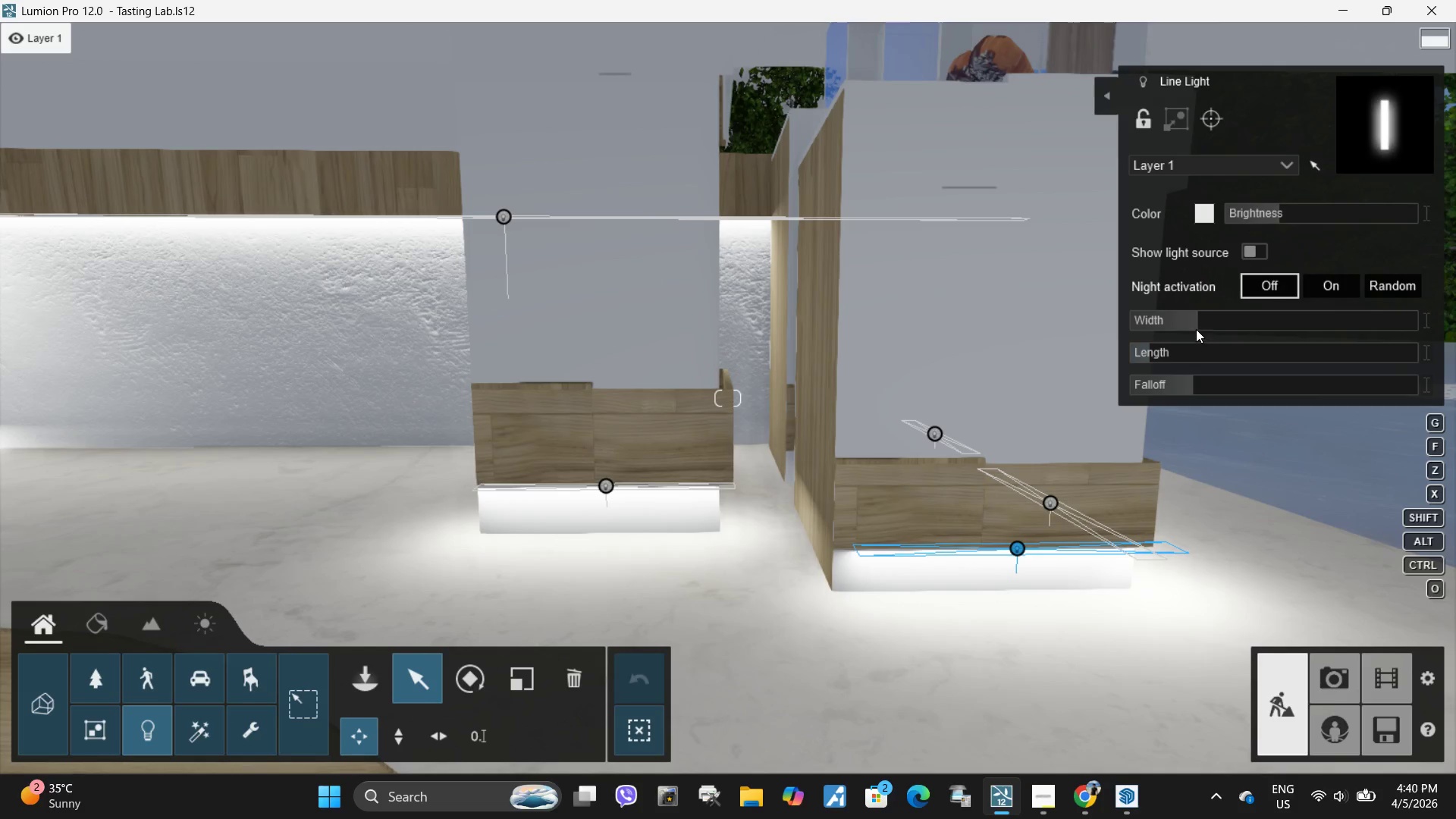 
hold_key(key=AltLeft, duration=1.51)
 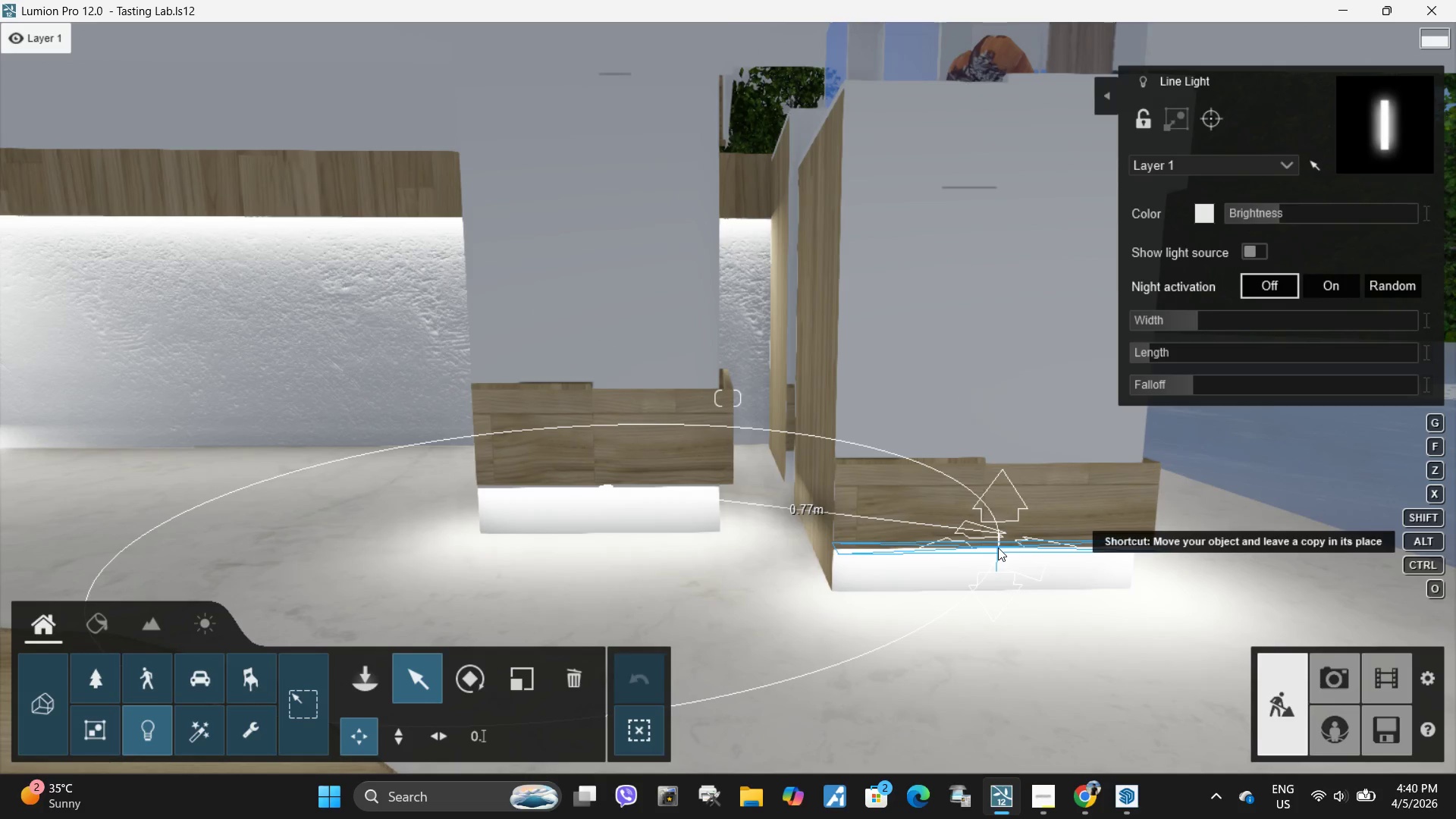 
hold_key(key=AltLeft, duration=1.52)
 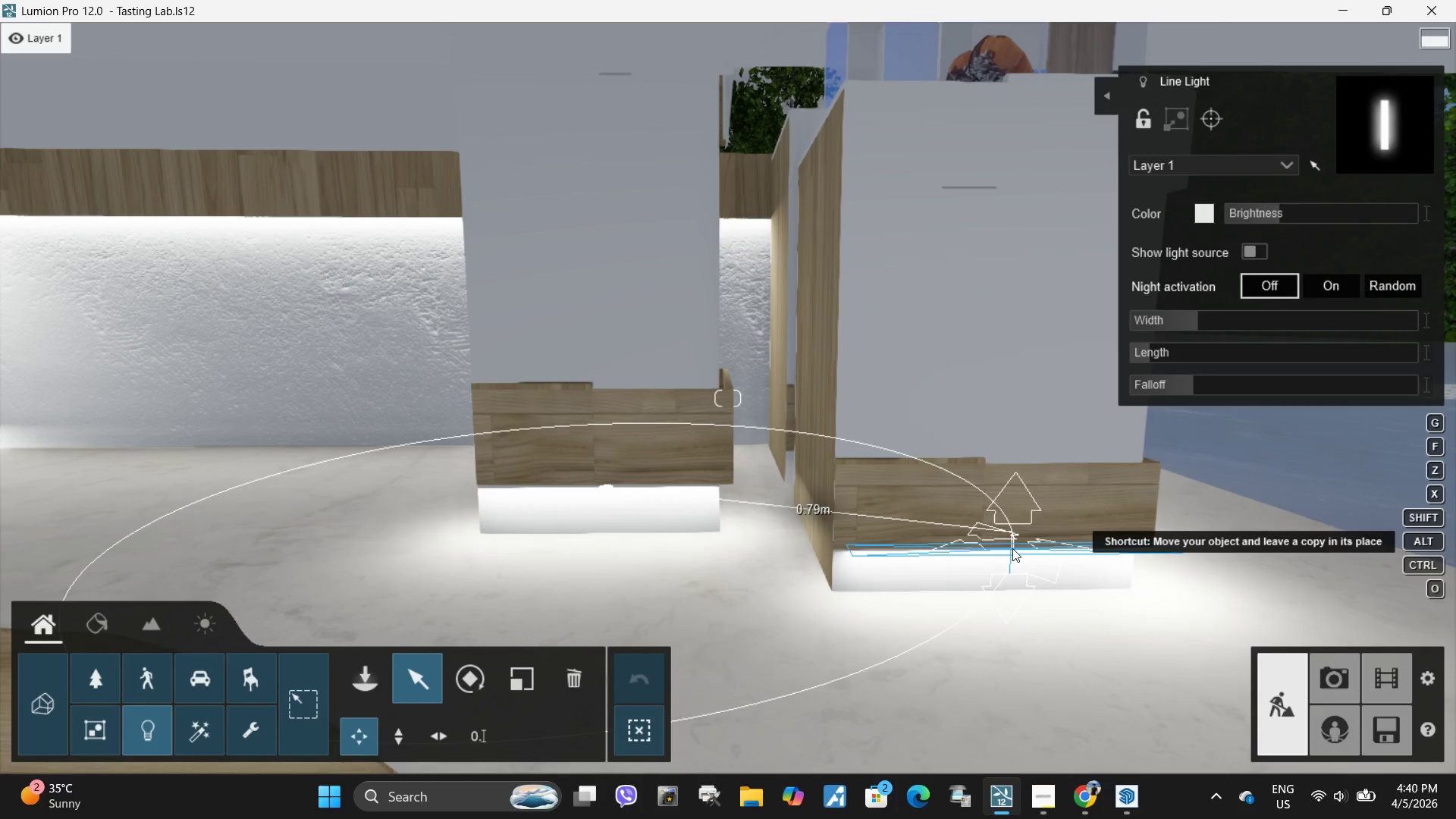 
hold_key(key=AltLeft, duration=1.45)
 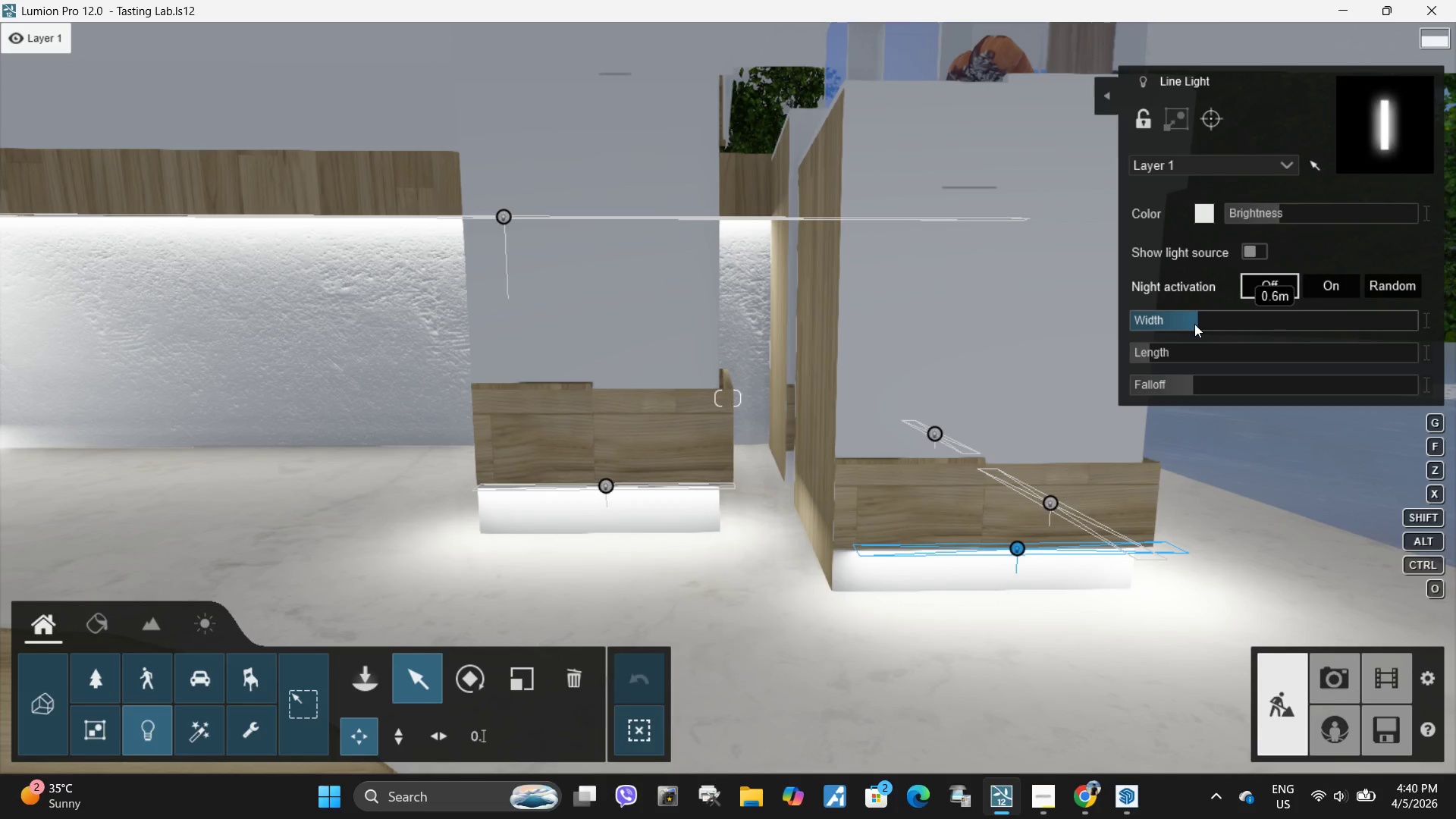 
hold_key(key=ShiftLeft, duration=1.44)
left_click_drag(start_coordinate=[1194, 324], to_coordinate=[1305, 314])
 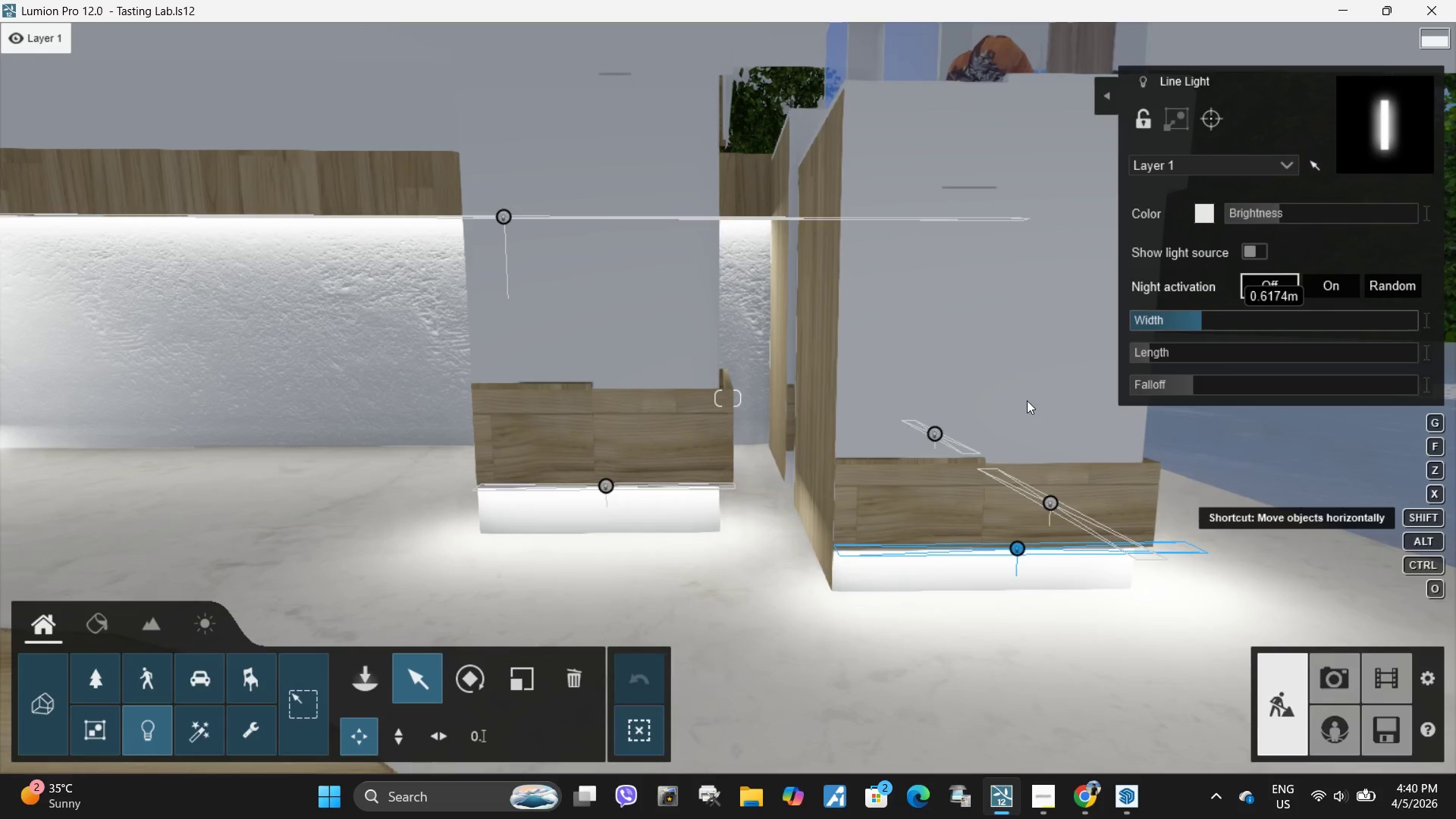 
hold_key(key=D, duration=0.66)
 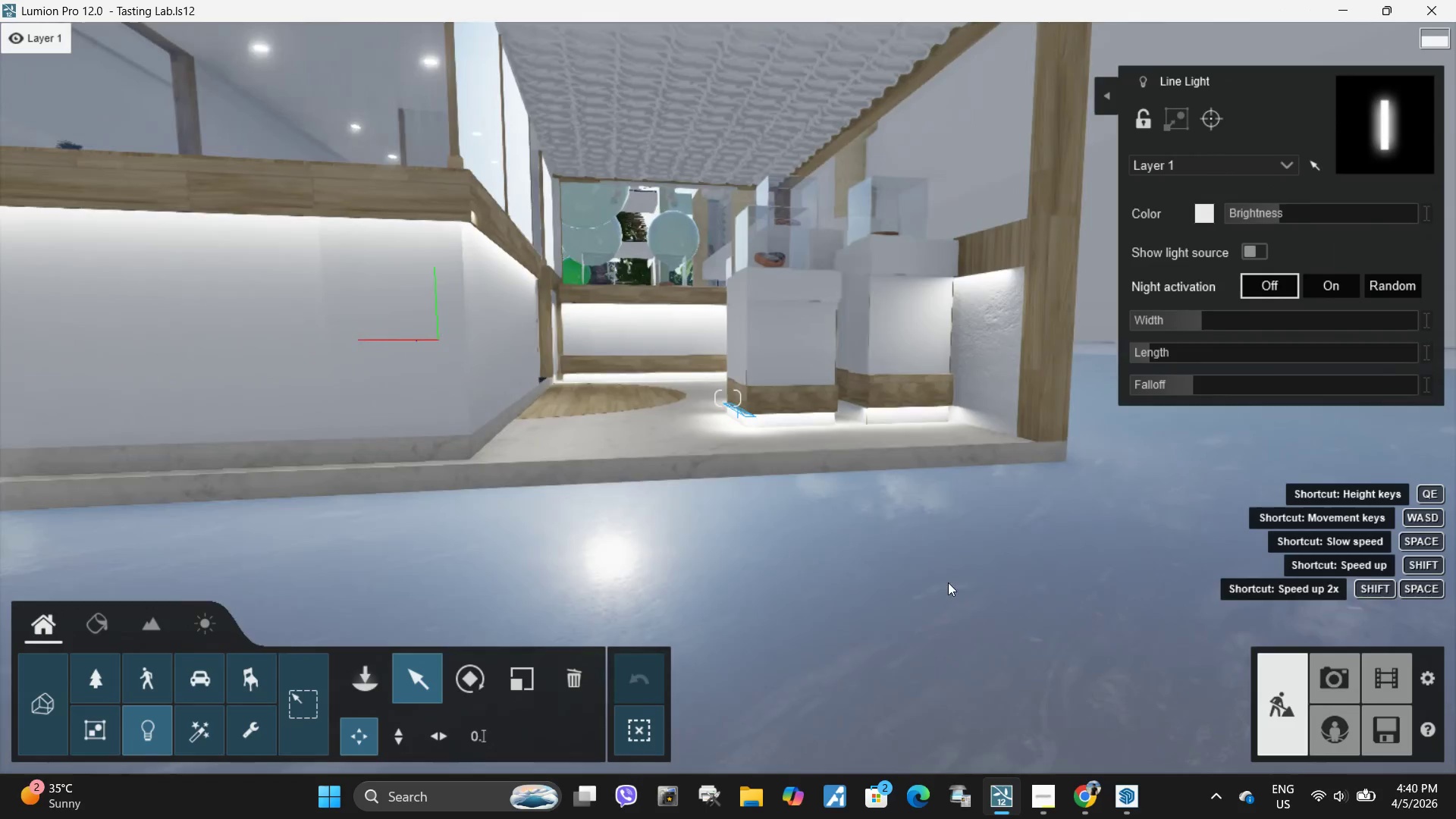 
key(S)
 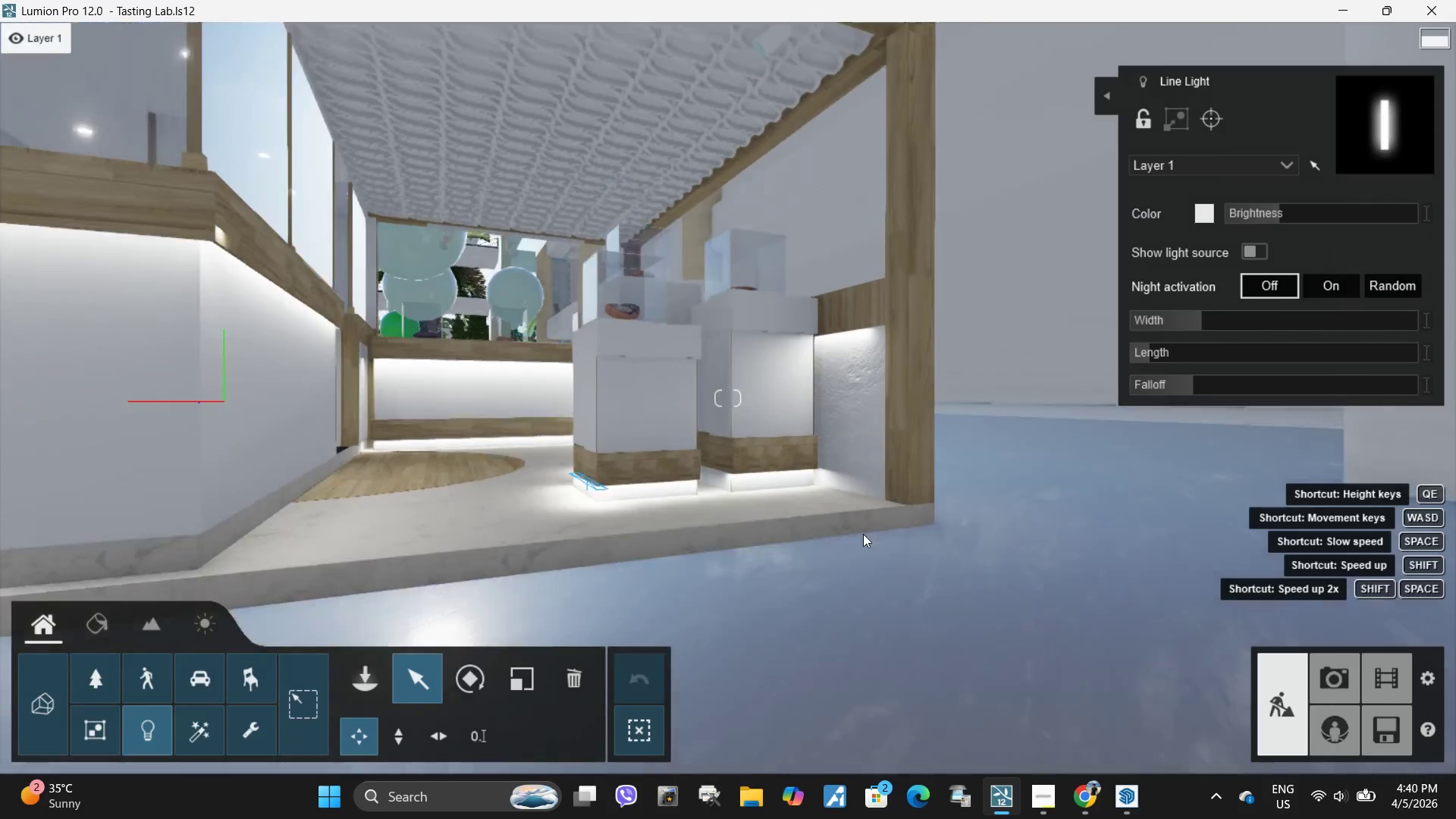 
right_click([875, 528])
 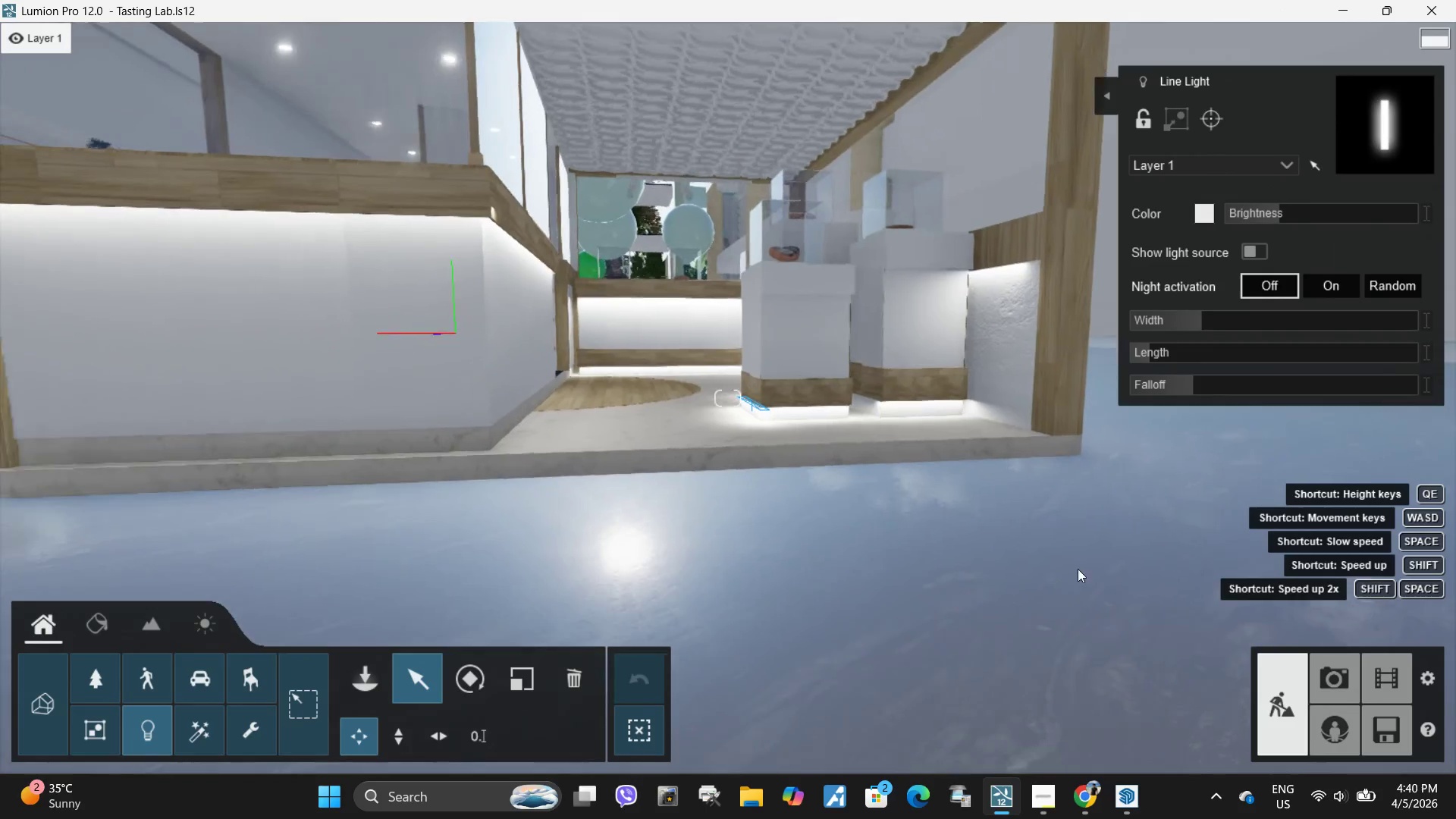 
left_click([1063, 560])
 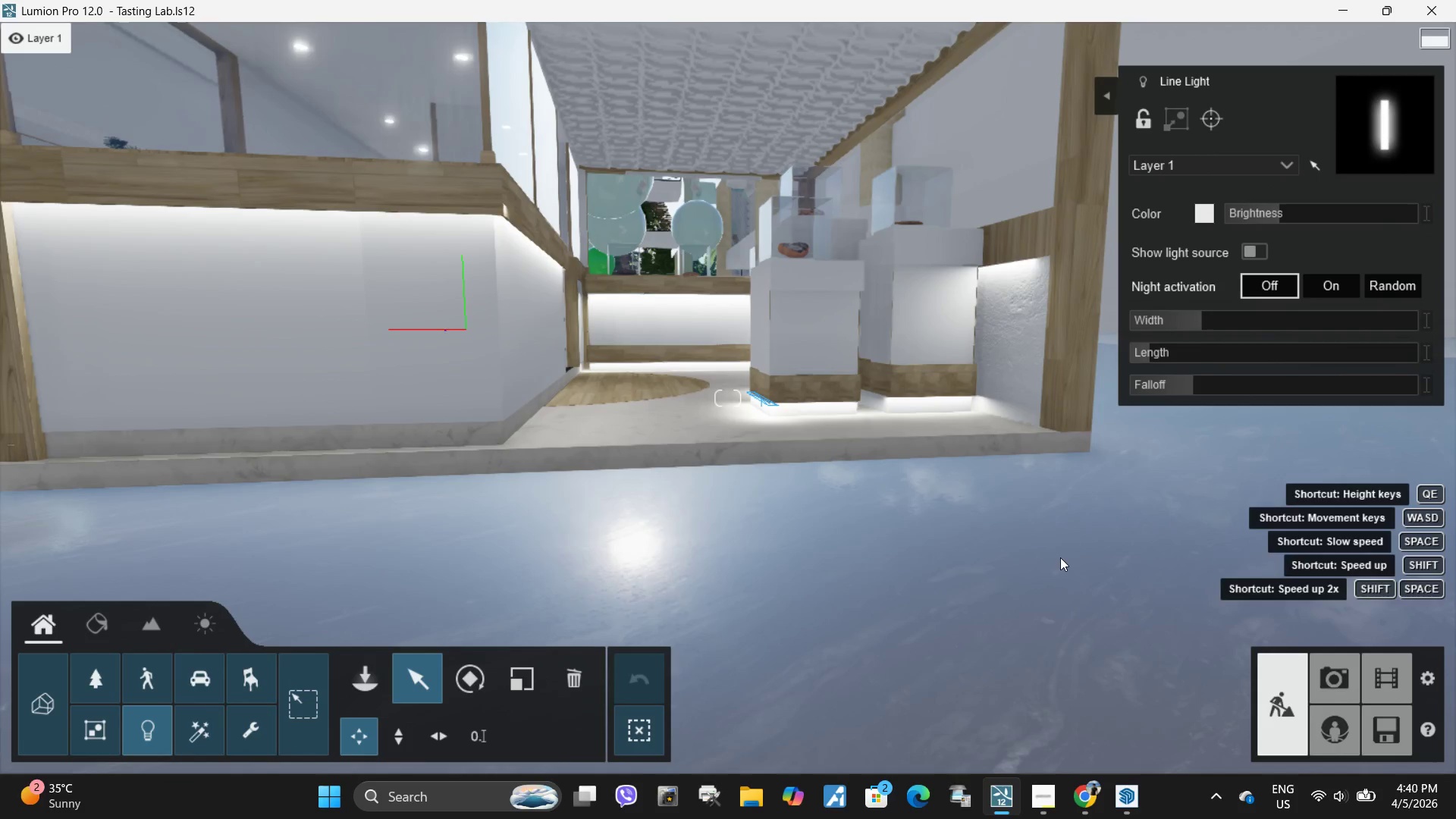 
left_click([1053, 557])
 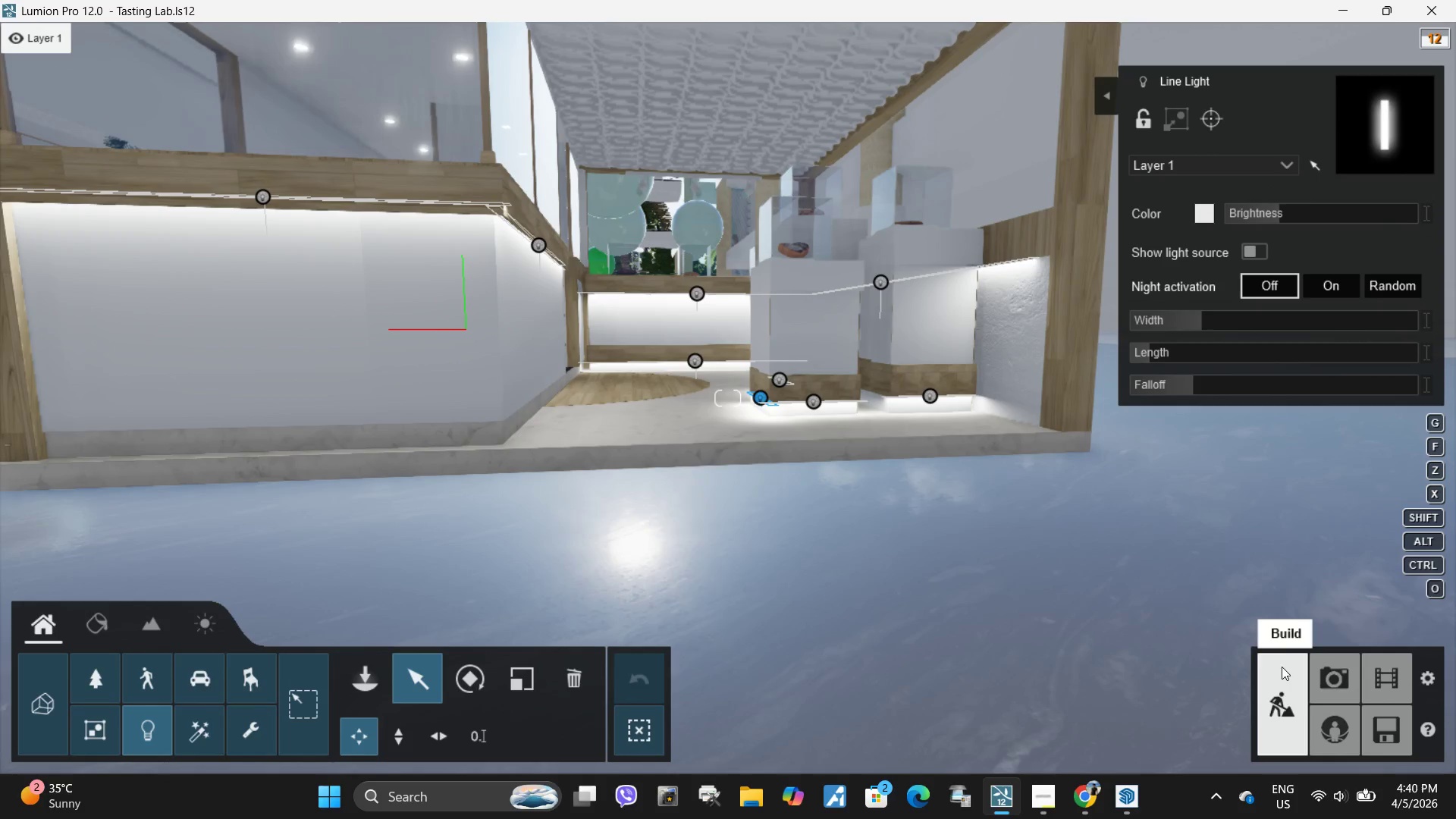 
left_click([1351, 676])
 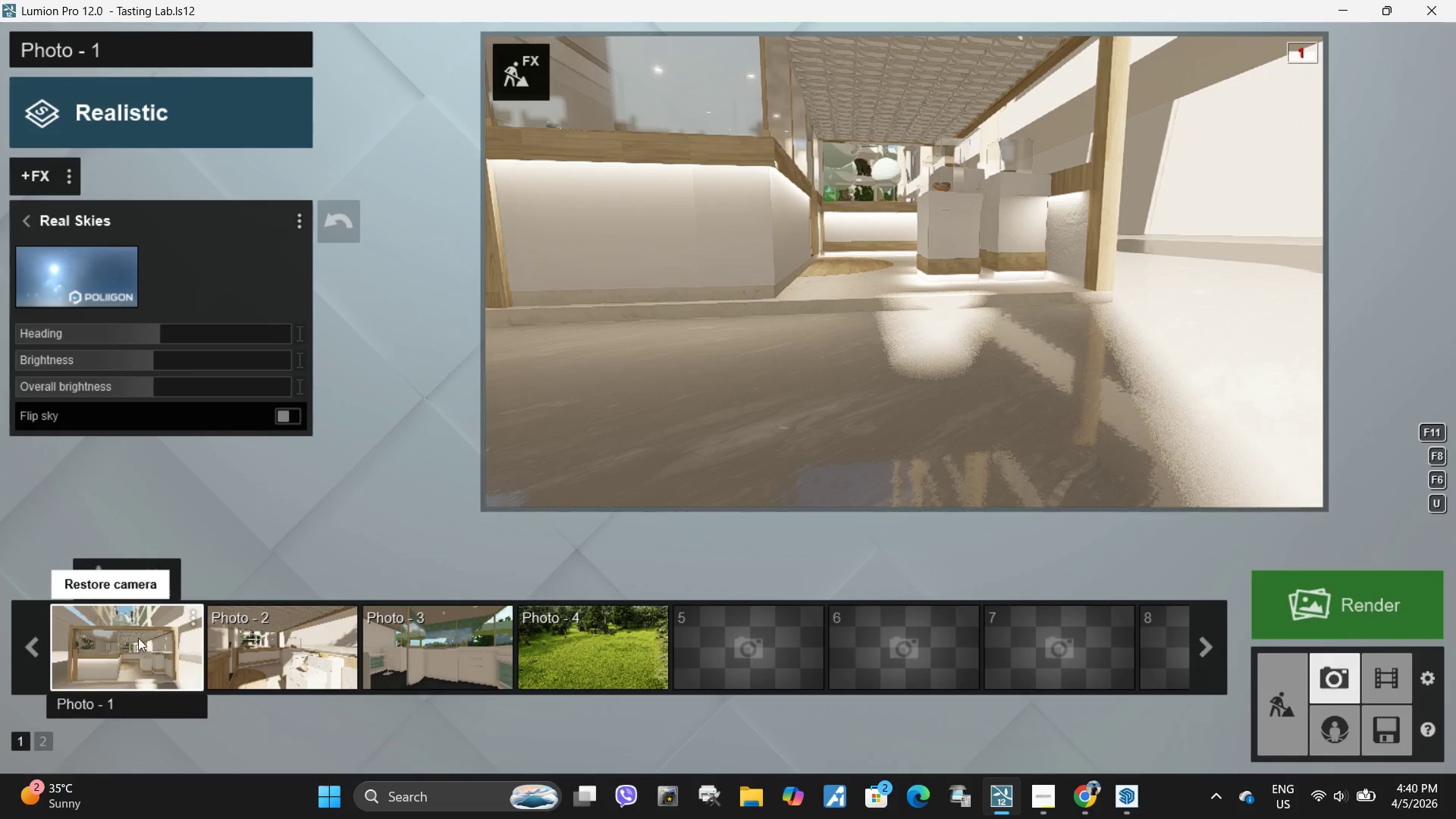 
left_click([821, 369])
 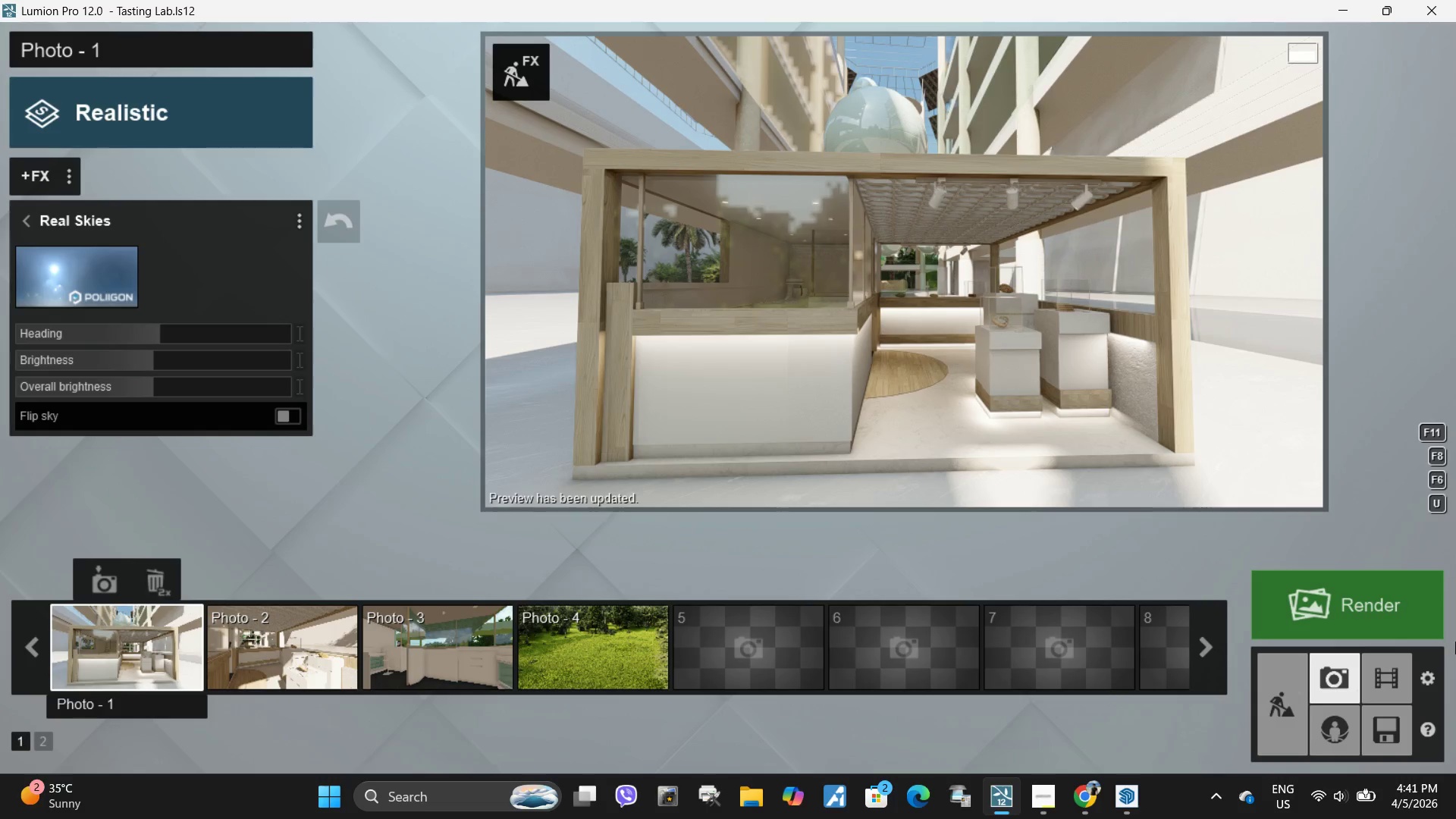 
wait(10.61)
 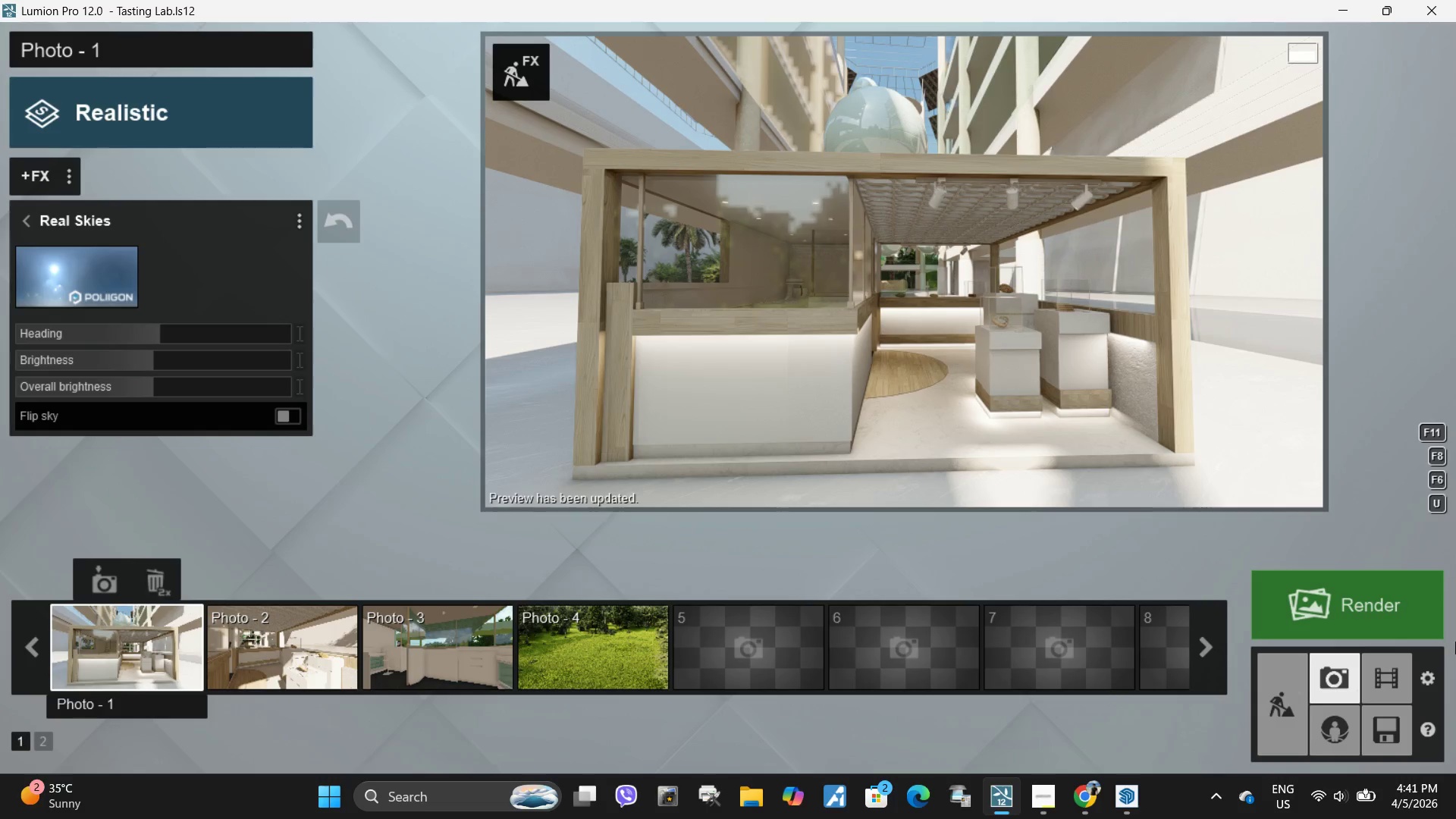 
mouse_move([1311, 703])
 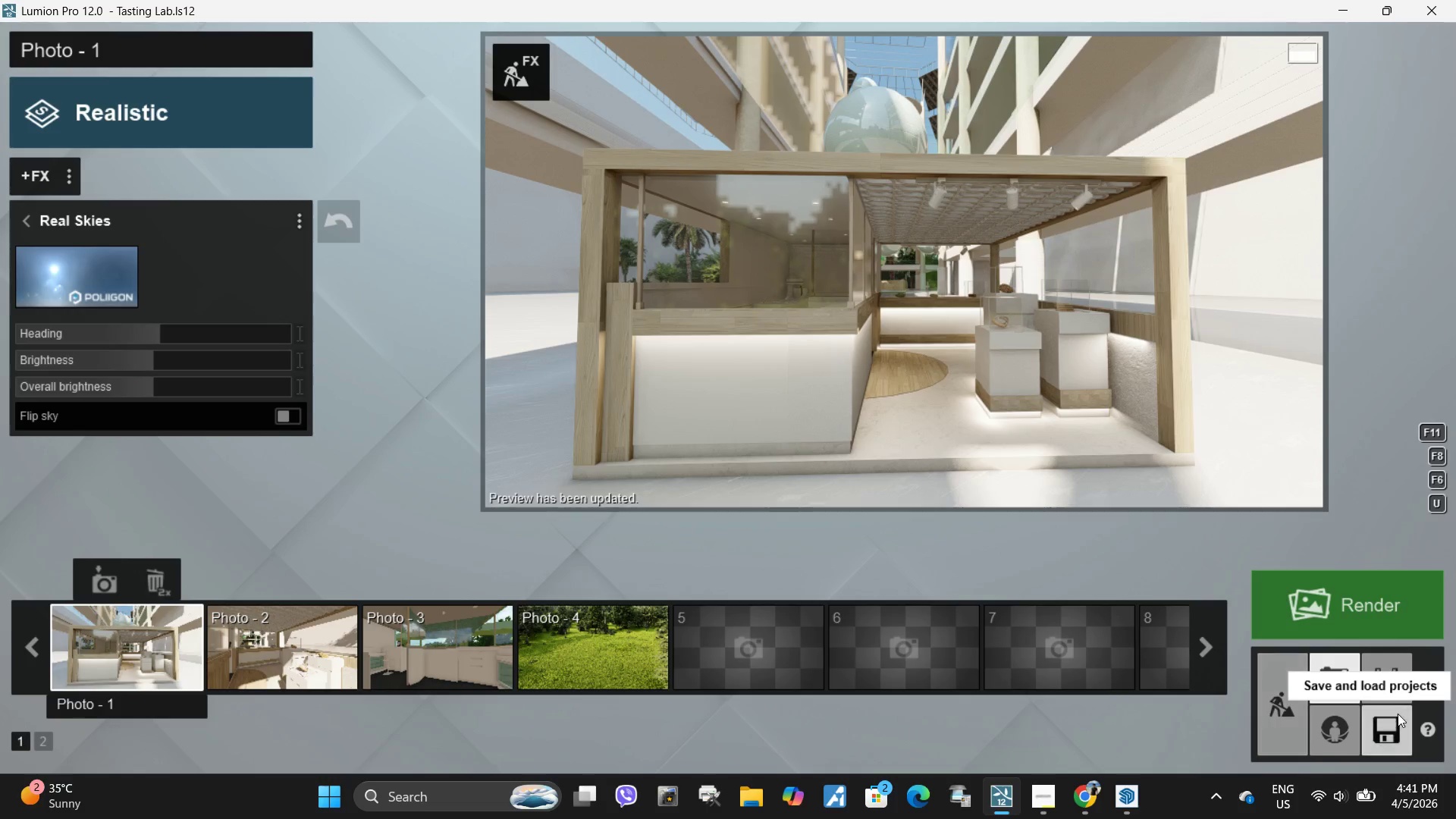 
left_click([1398, 717])
 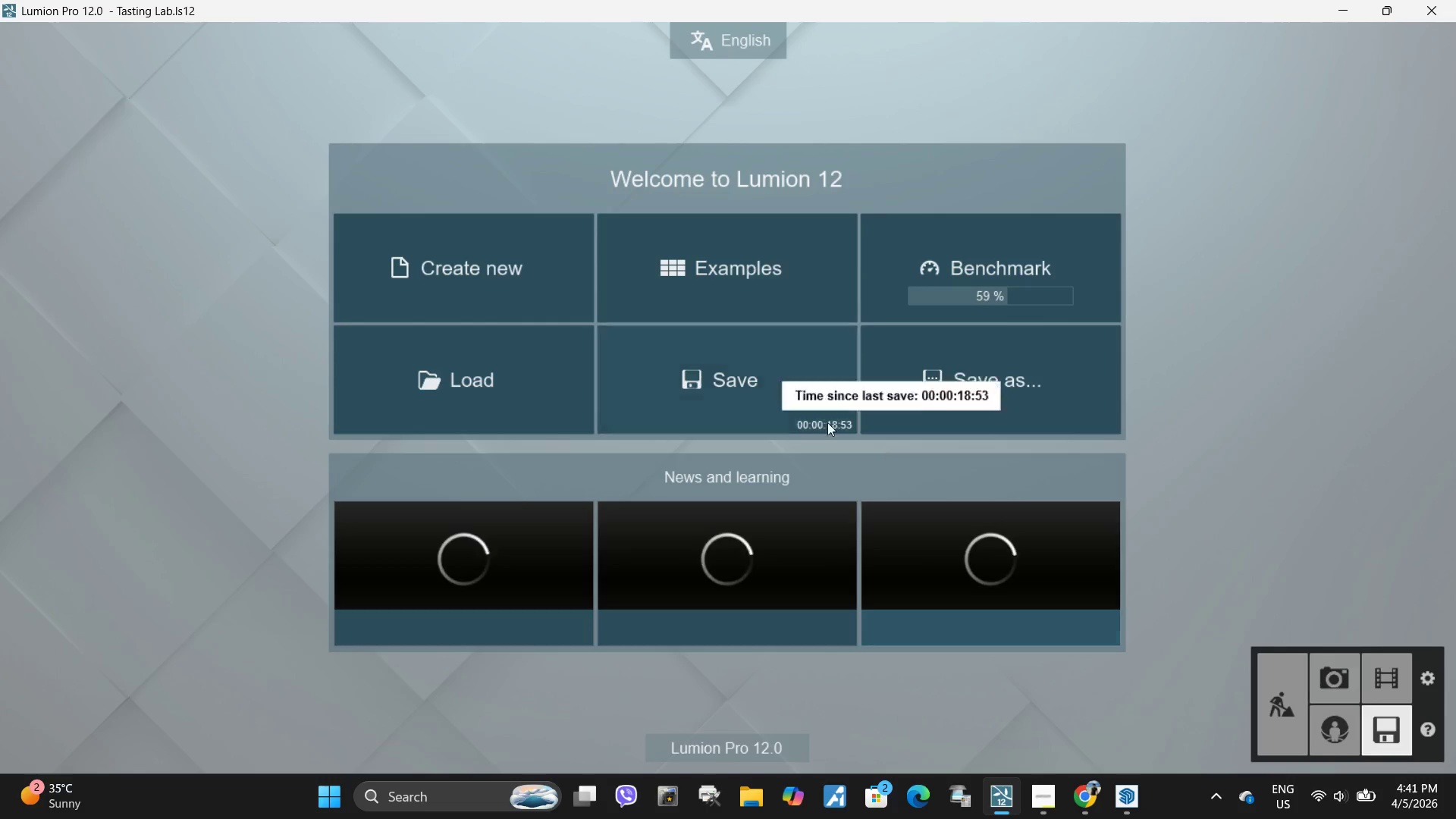 
left_click([752, 388])
 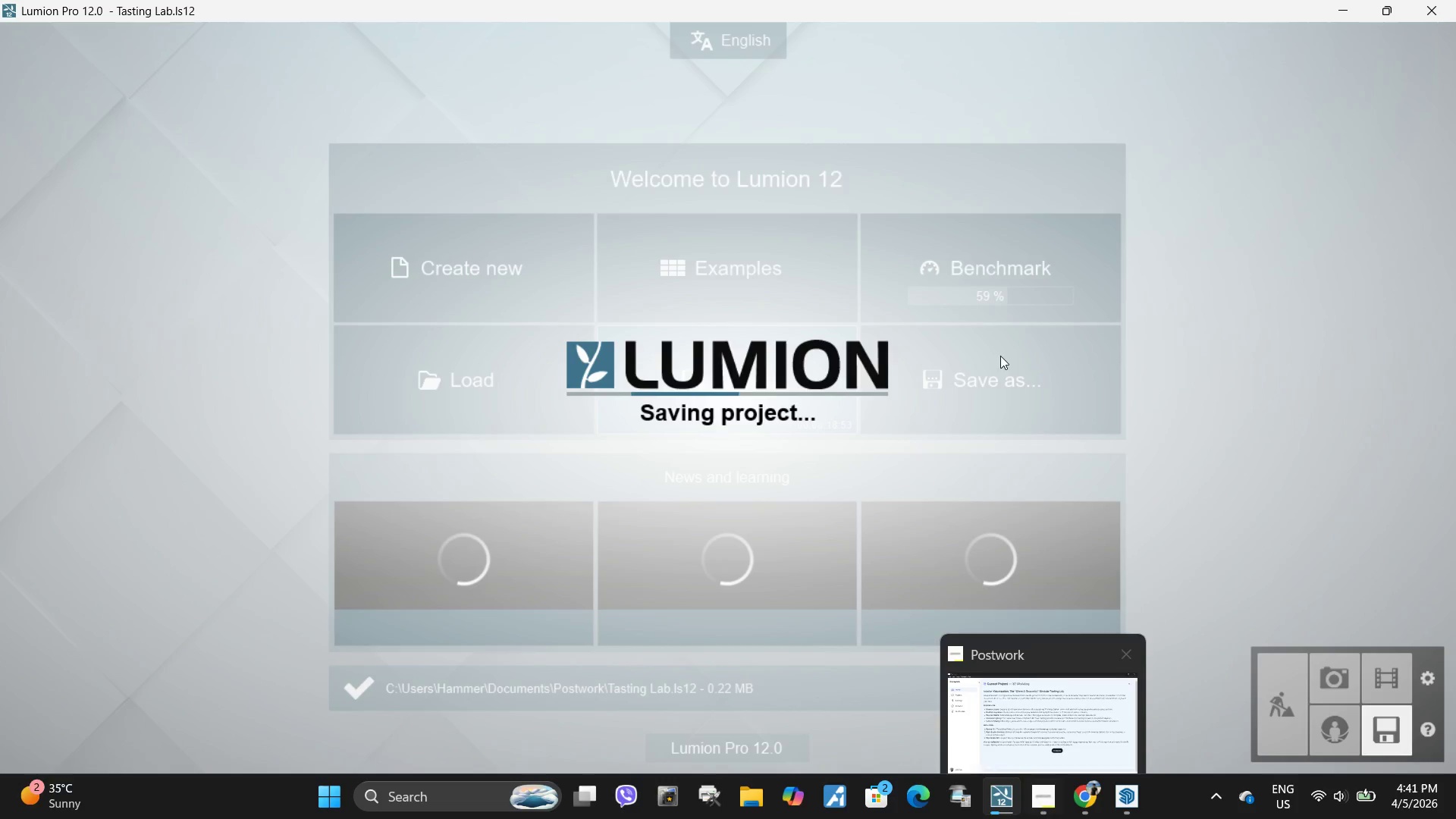 
mouse_move([590, 366])
 